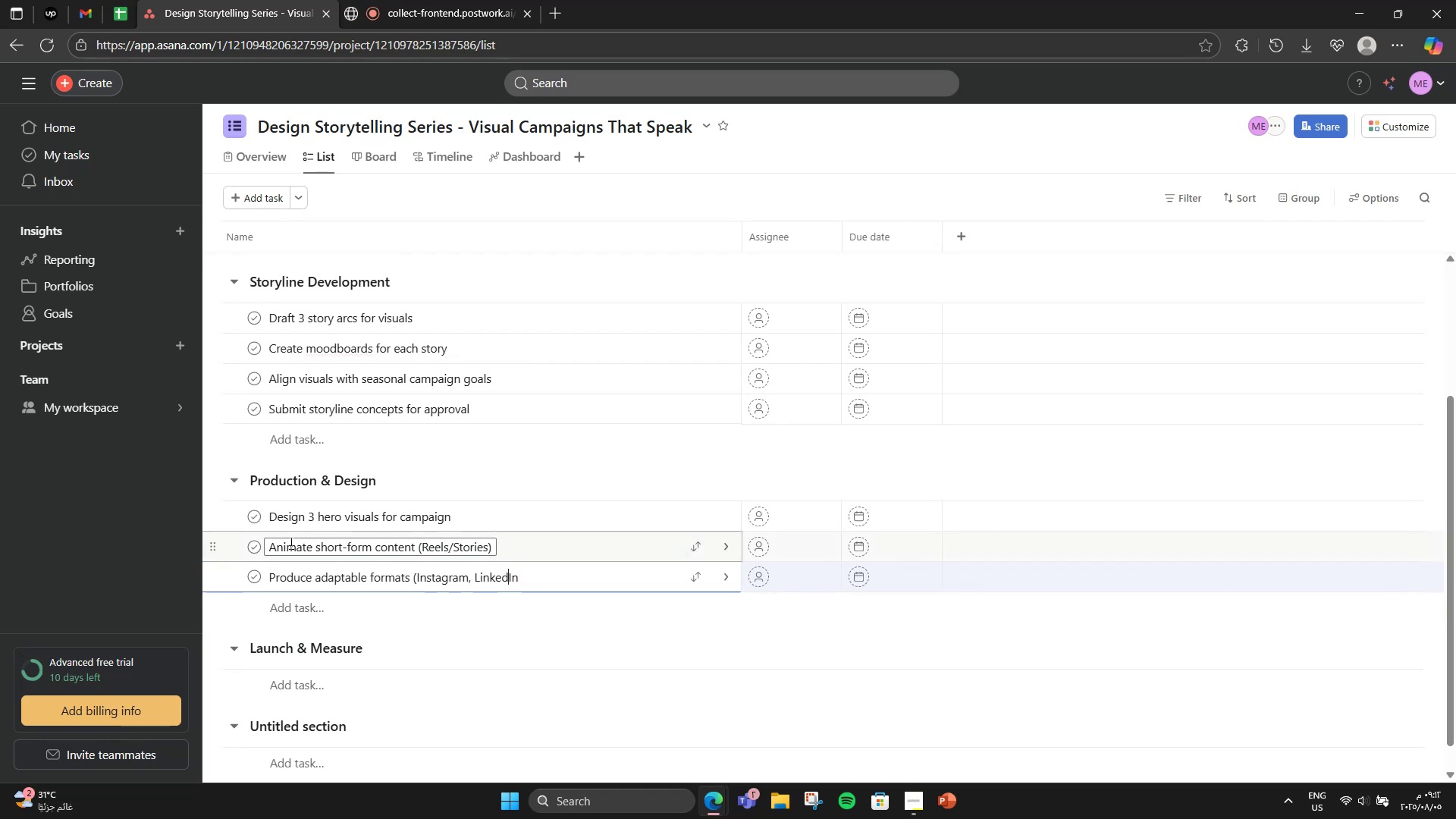 
key(ArrowRight)
 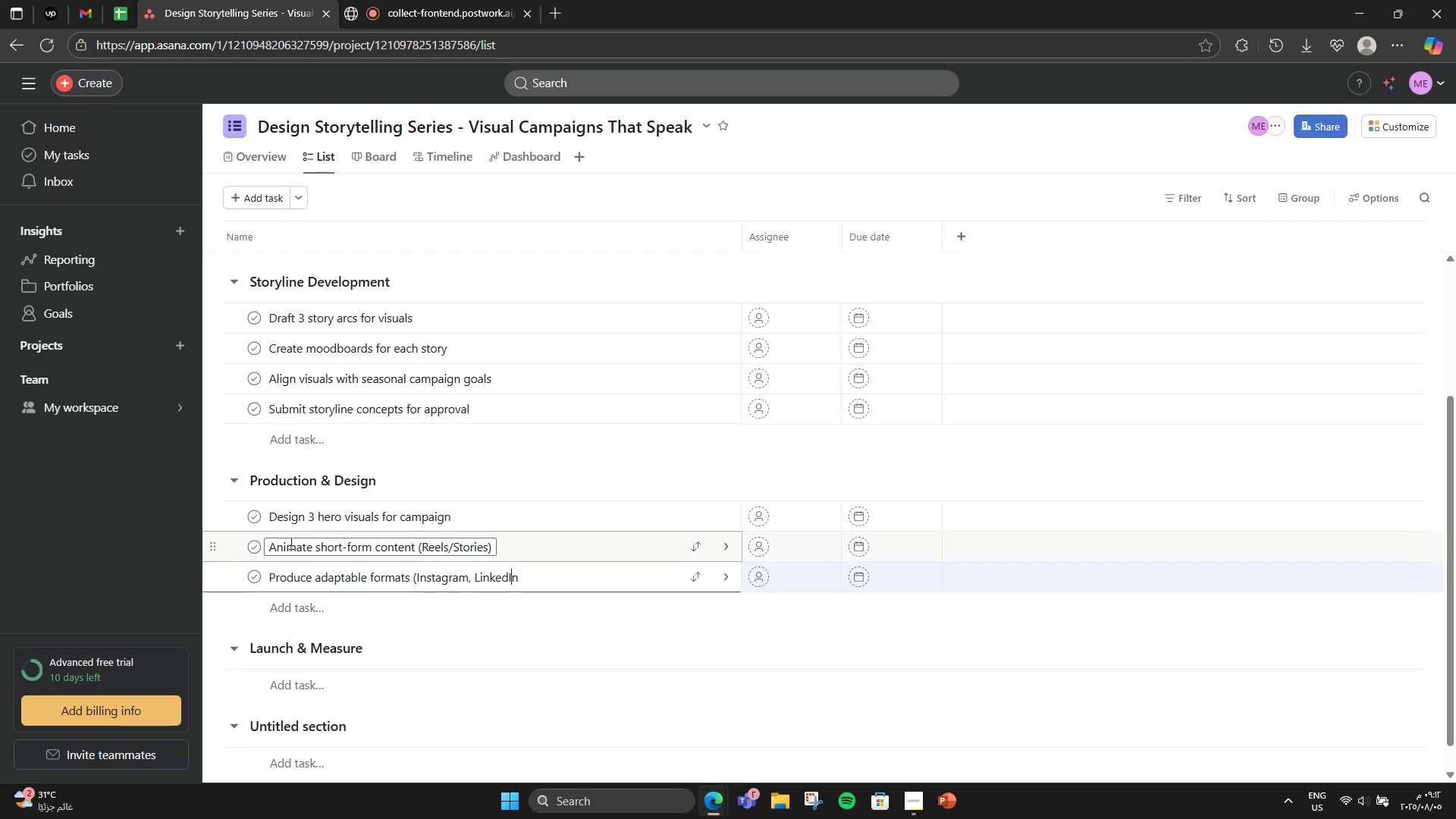 
key(ArrowRight)
 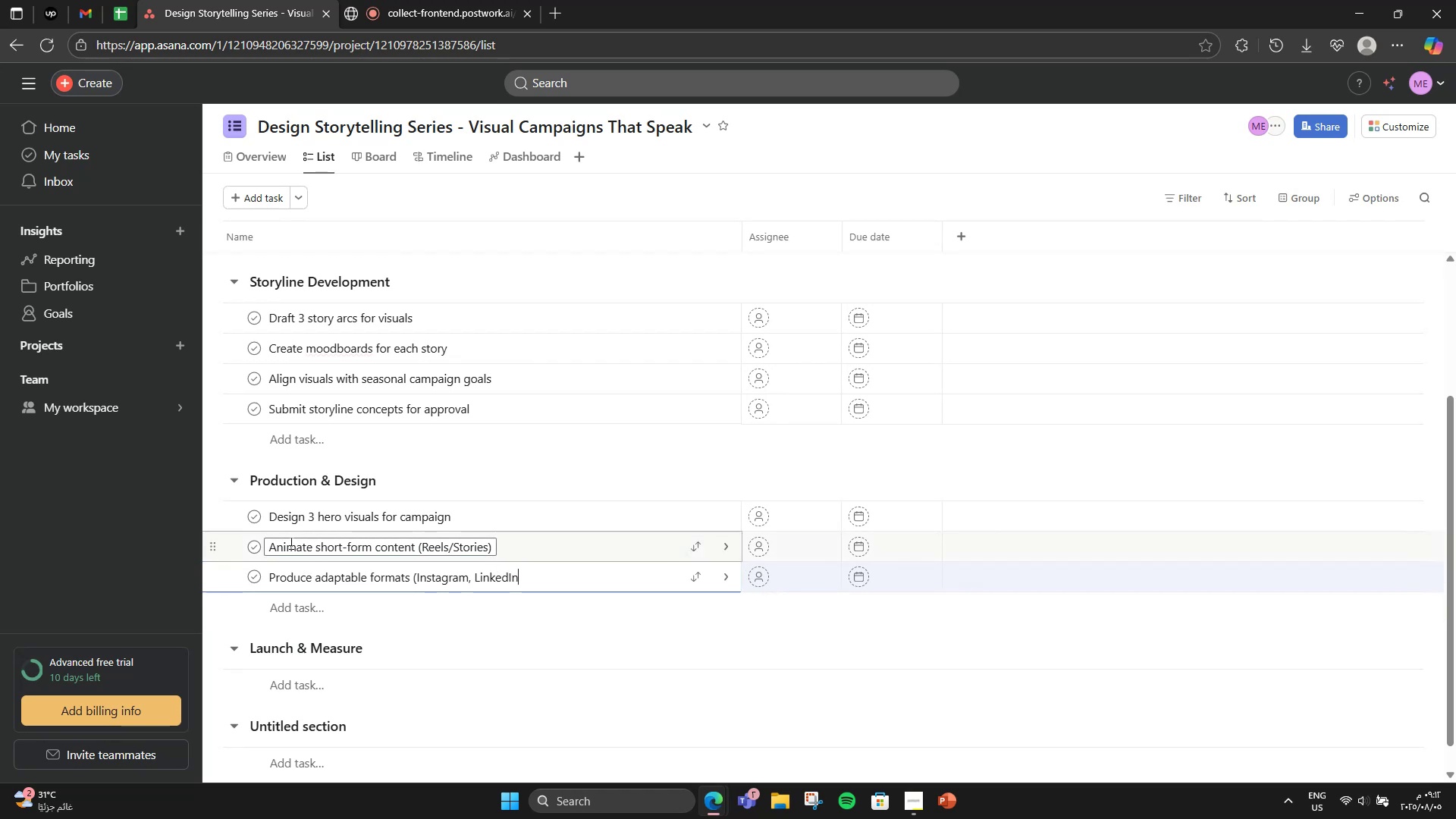 
type(, Website)
 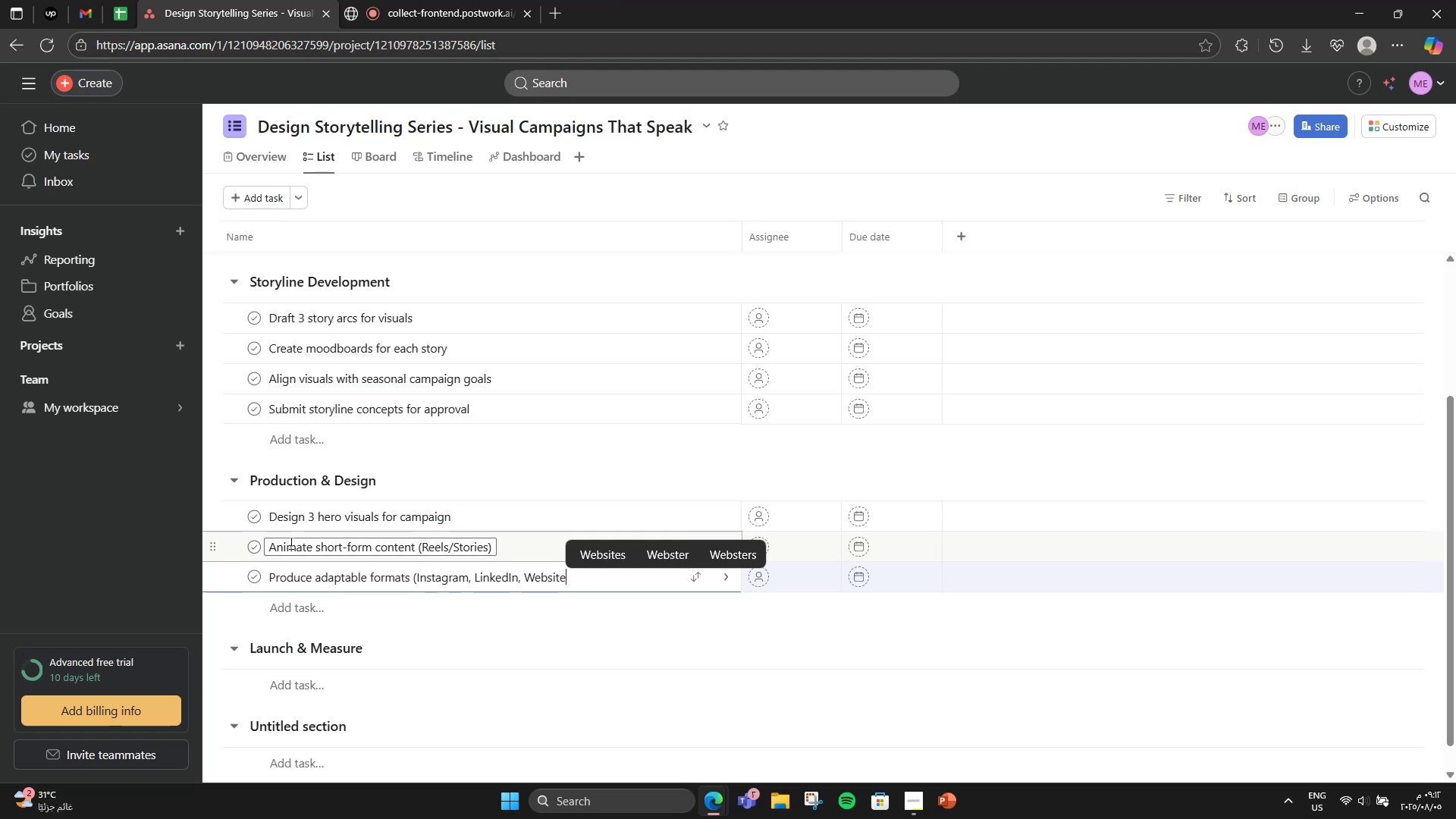 
key(Shift+0)
 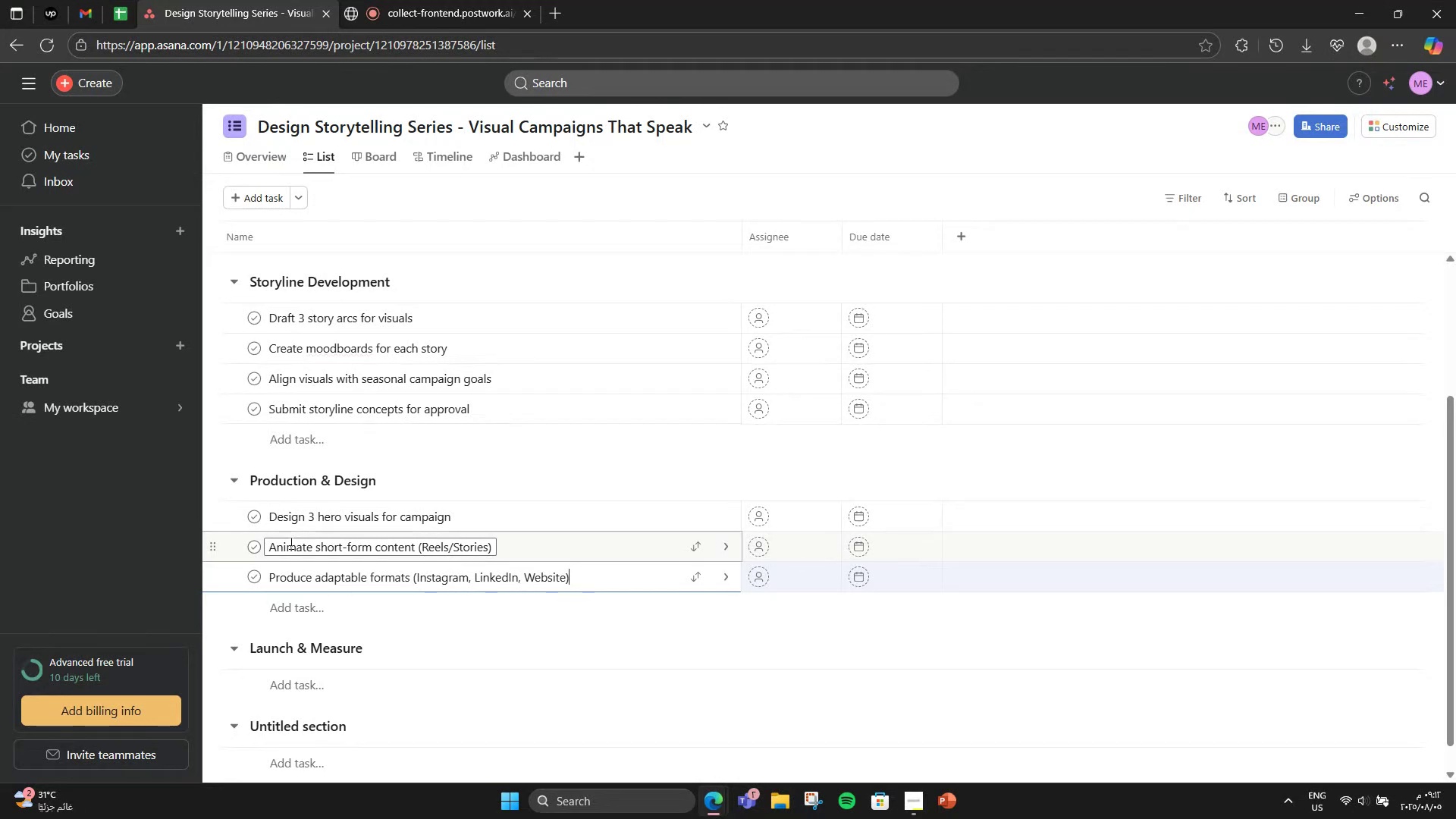 
wait(10.64)
 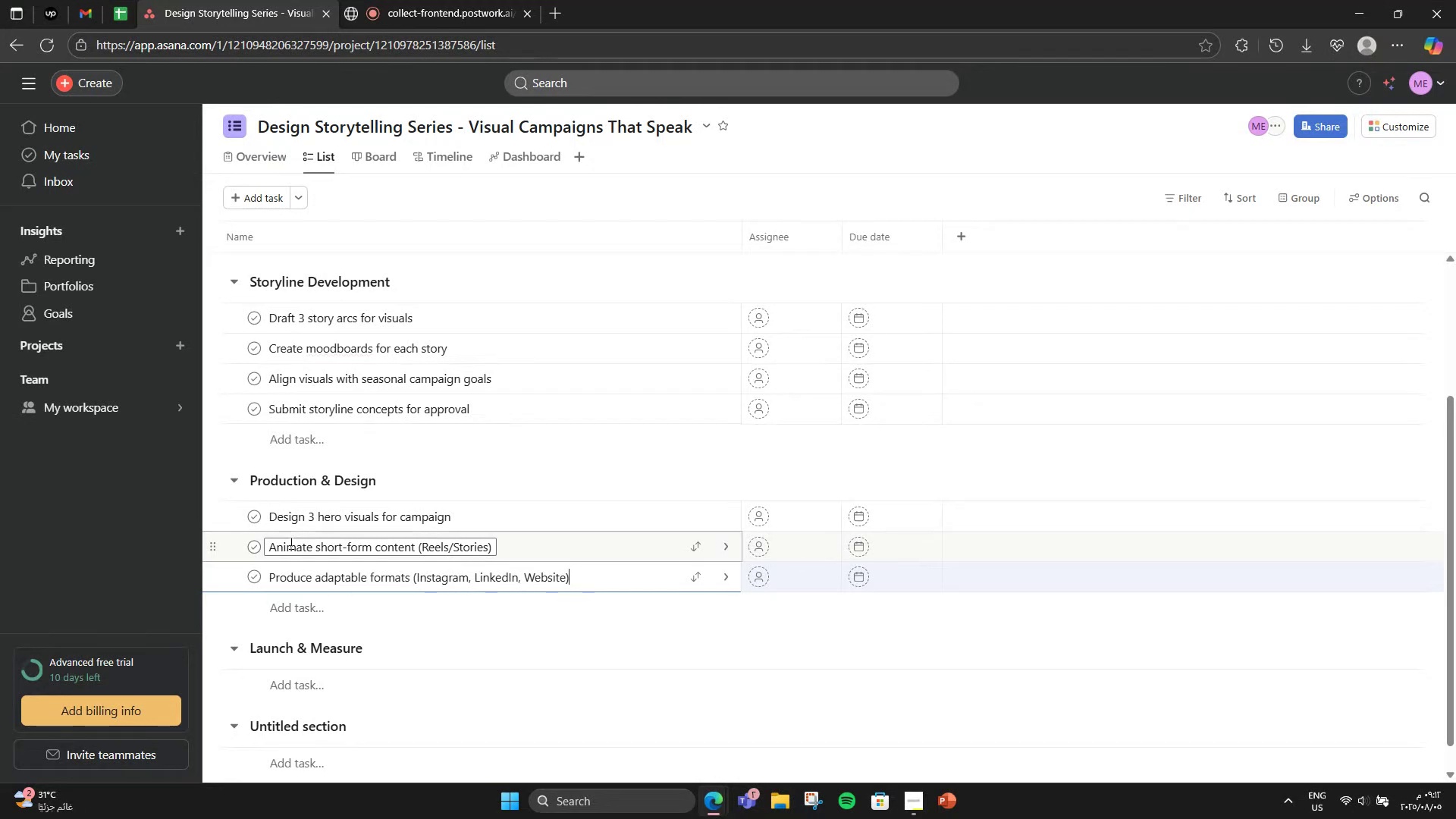 
scroll: coordinate [570, 573], scroll_direction: down, amount: 2.0
 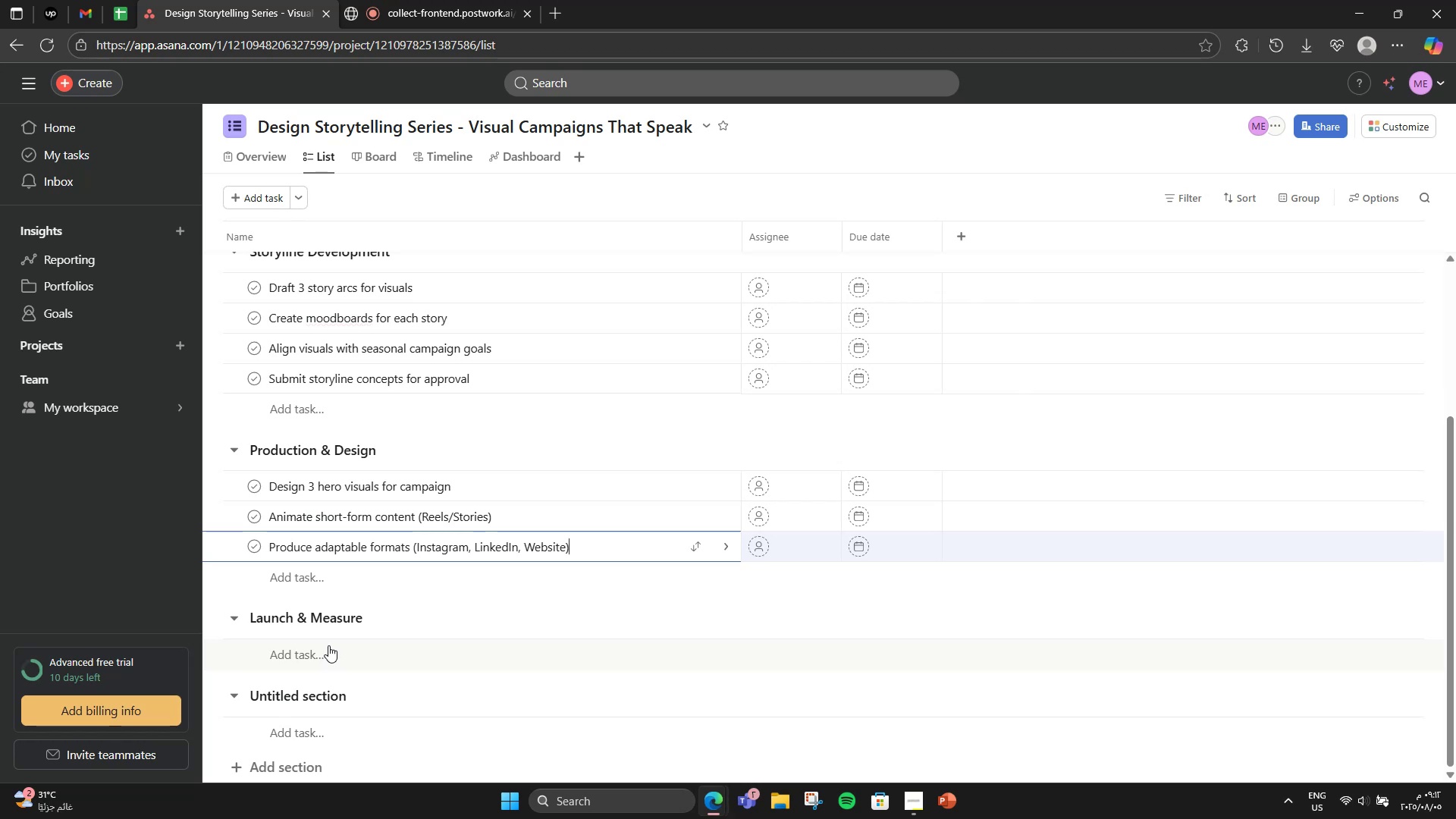 
wait(5.92)
 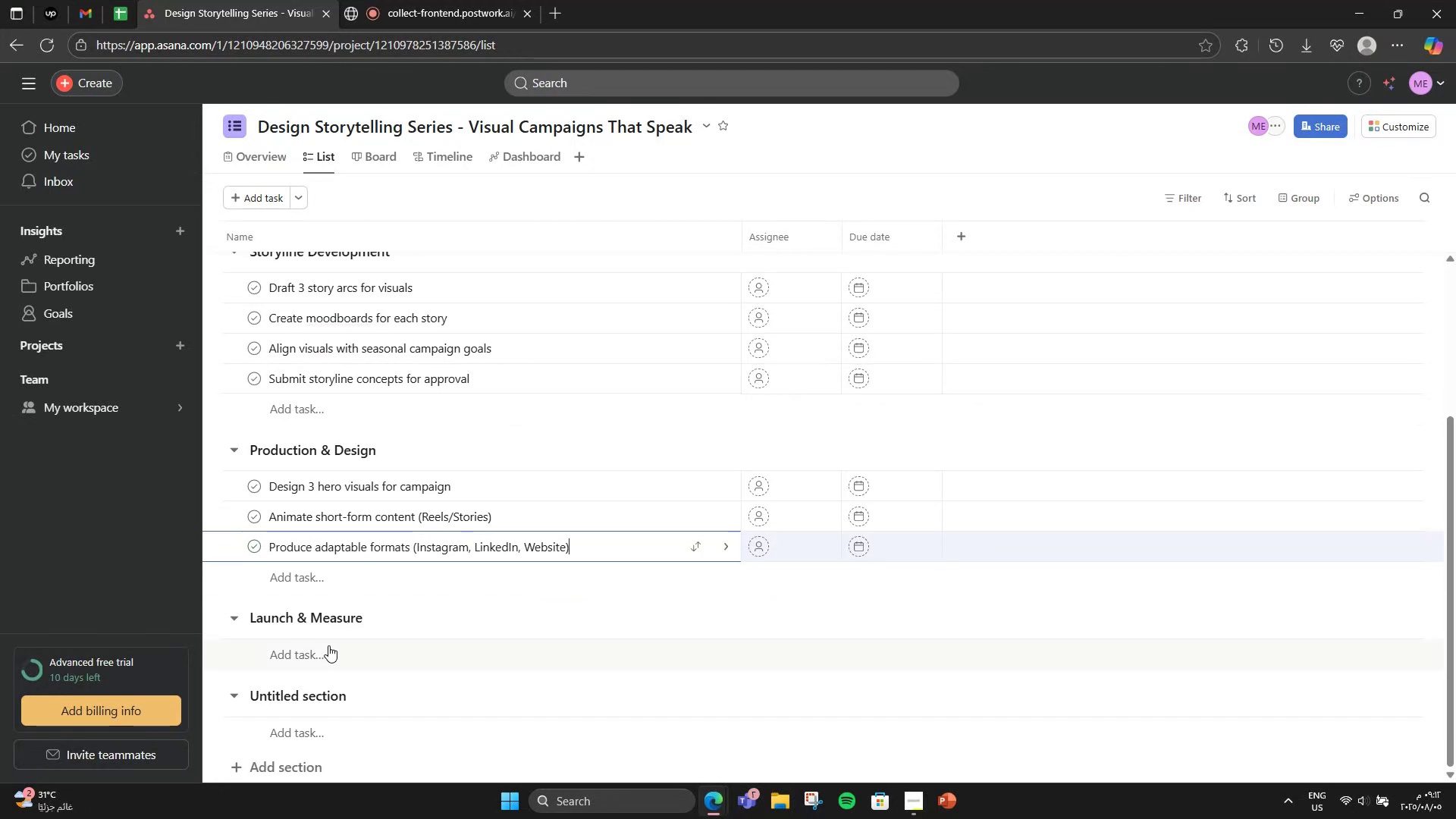 
key(Enter)
 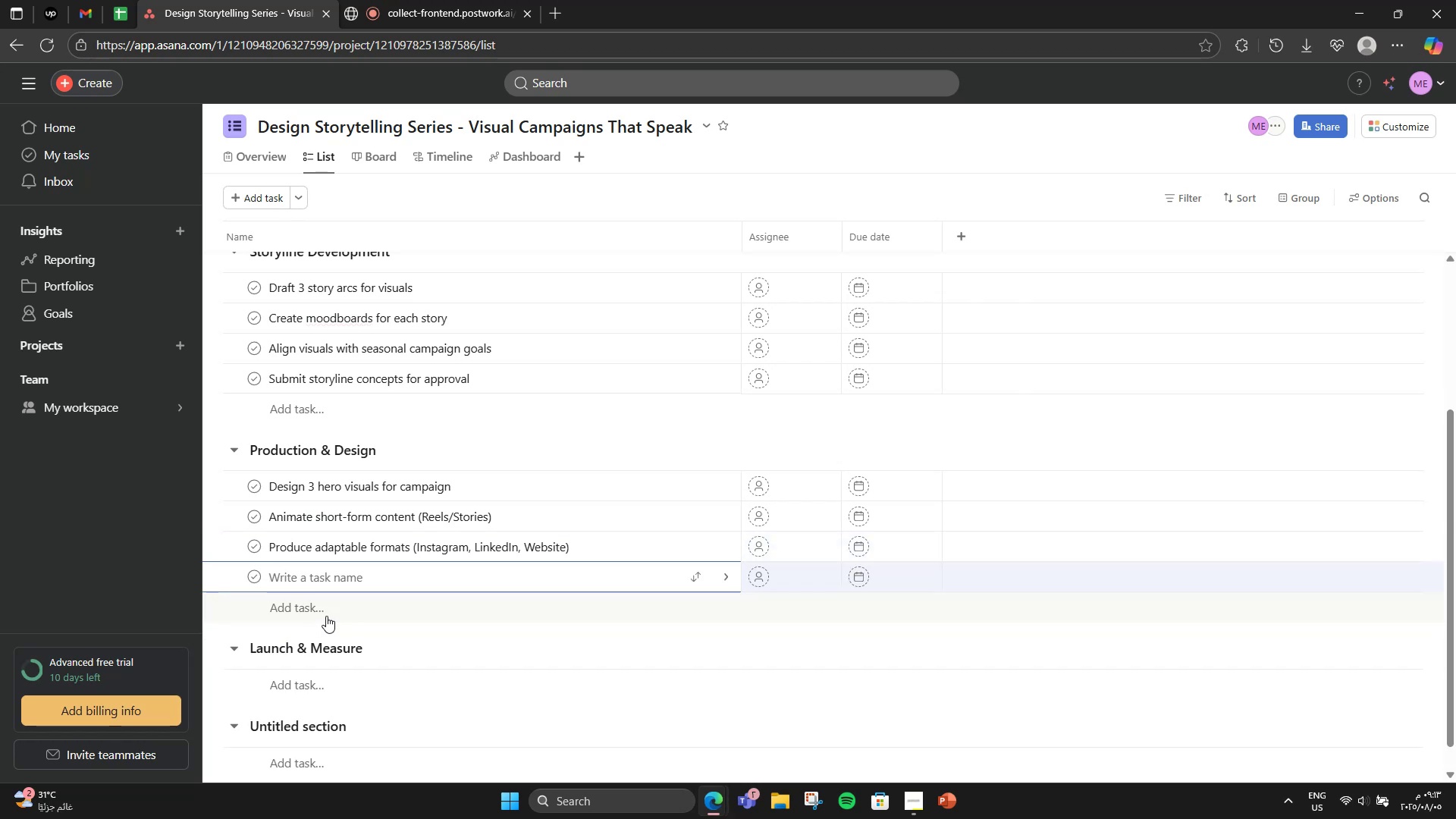 
type(Sched)
key(Backspace)
key(Backspace)
type(edule )
 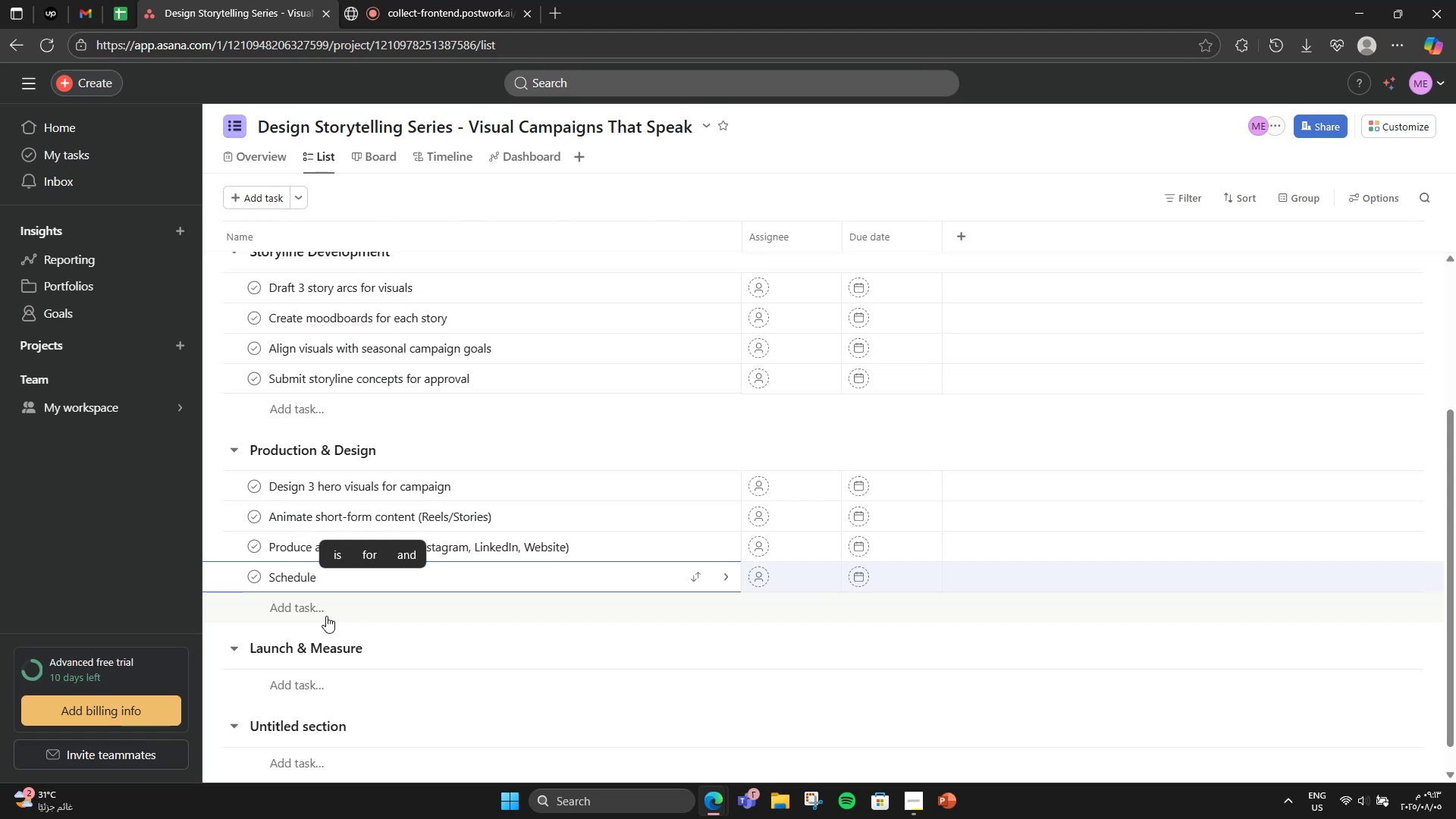 
type(internal )
 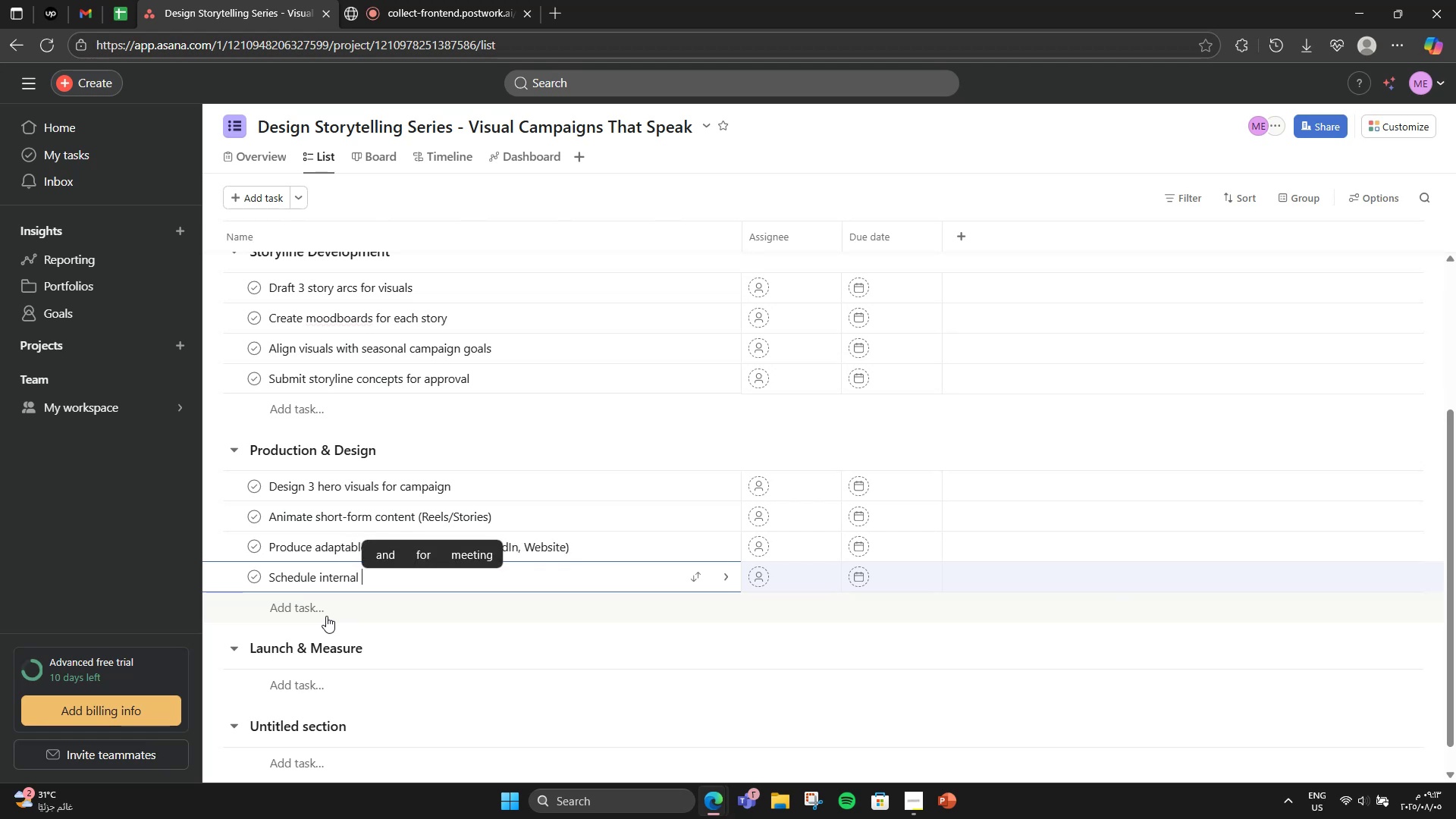 
type(review session)
 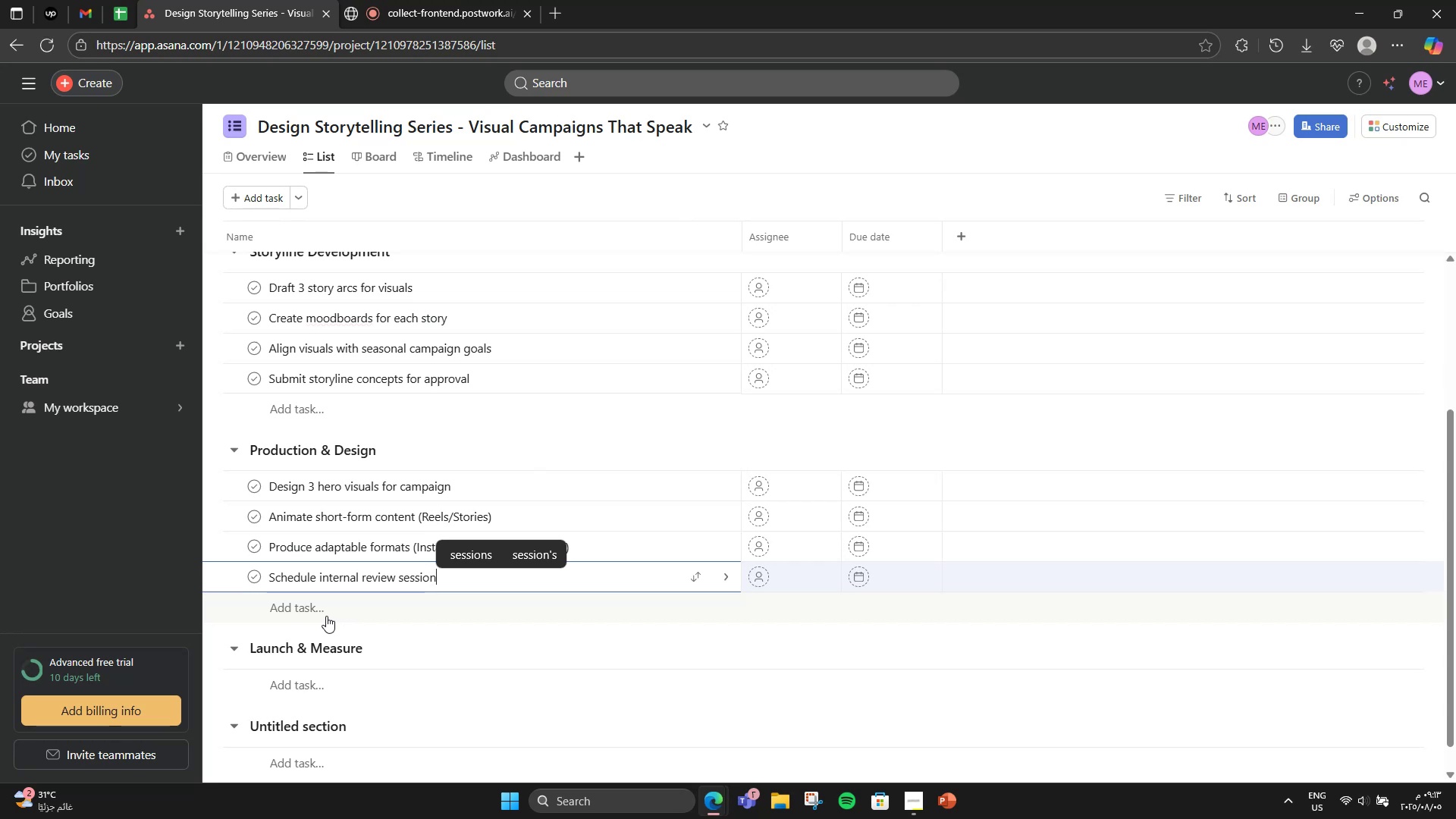 
scroll: coordinate [326, 616], scroll_direction: down, amount: 1.0
 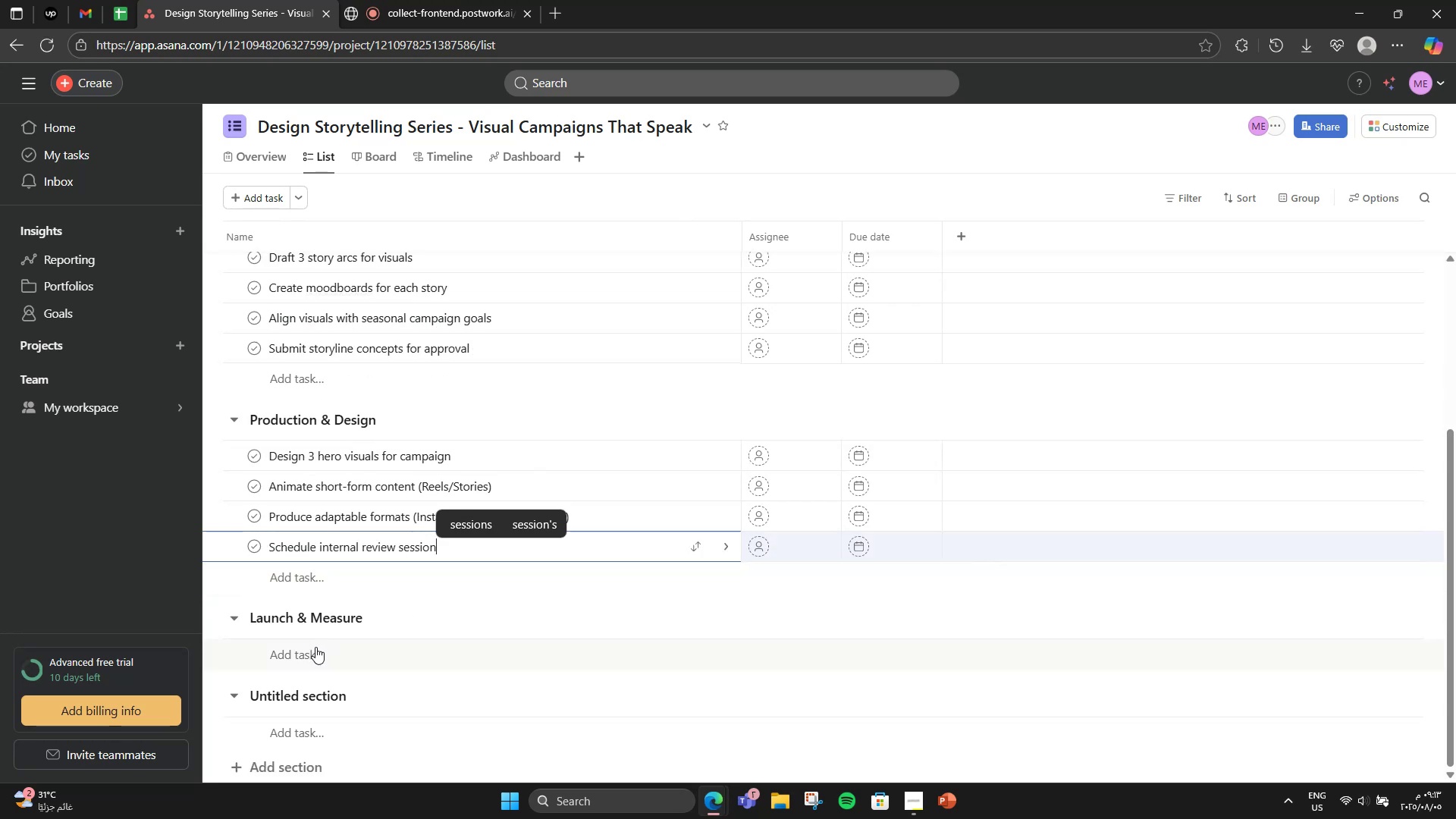 
left_click([306, 658])
 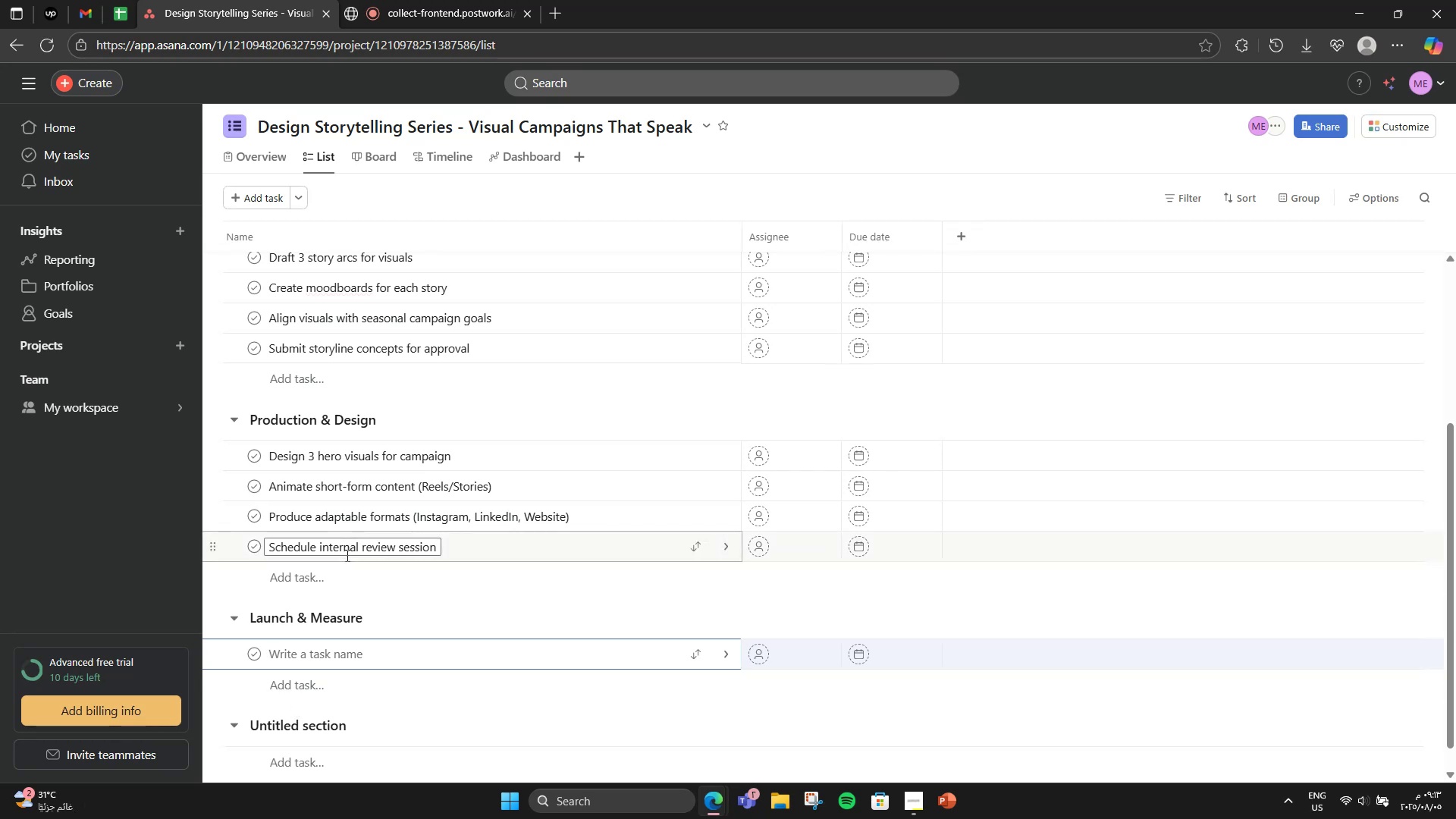 
wait(15.66)
 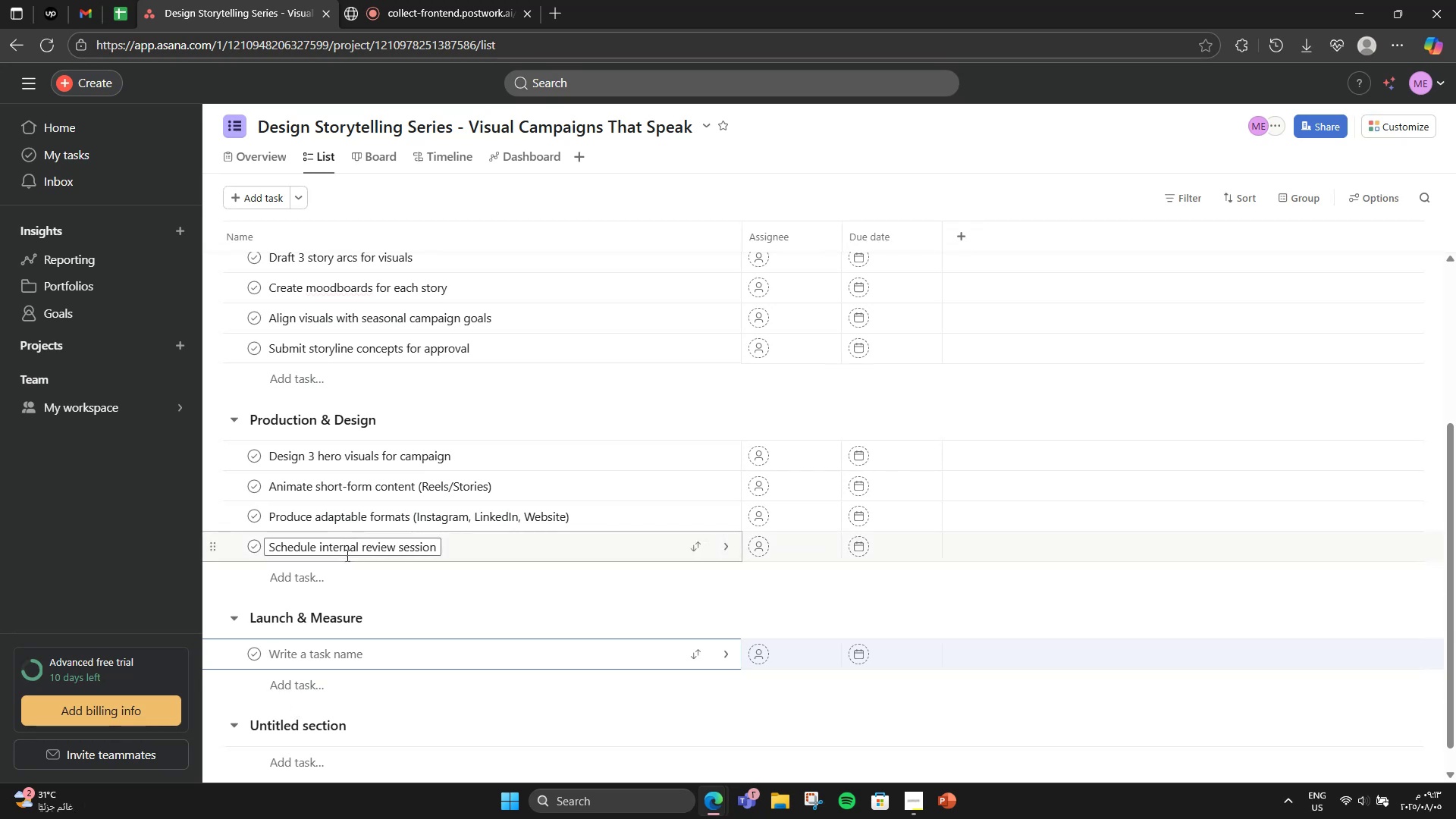 
left_click([382, 726])
 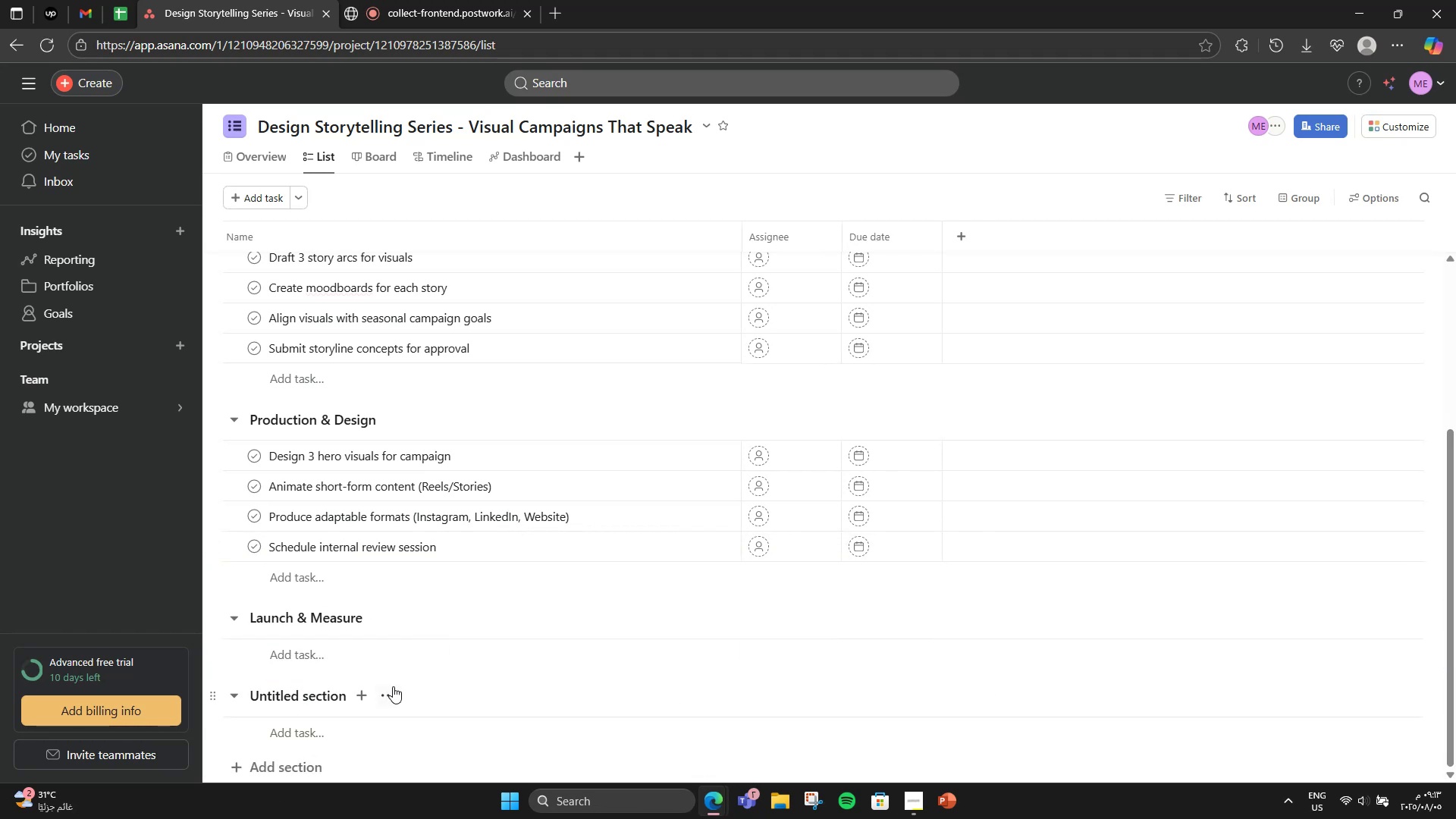 
left_click([393, 686])
 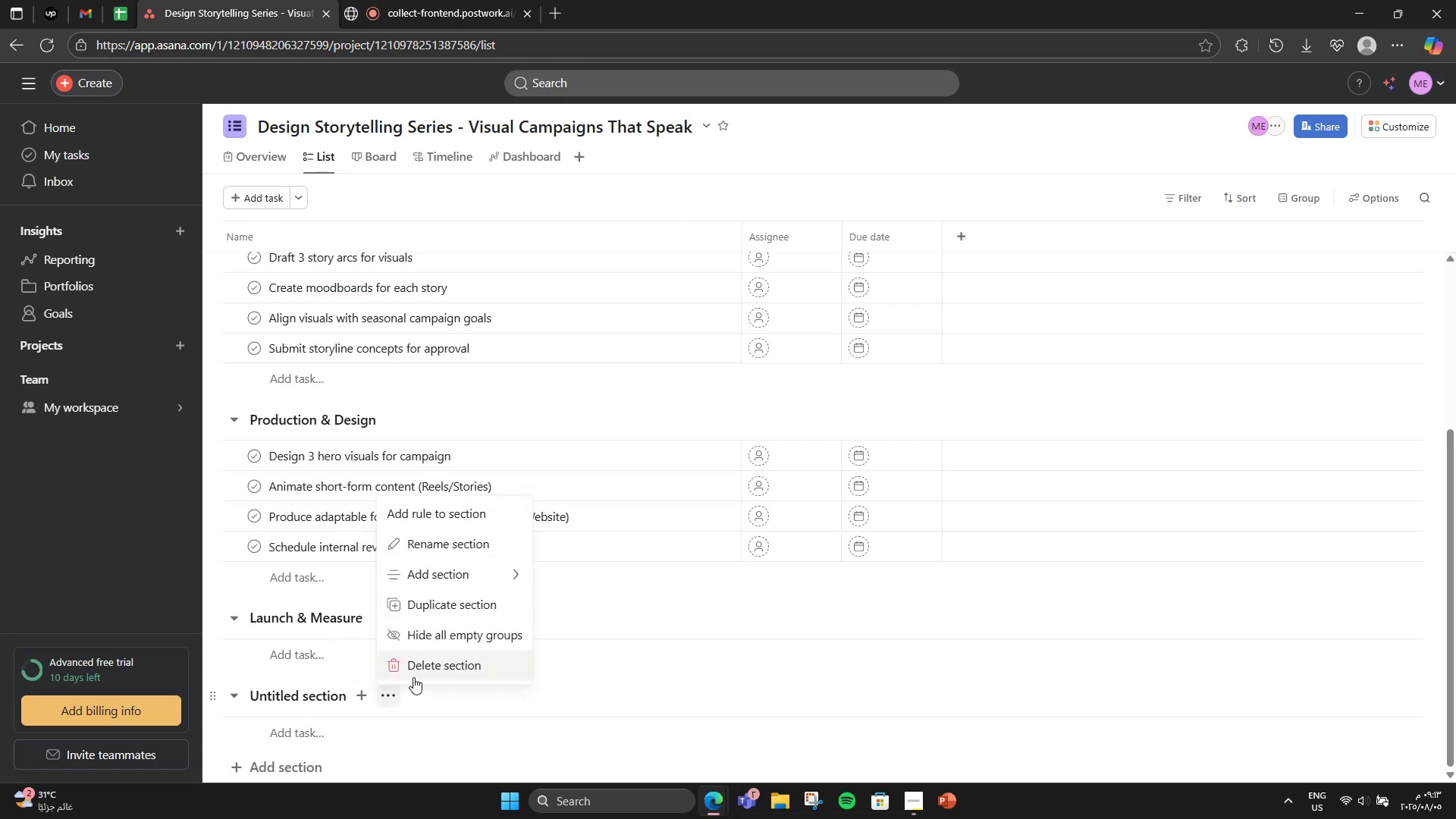 
left_click([413, 677])
 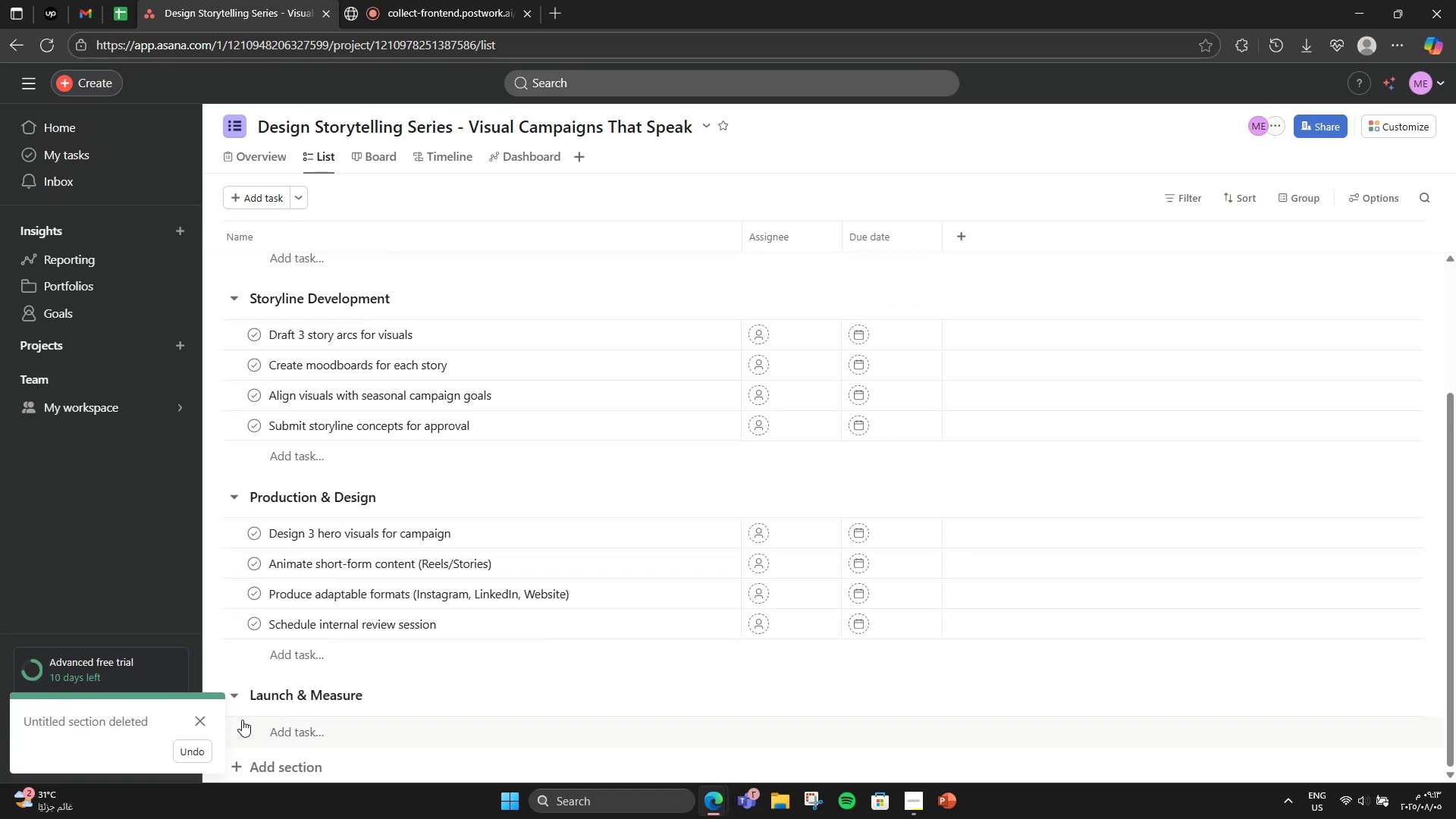 
left_click([307, 728])
 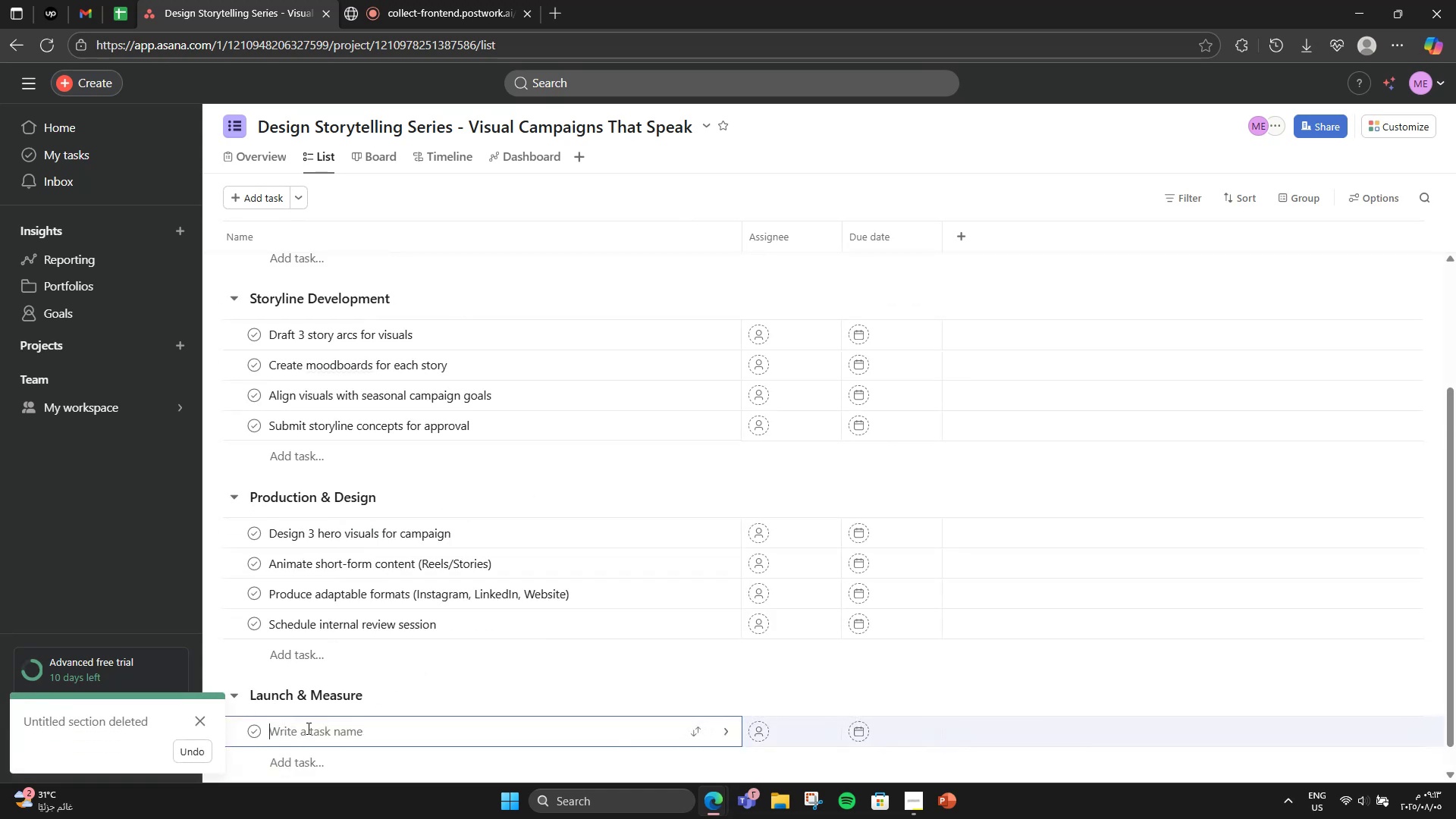 
scroll: coordinate [307, 728], scroll_direction: down, amount: 3.0
 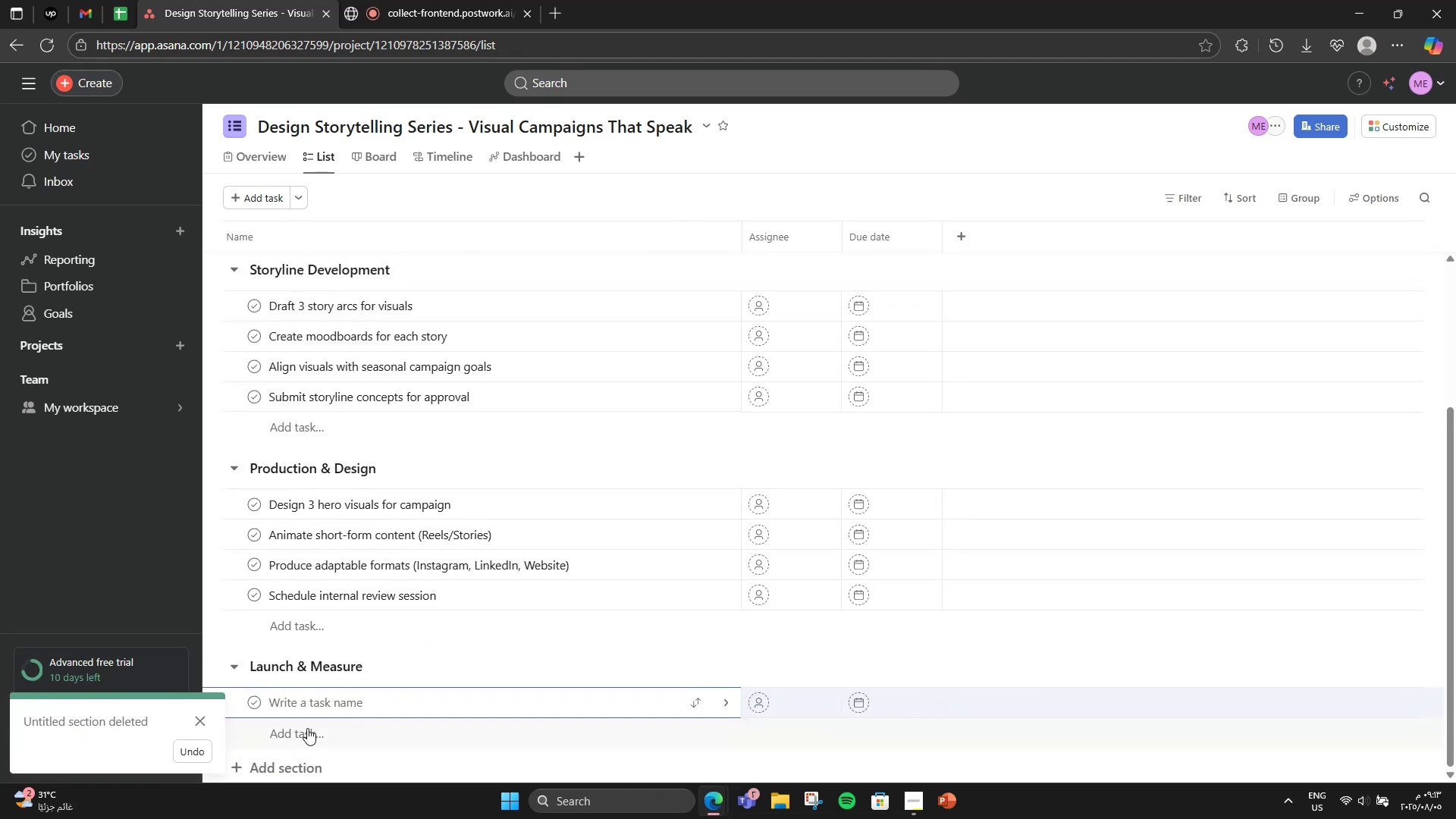 
type(Publish visuaks)
key(Backspace)
key(Backspace)
type(ls across )
 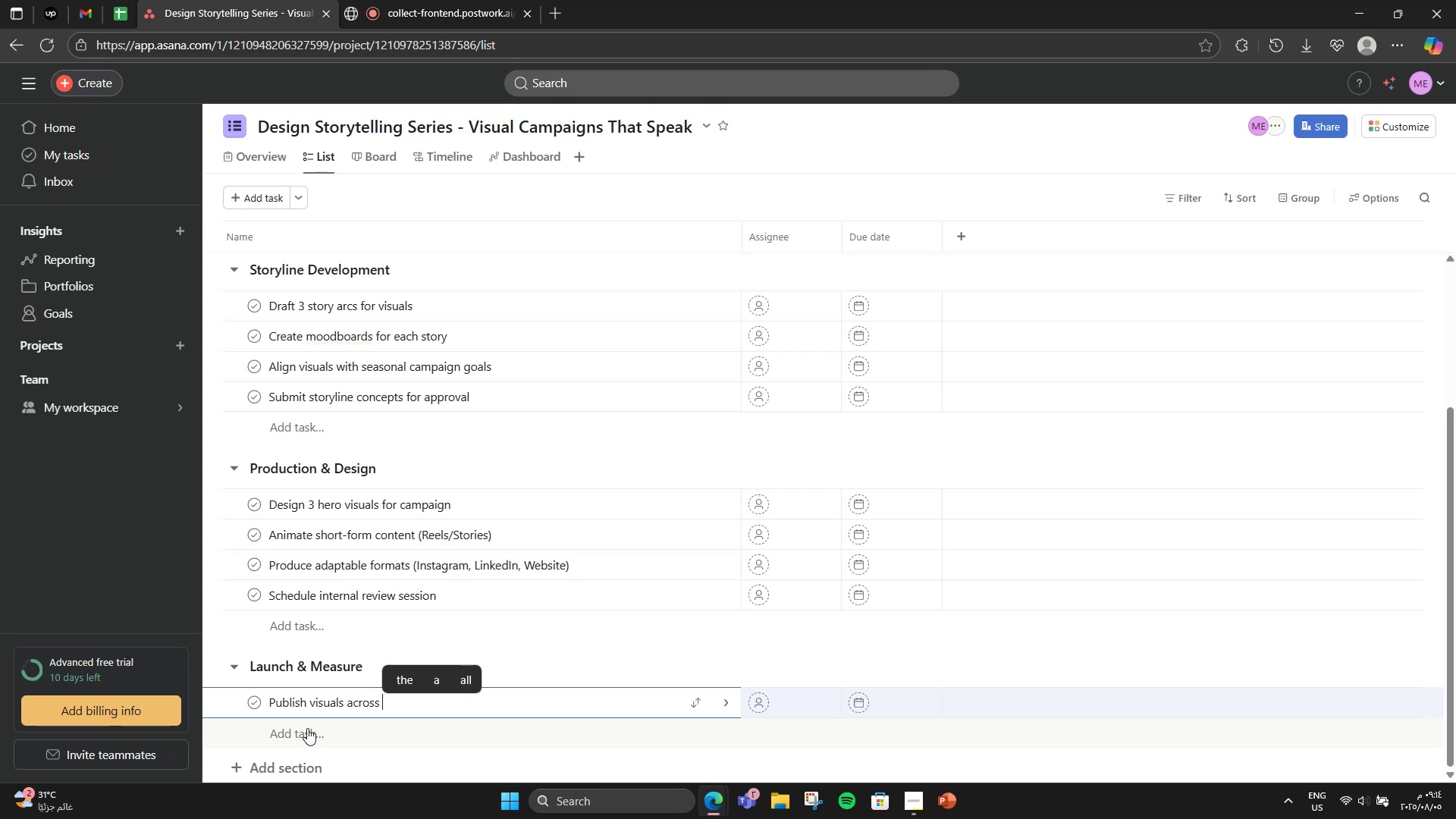 
type(platform)
 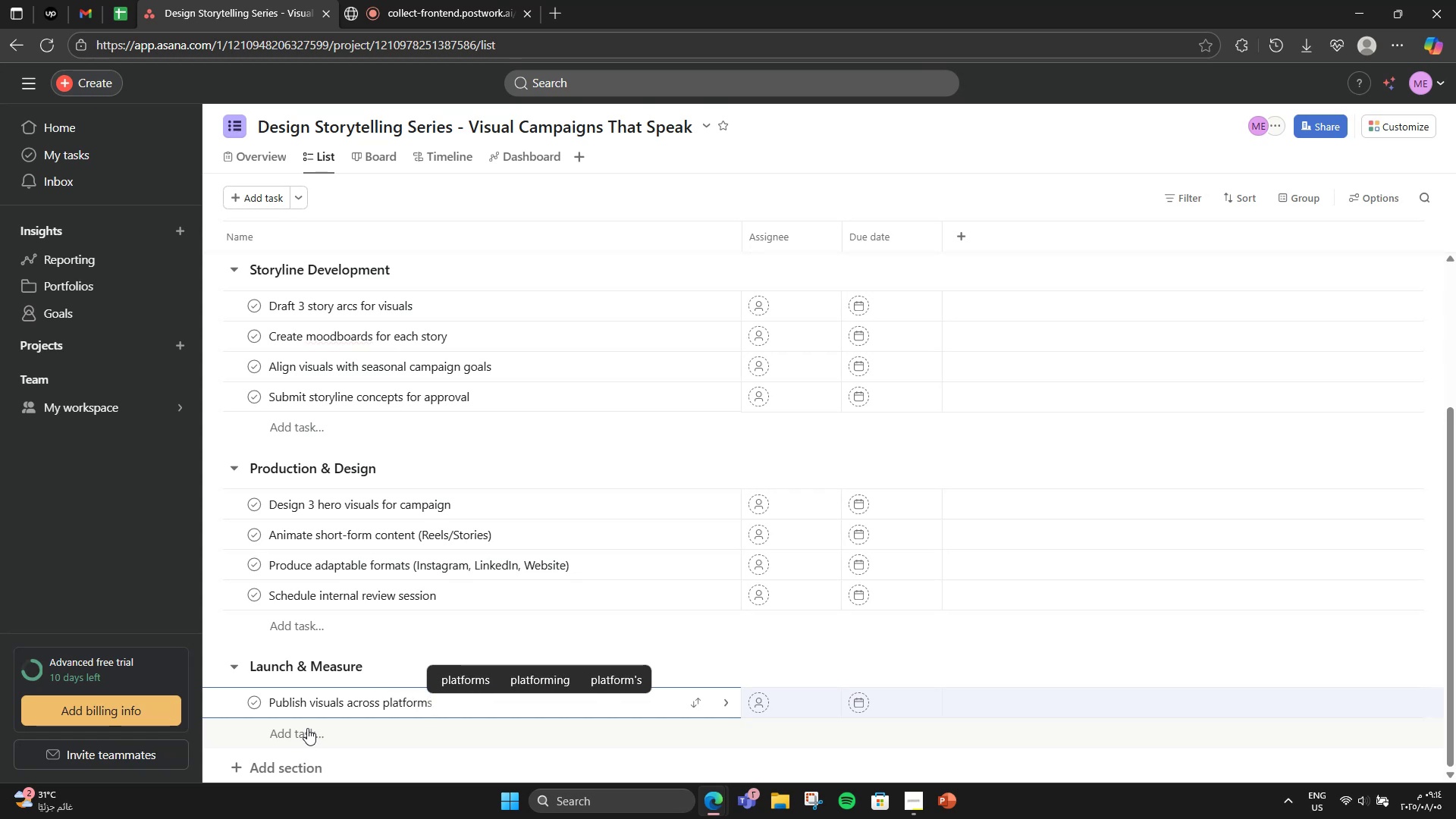 
key(Enter)
 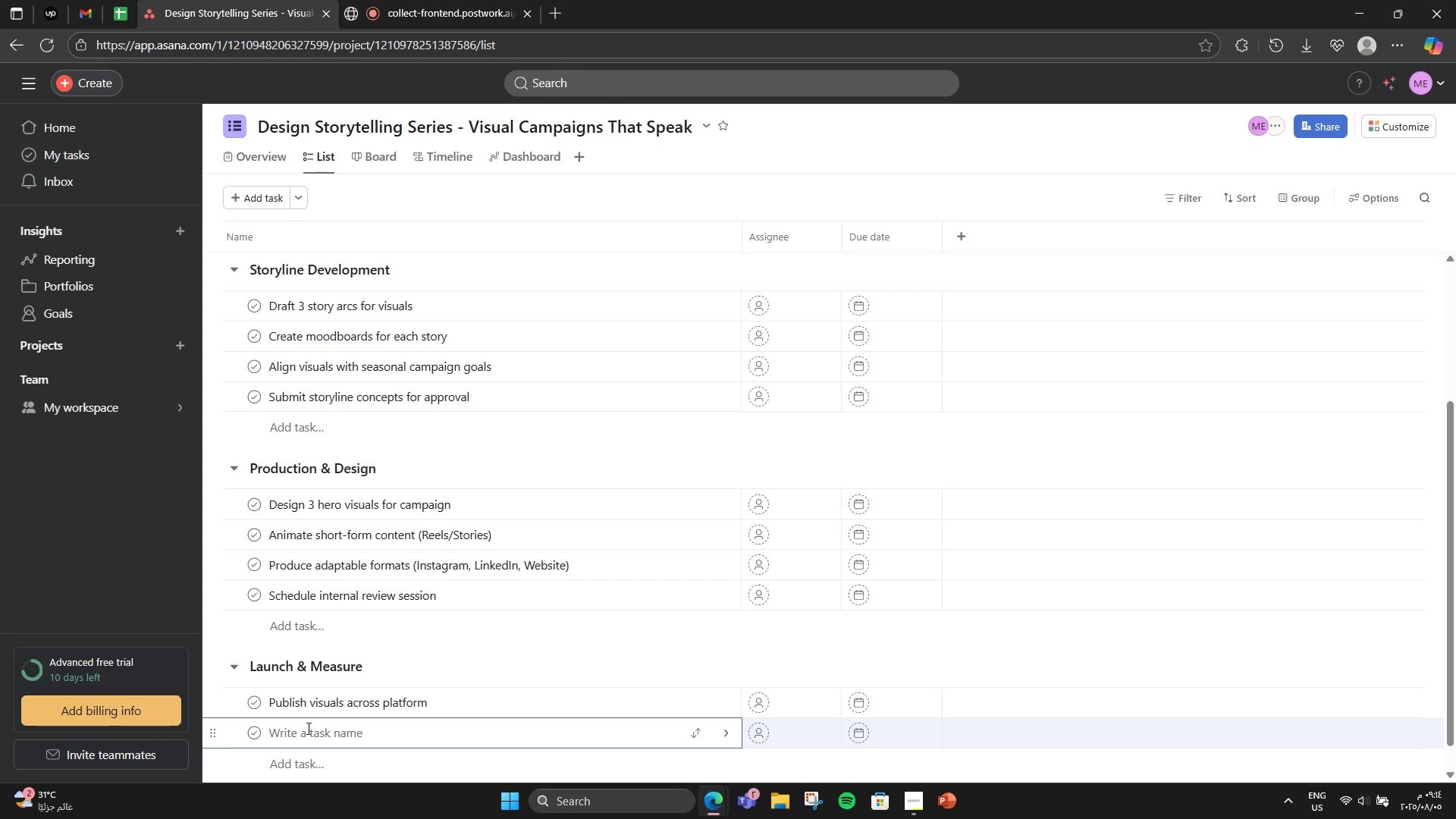 
type(Monitor KPIs ())
 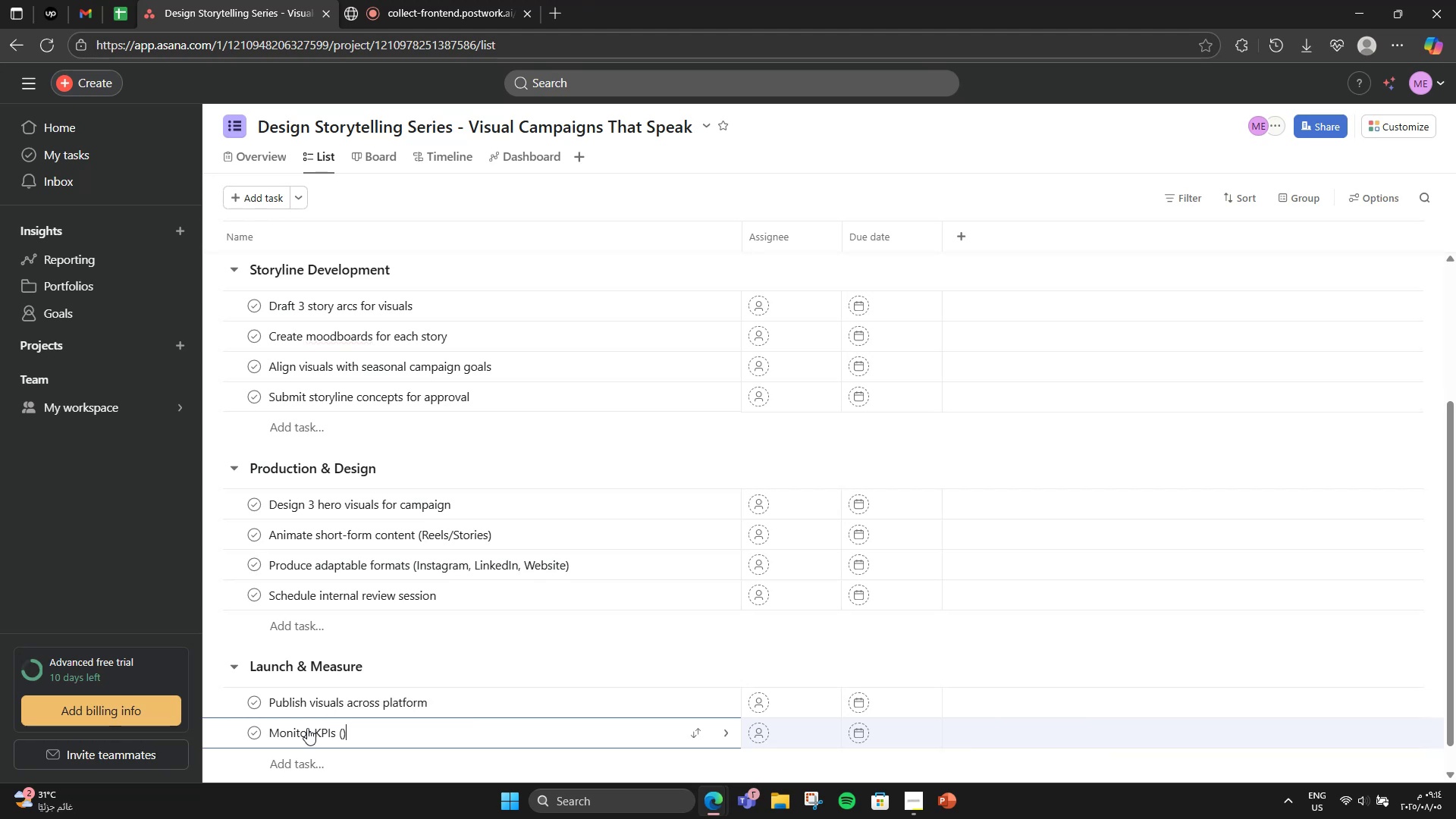 
key(ArrowLeft)
 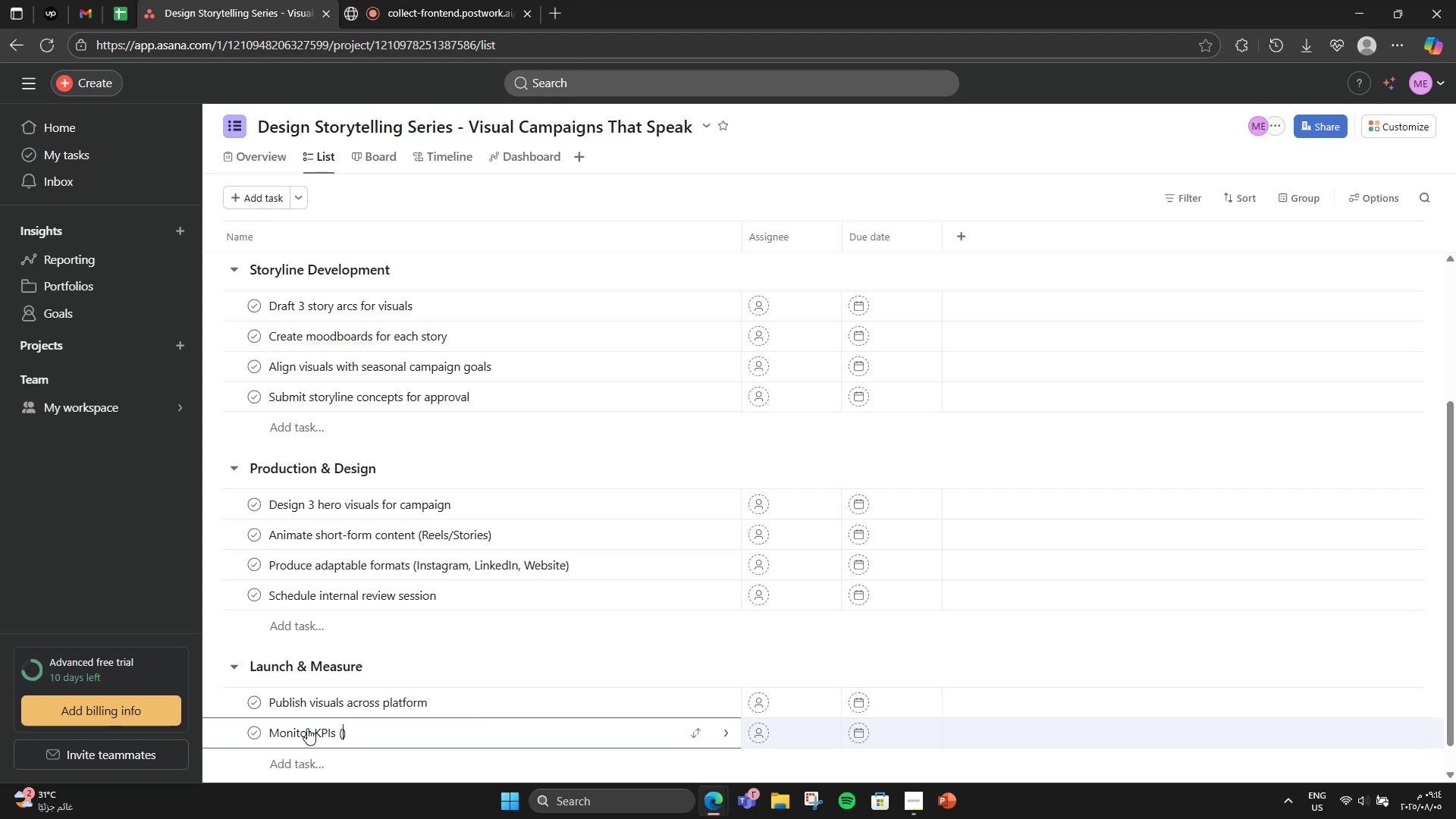 
type(click-throughs,)
 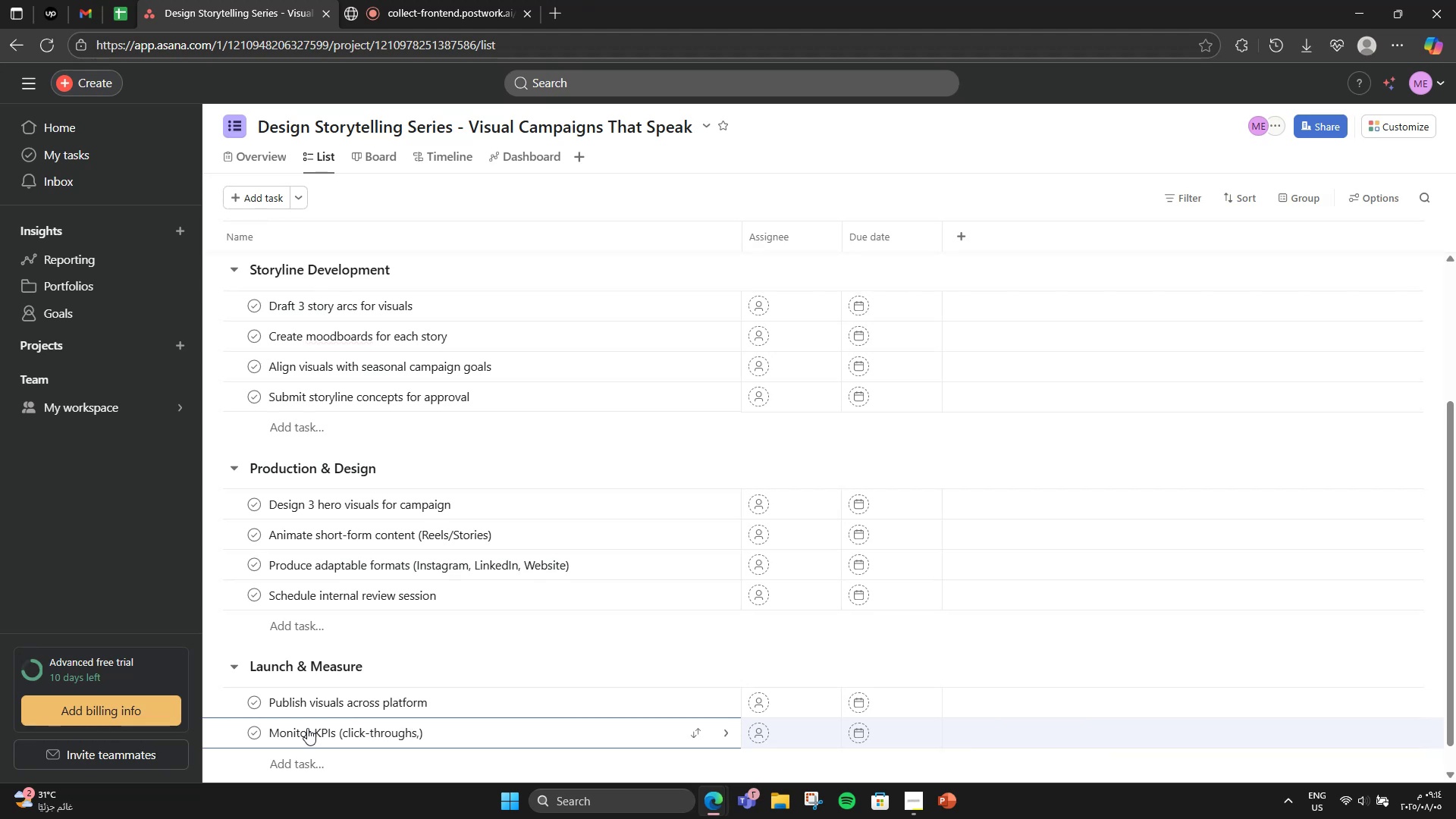 
type( shares))
 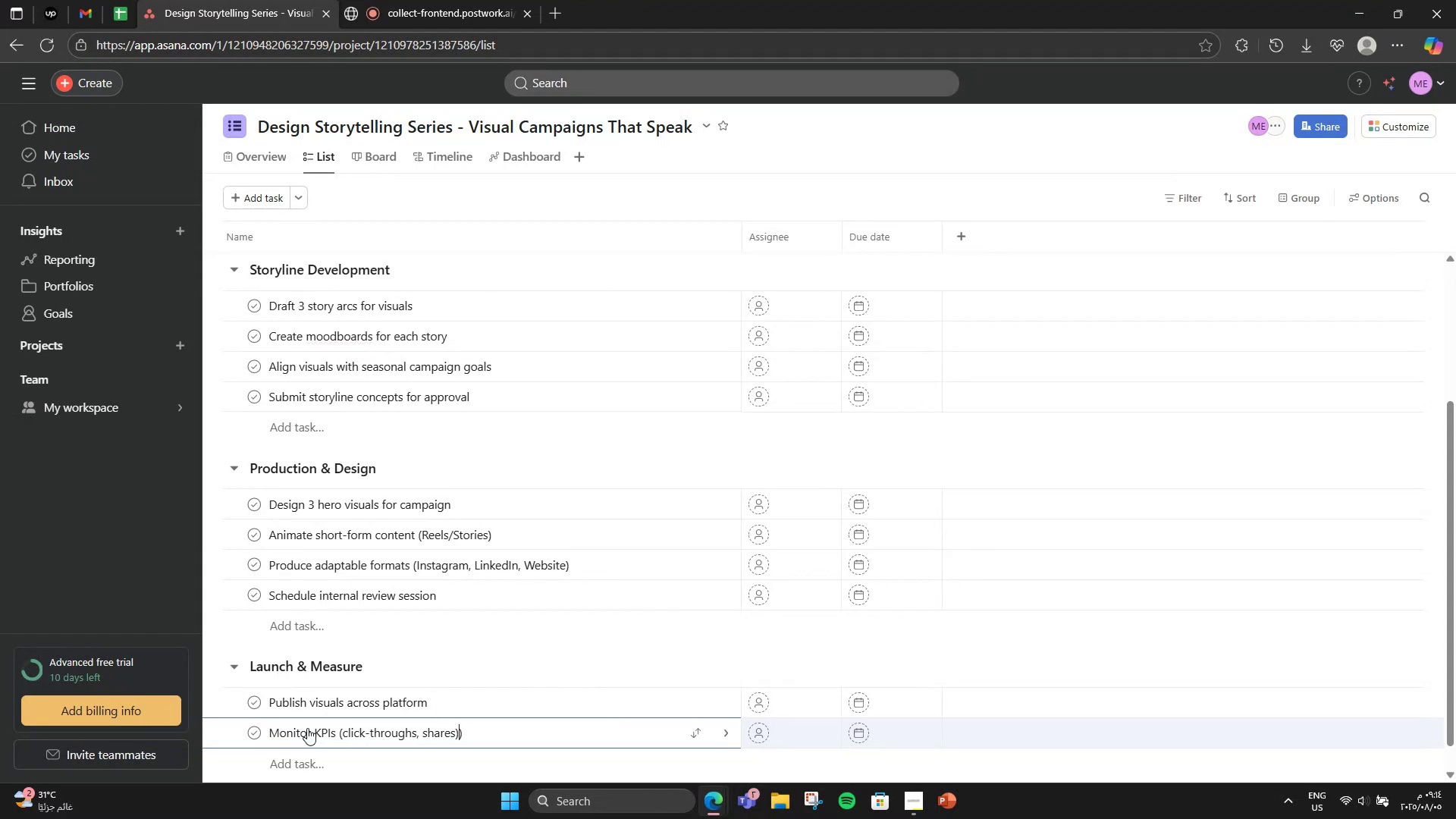 
scroll: coordinate [491, 471], scroll_direction: down, amount: 2.0
 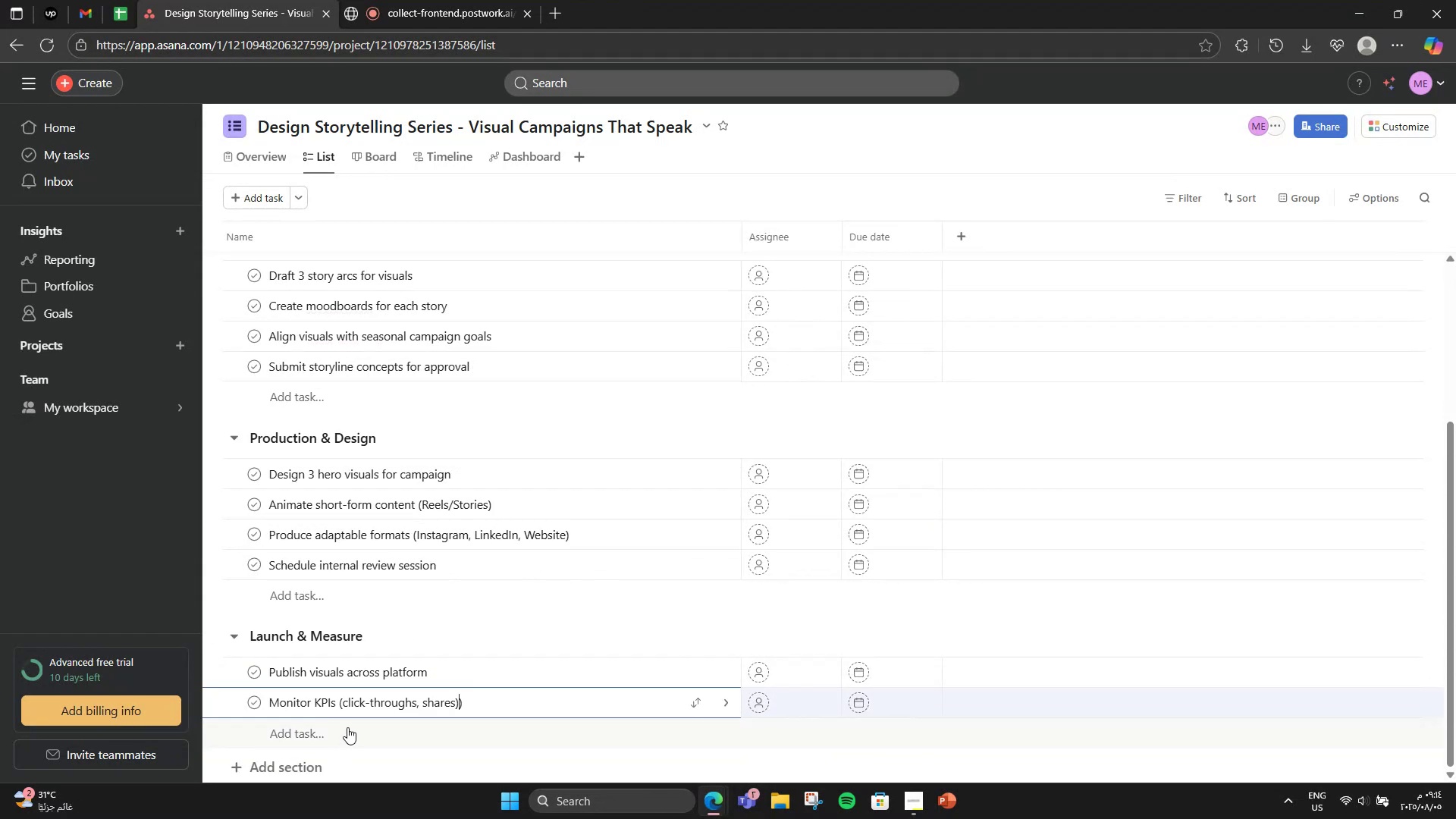 
left_click([347, 727])
 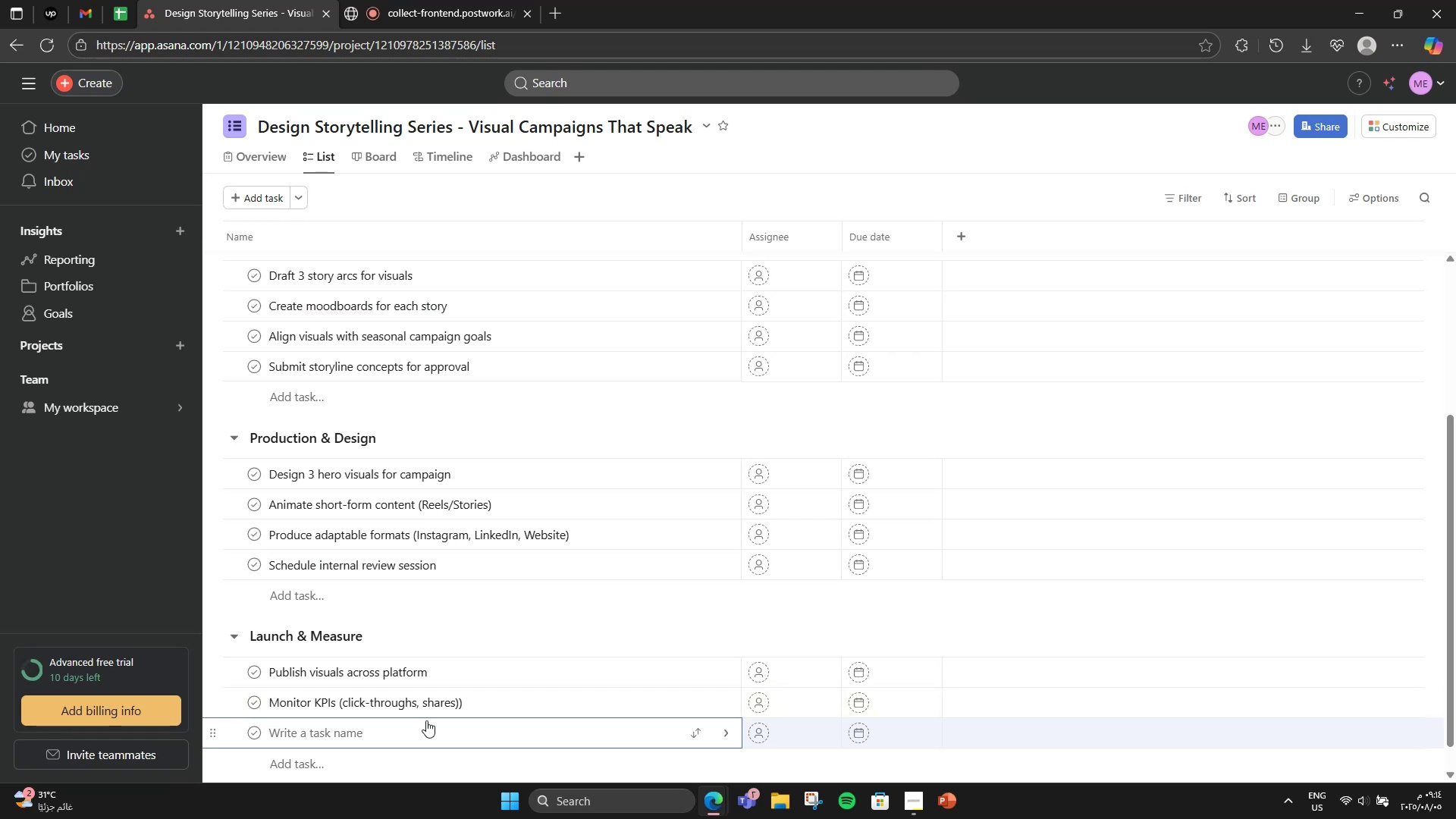 
wait(5.3)
 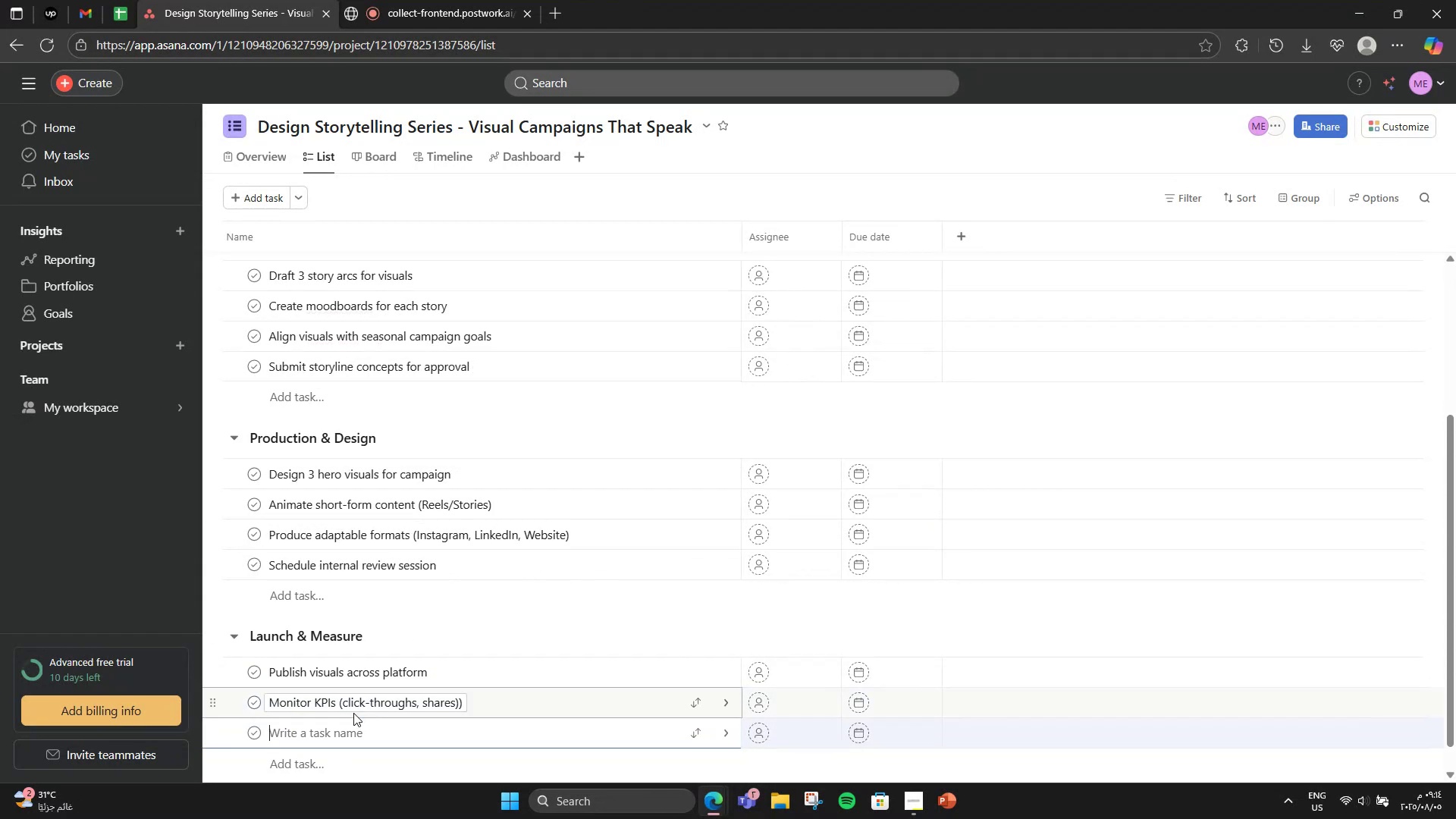 
scroll: coordinate [499, 661], scroll_direction: down, amount: 1.0
 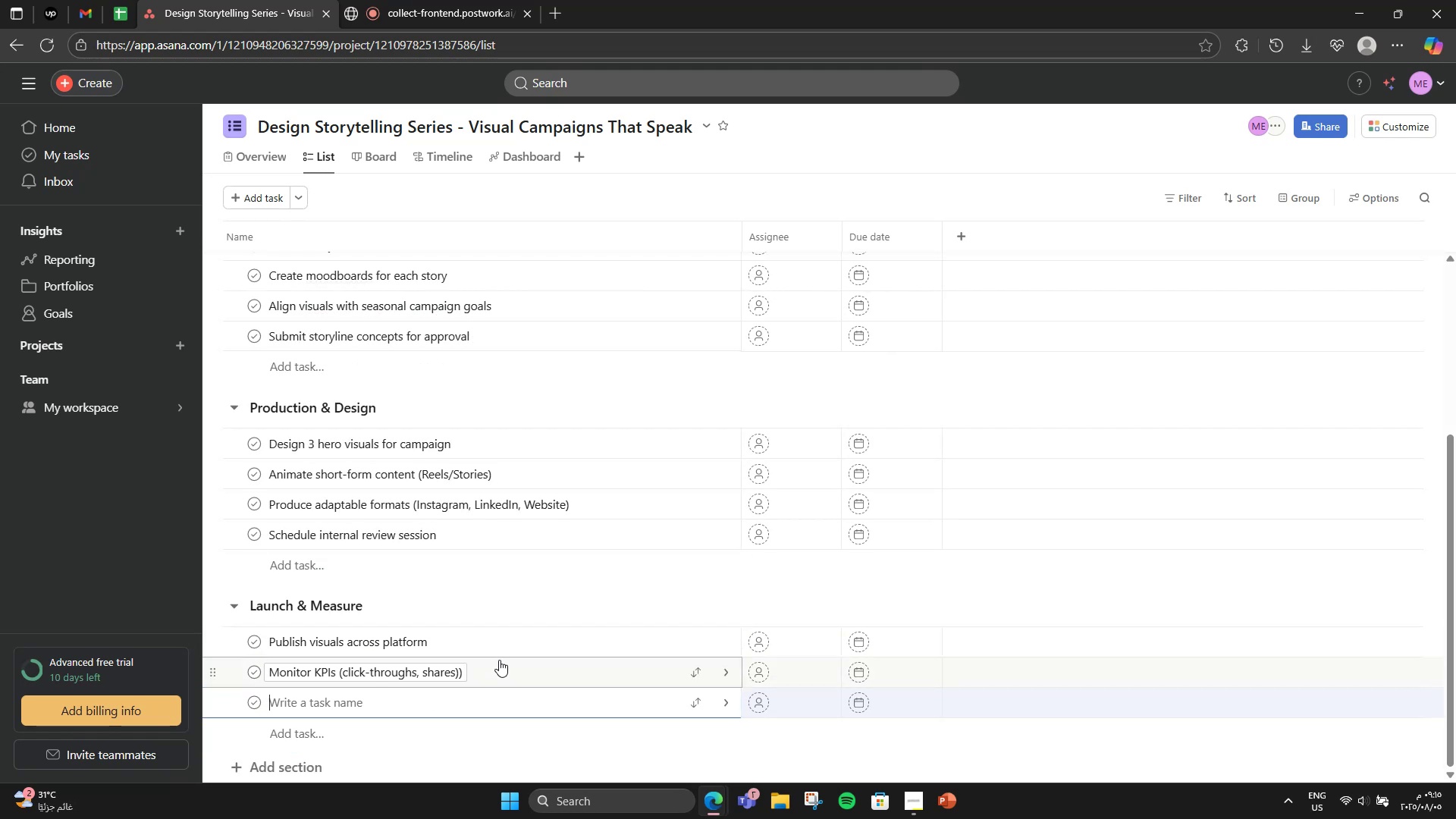 
type(Collect user feedback via forms)
 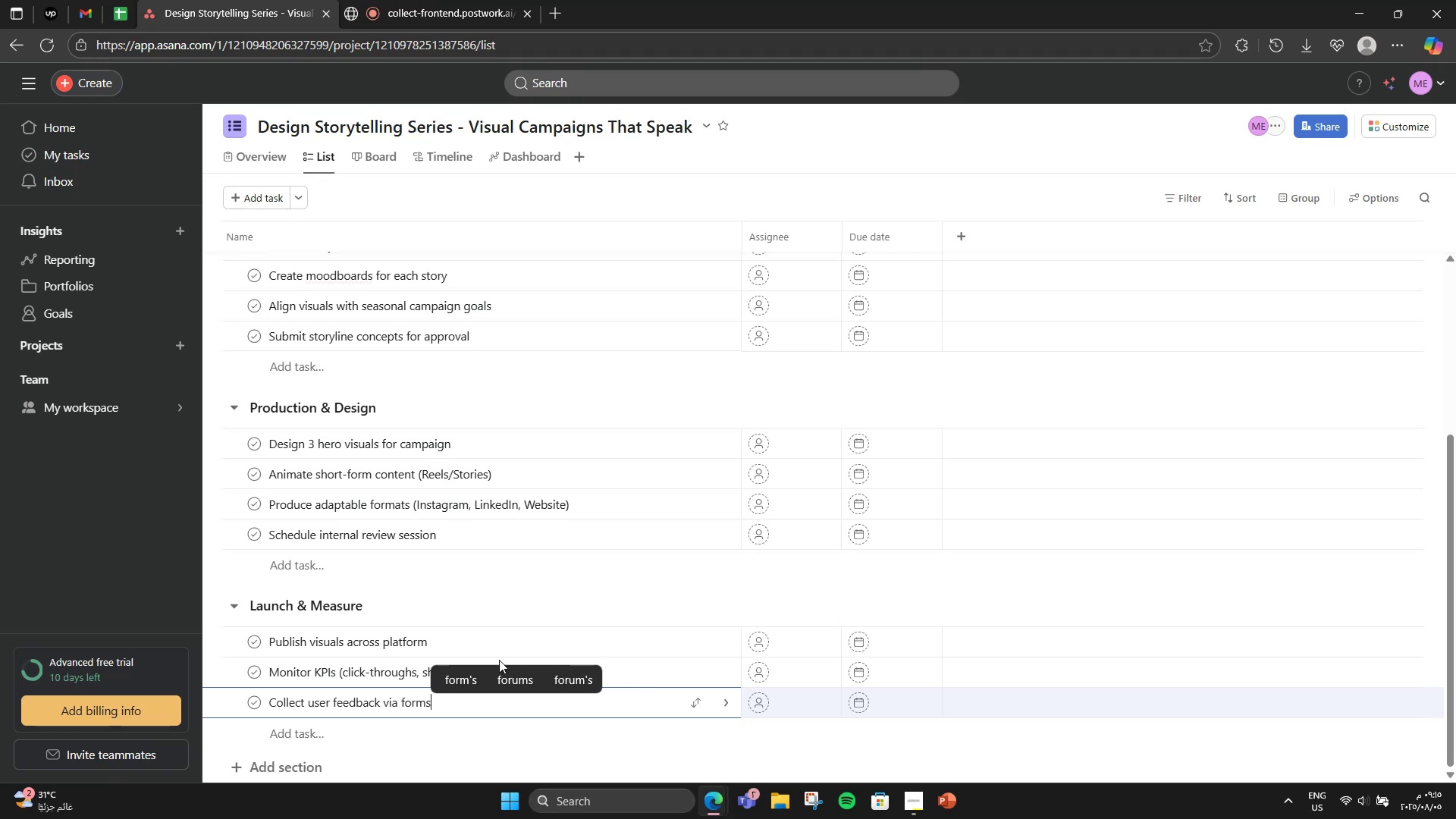 
key(Enter)
 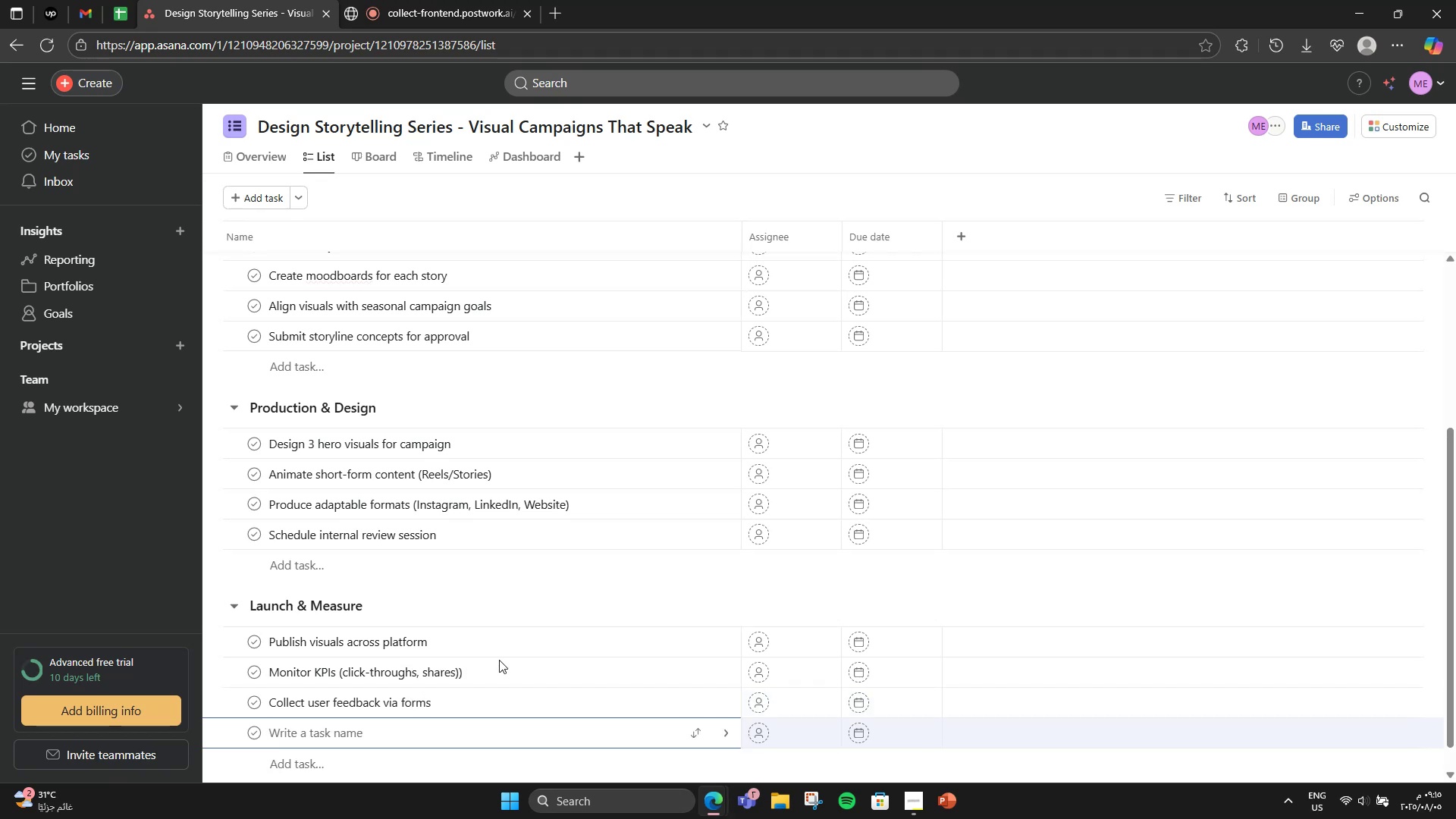 
type(Crear)
key(Backspace)
type(te post-mortem camo)
key(Backspace)
type(paign)
 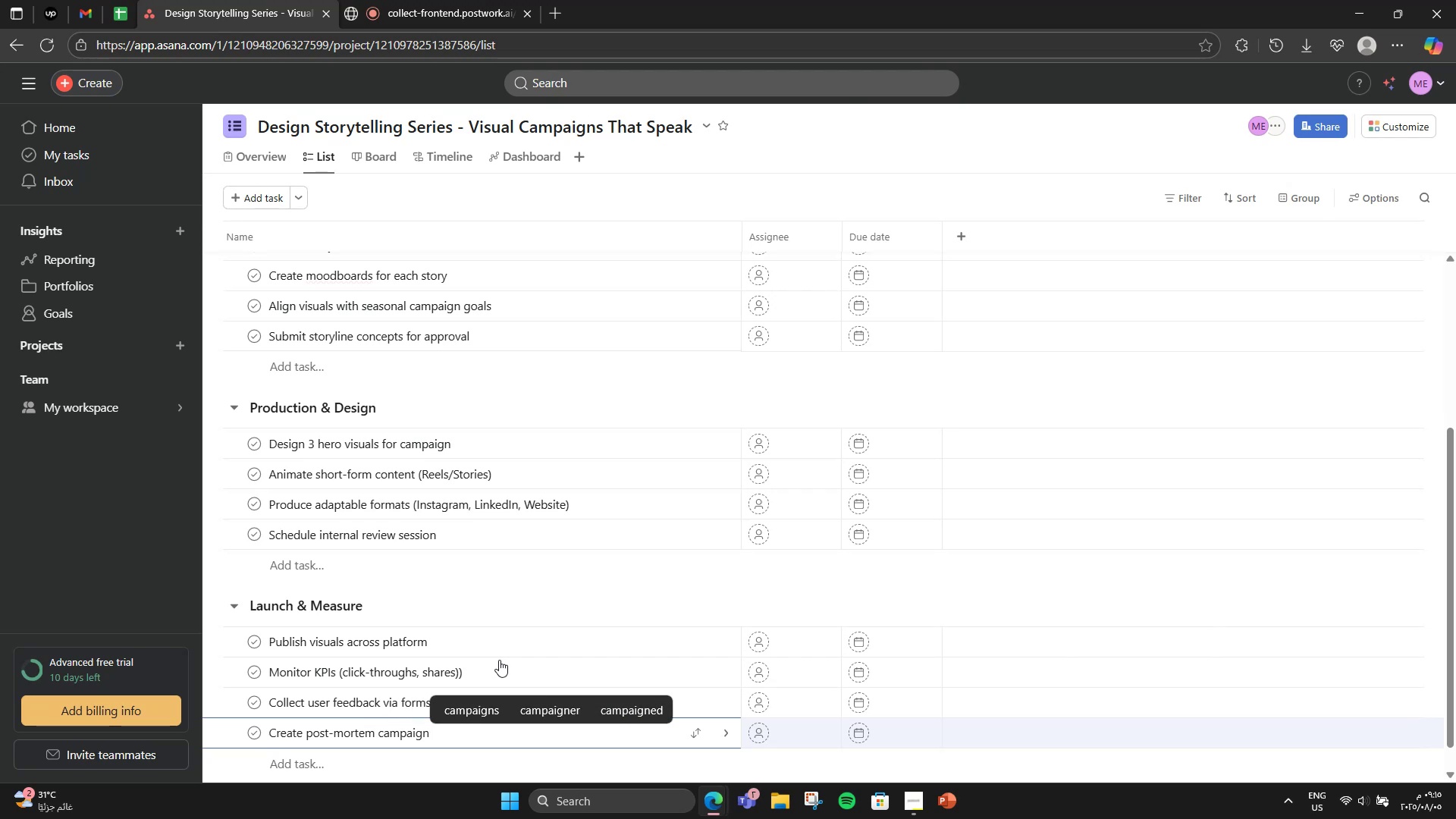 
type( repoe)
key(Backspace)
type(rt)
 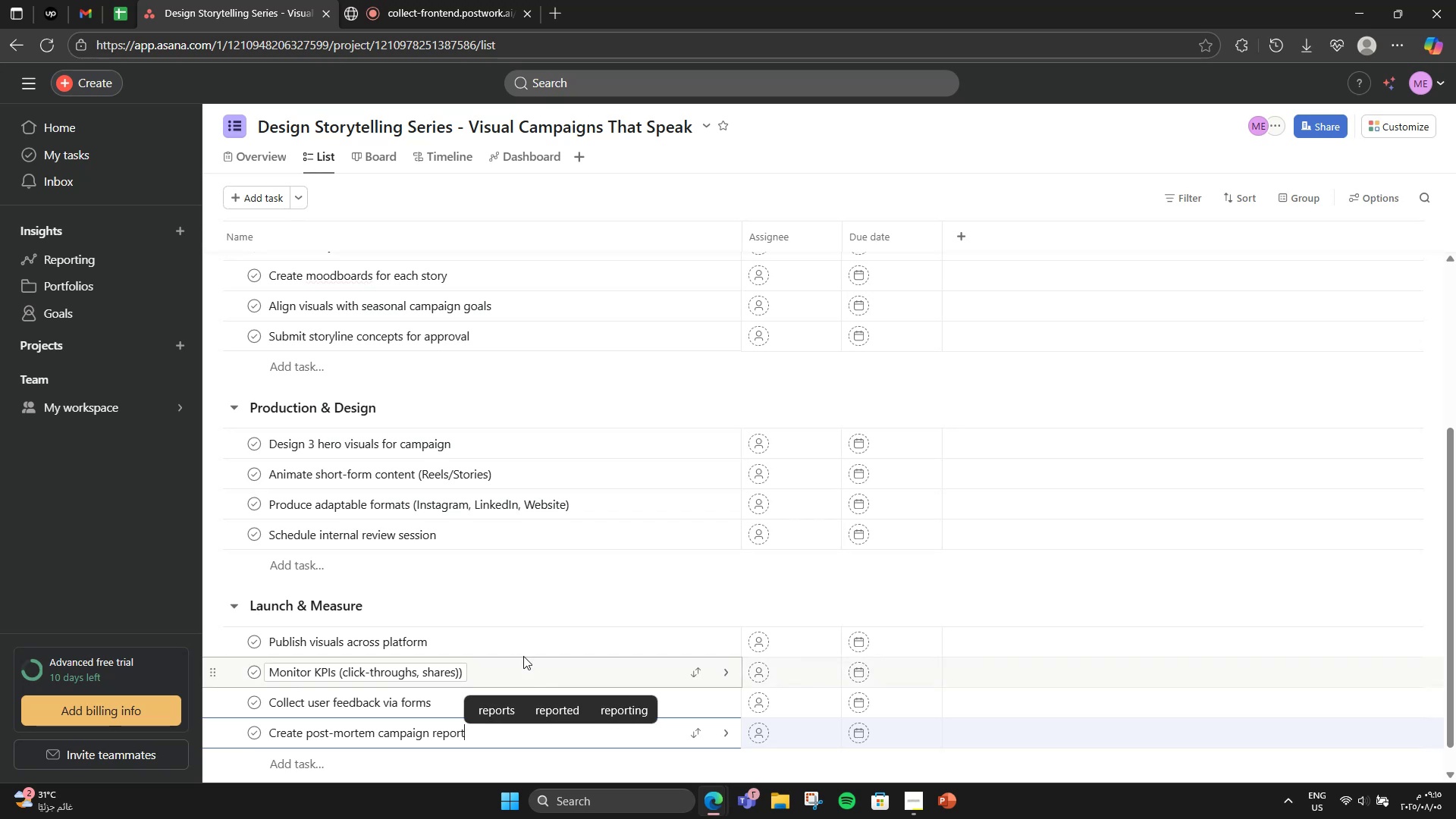 
left_click([535, 622])
 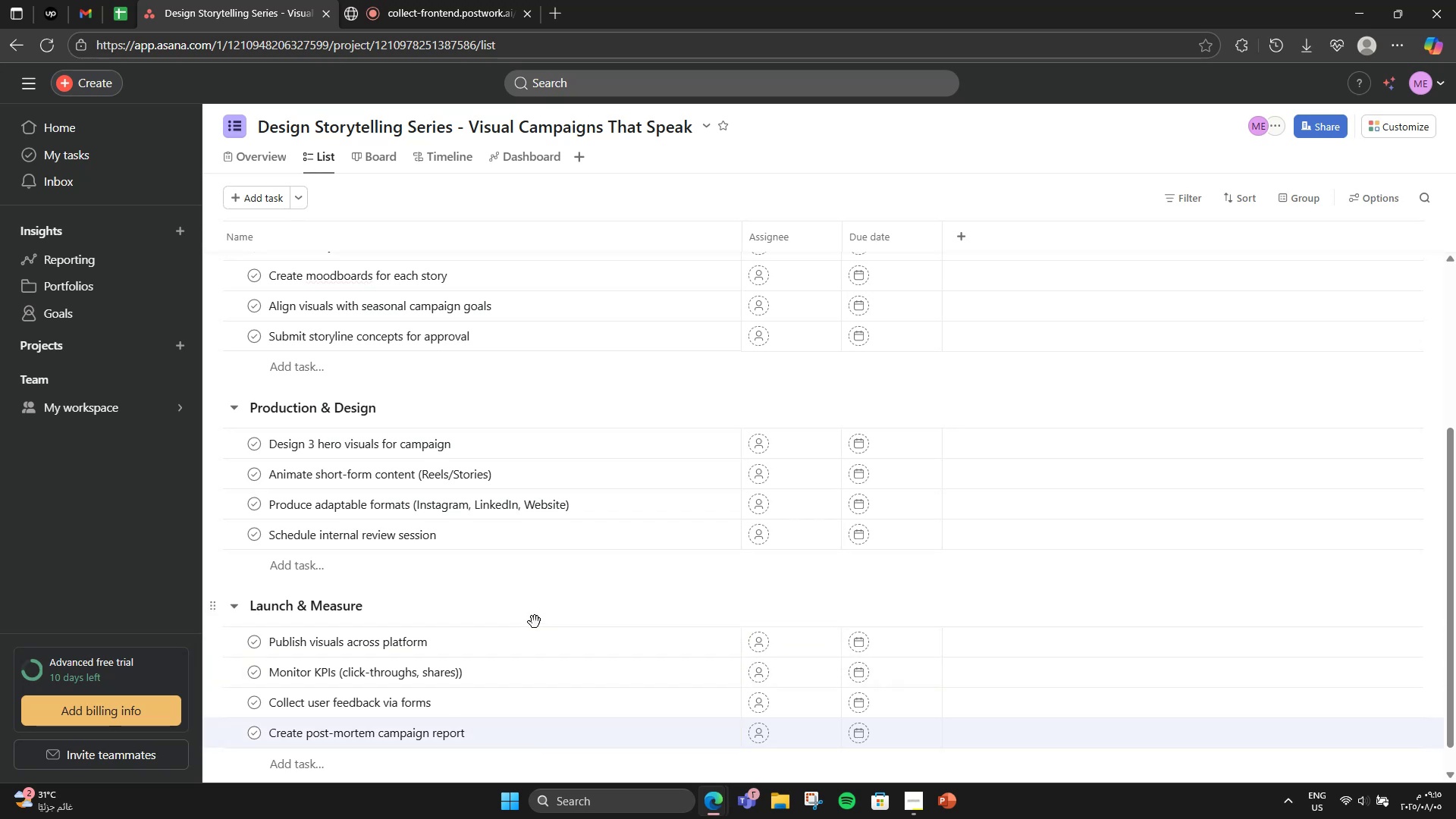 
scroll: coordinate [535, 622], scroll_direction: down, amount: 3.0
 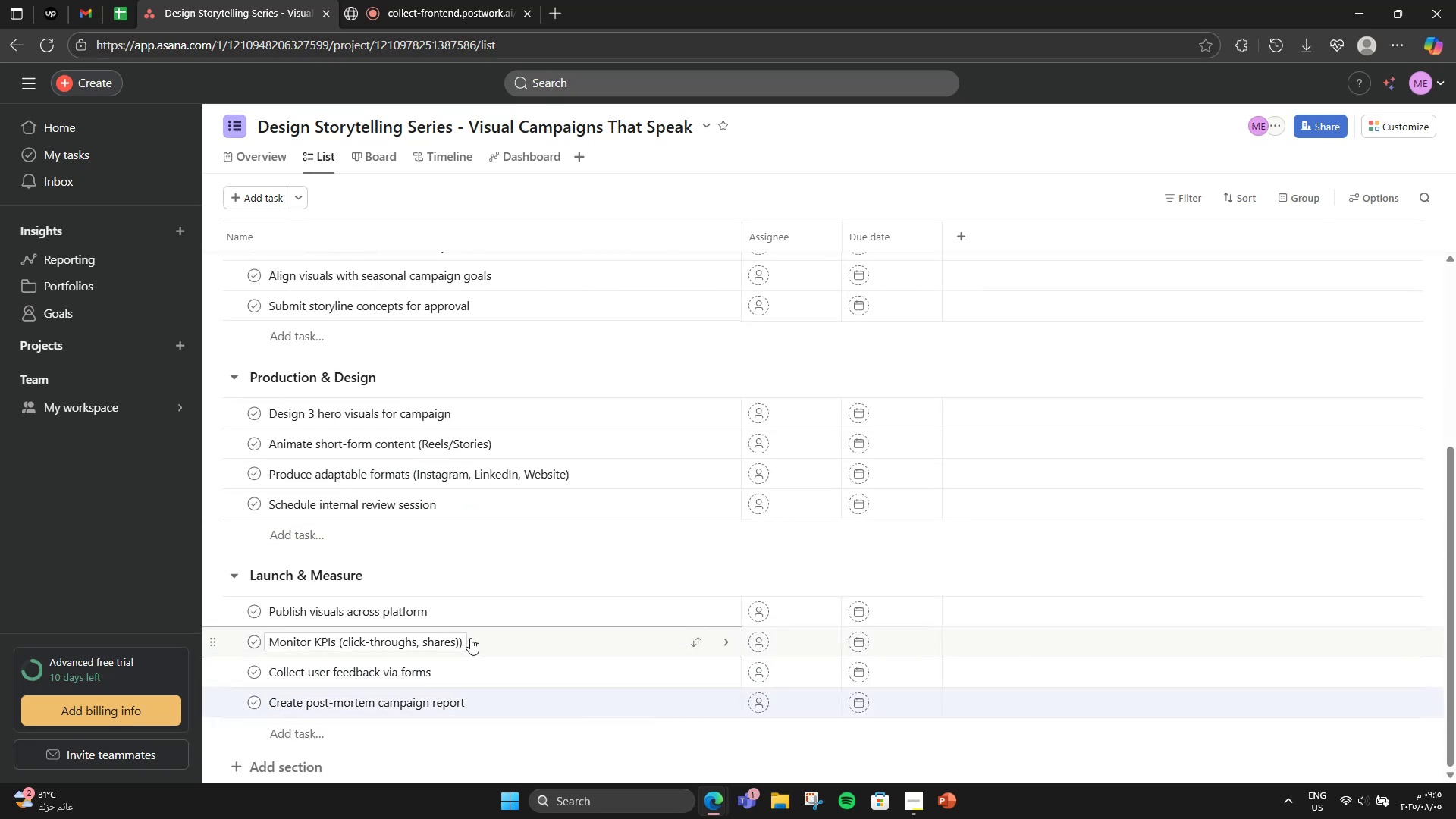 
wait(8.63)
 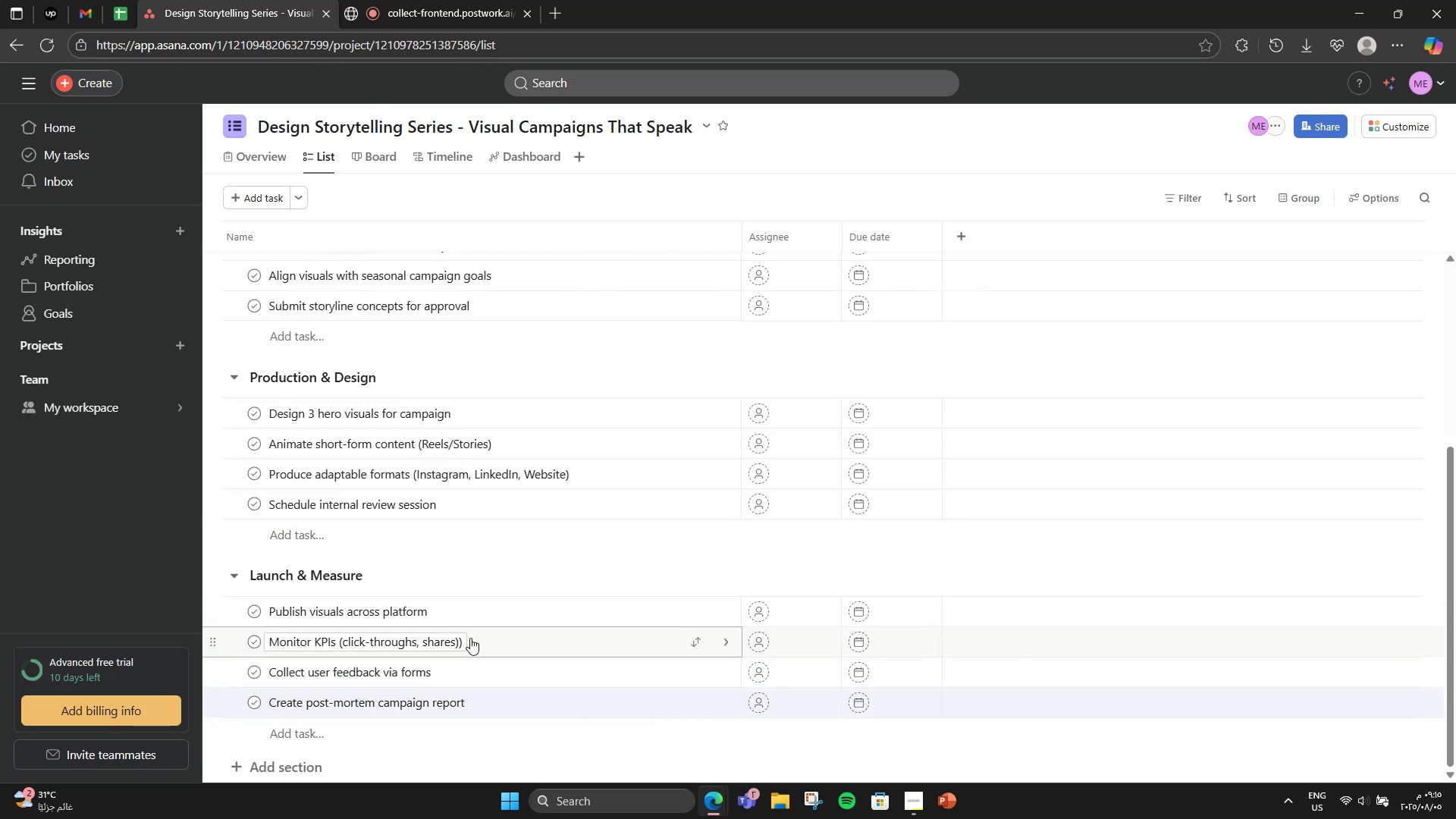 
scroll: coordinate [505, 306], scroll_direction: up, amount: 5.0
 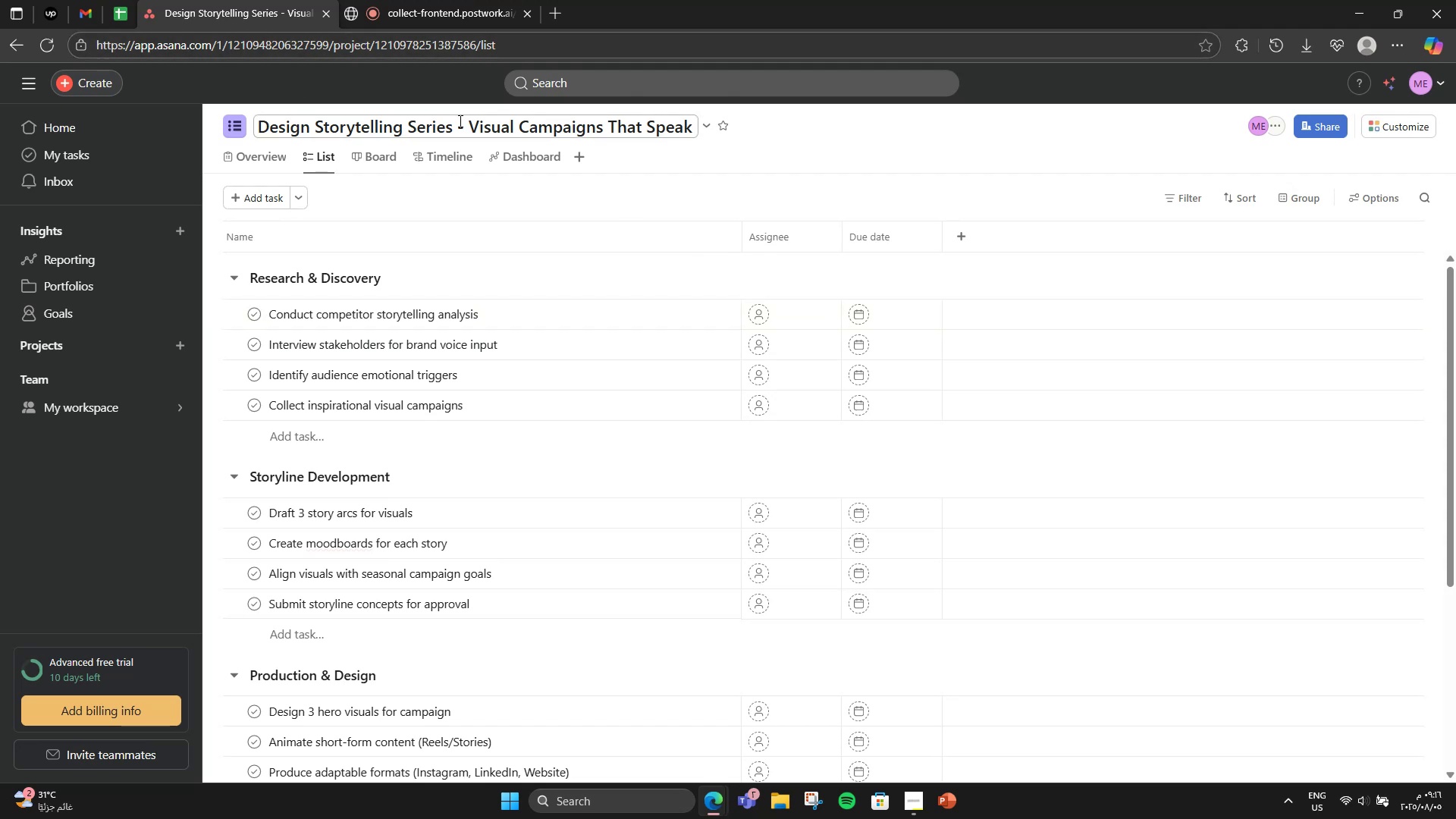 
wait(7.71)
 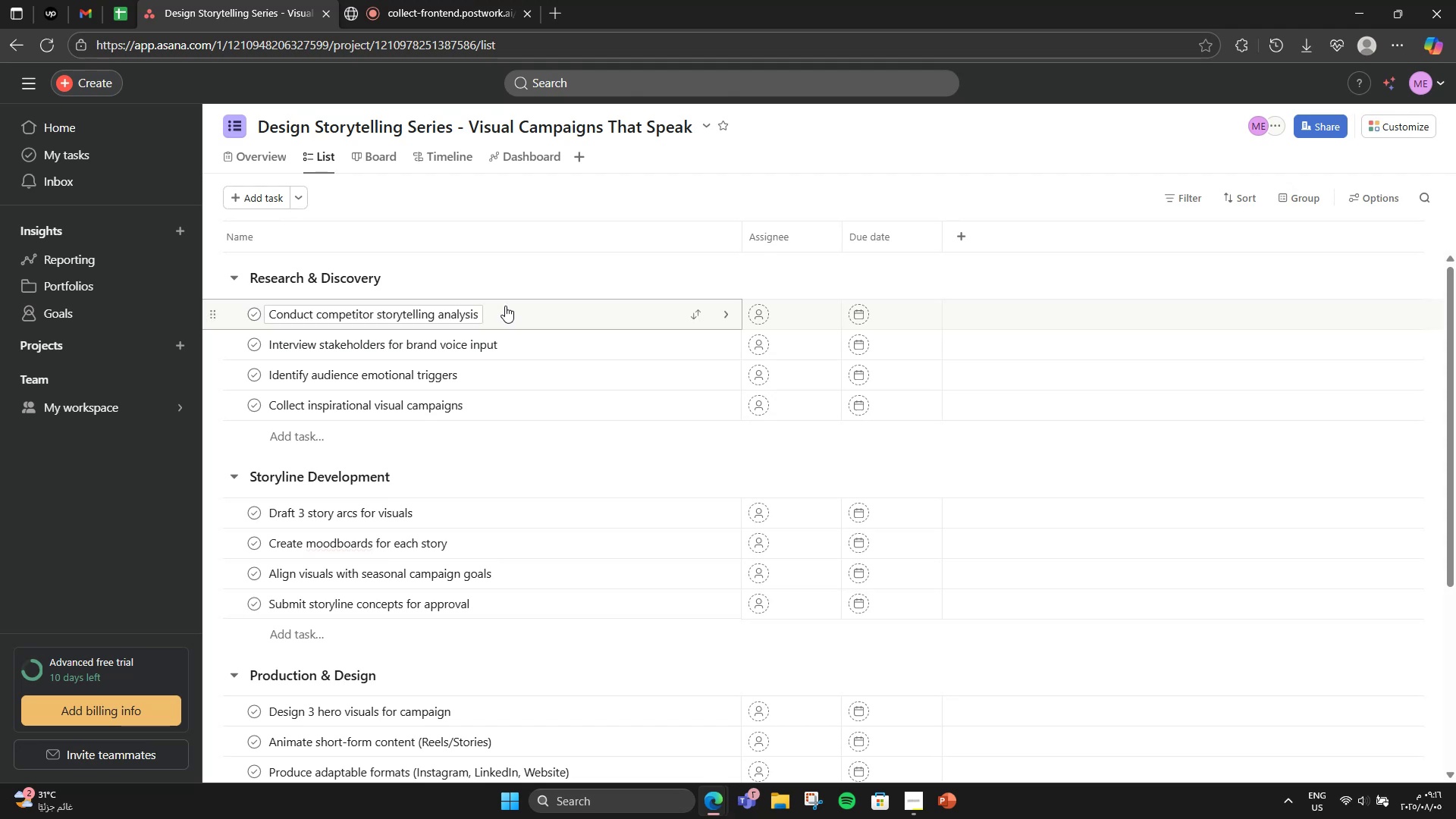 
left_click([372, 0])
 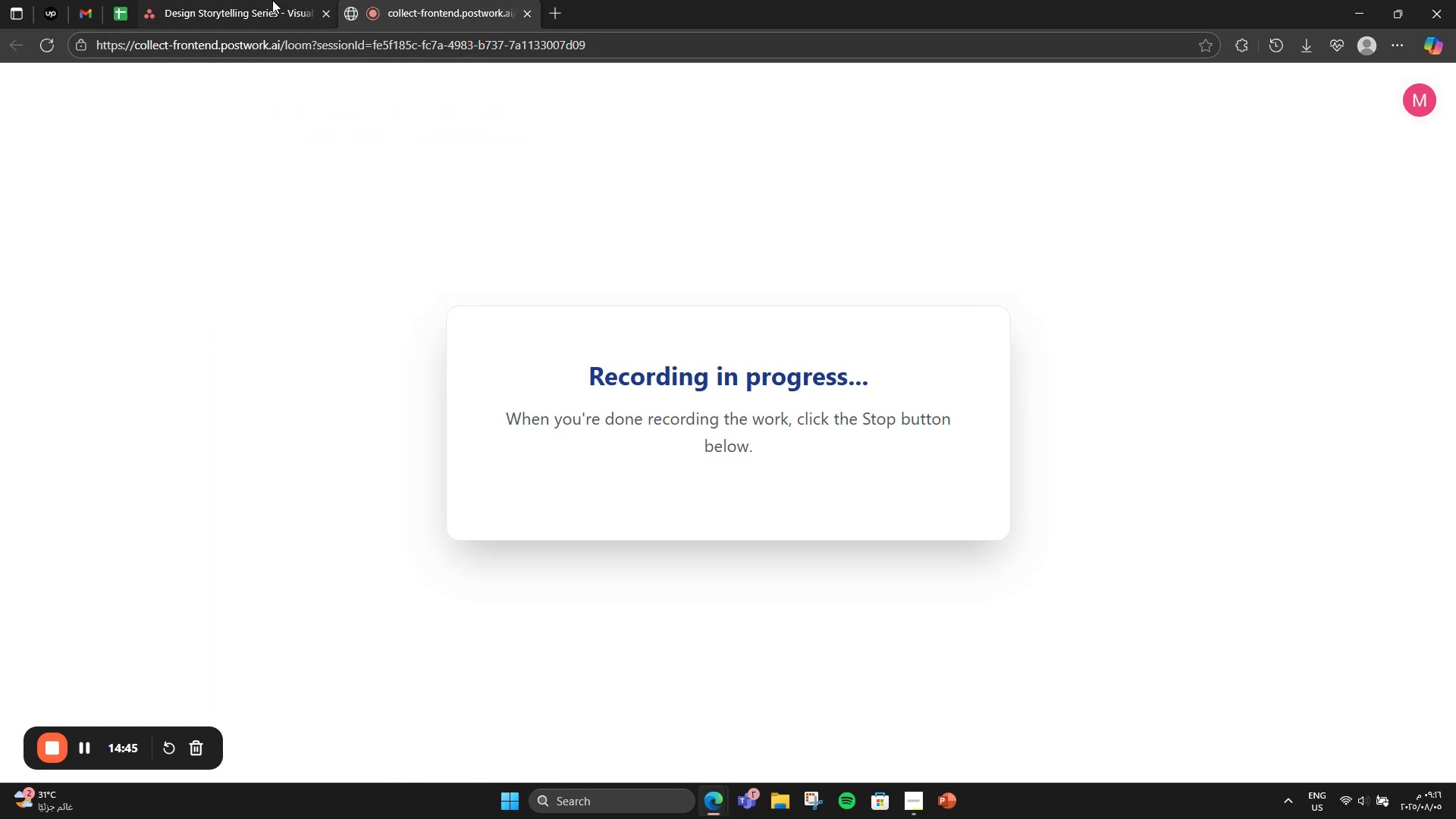 
left_click([259, 0])
 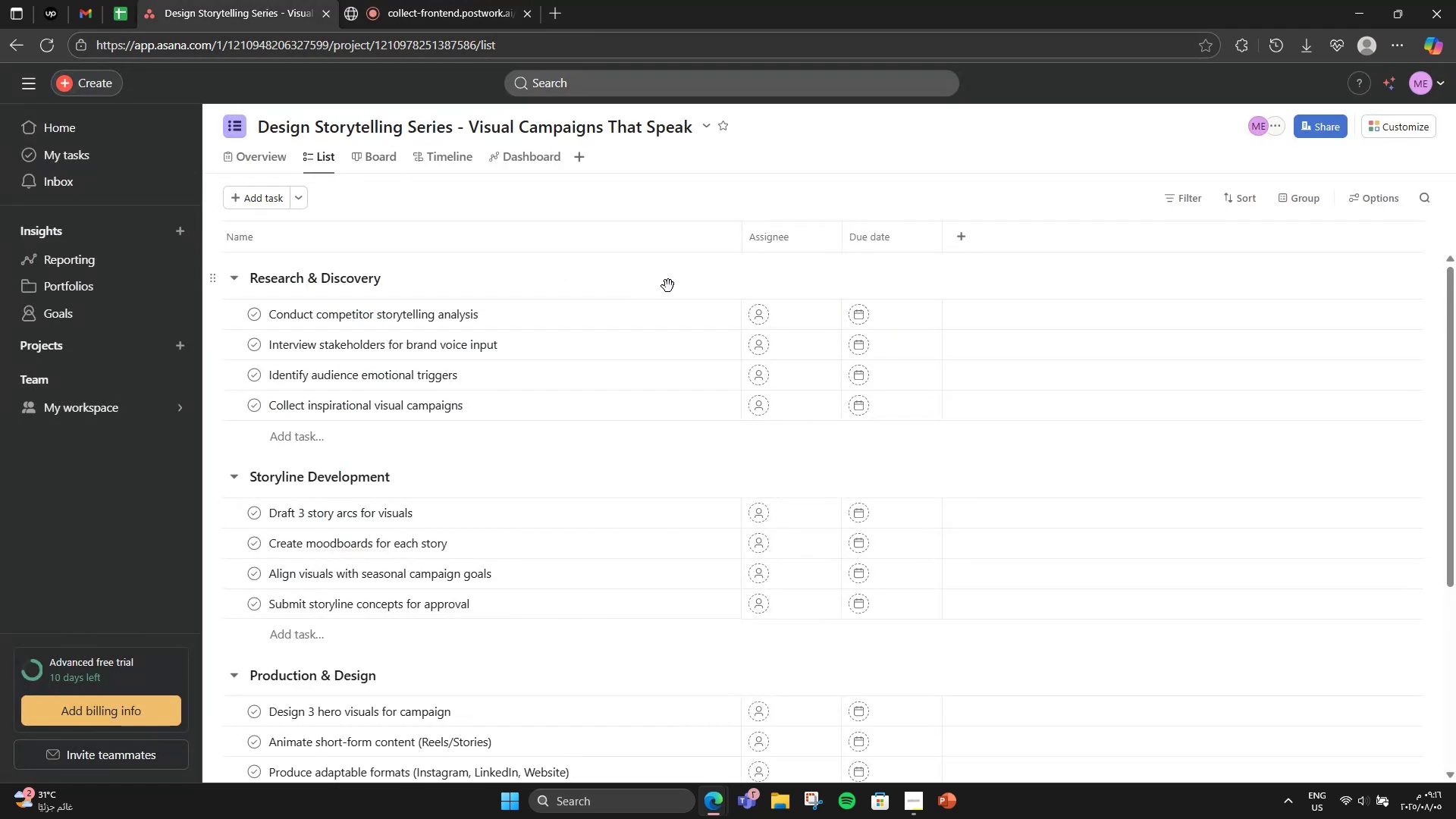 
mouse_move([615, 324])
 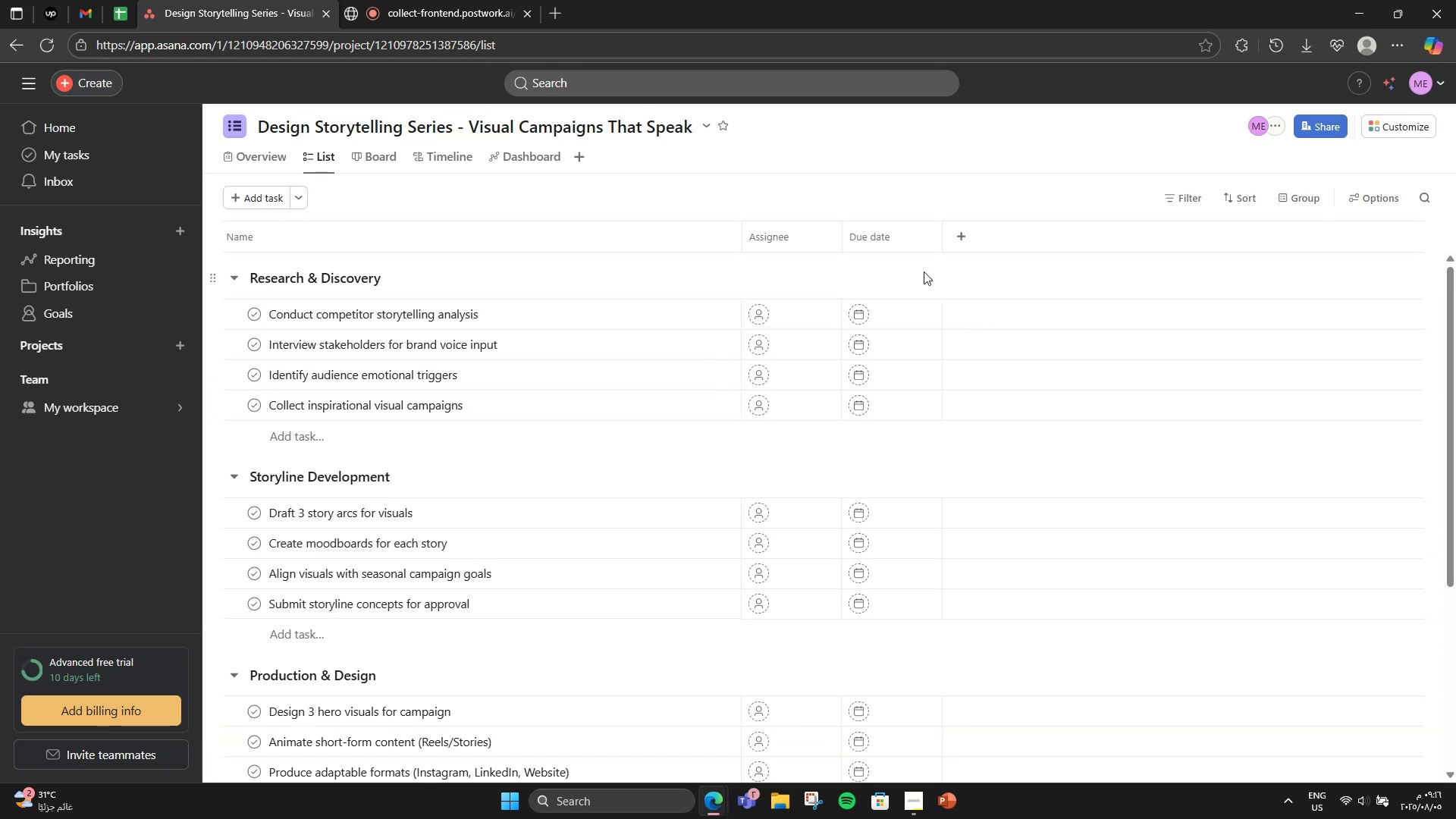 
left_click([962, 233])
 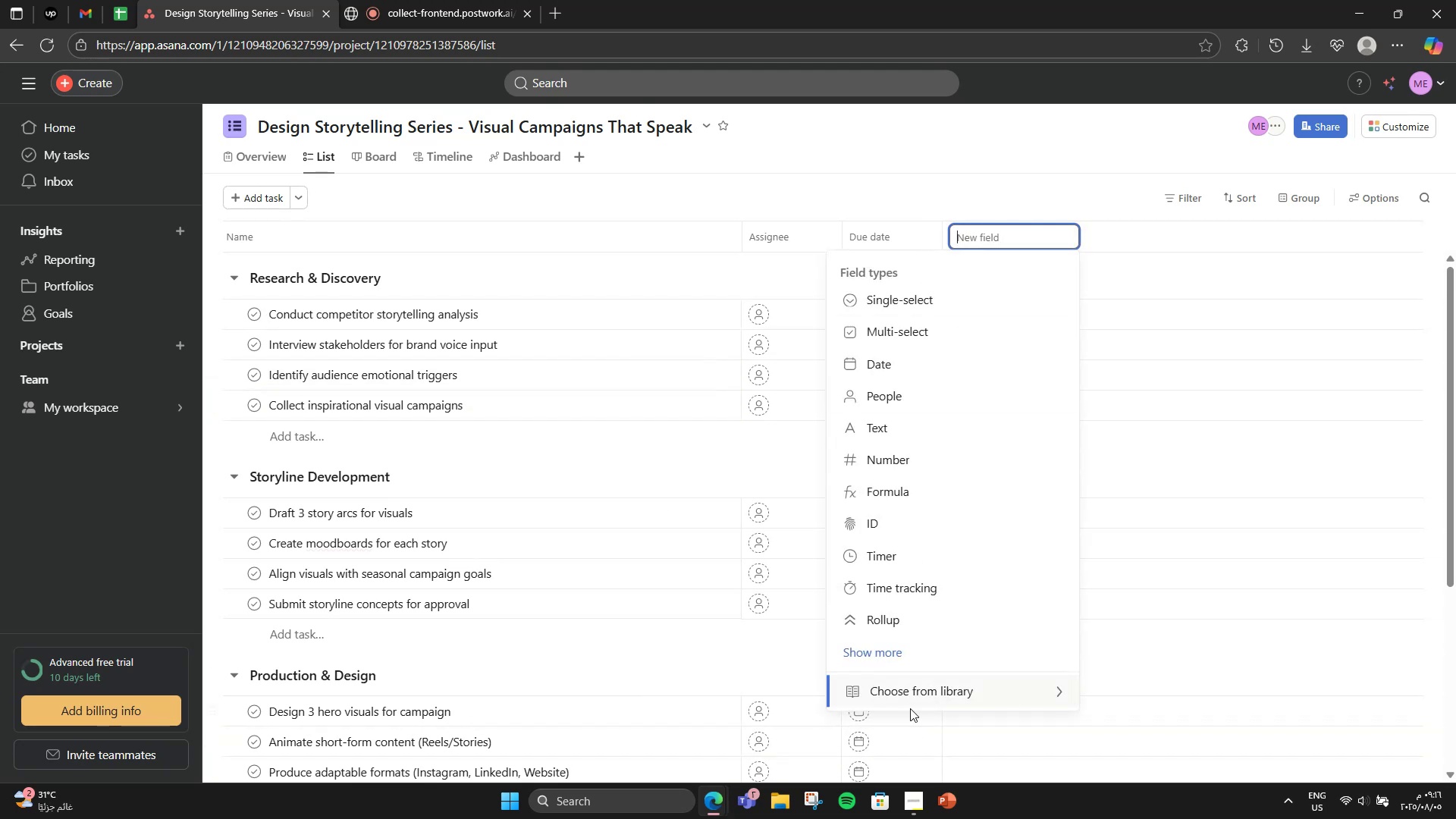 
left_click([899, 693])
 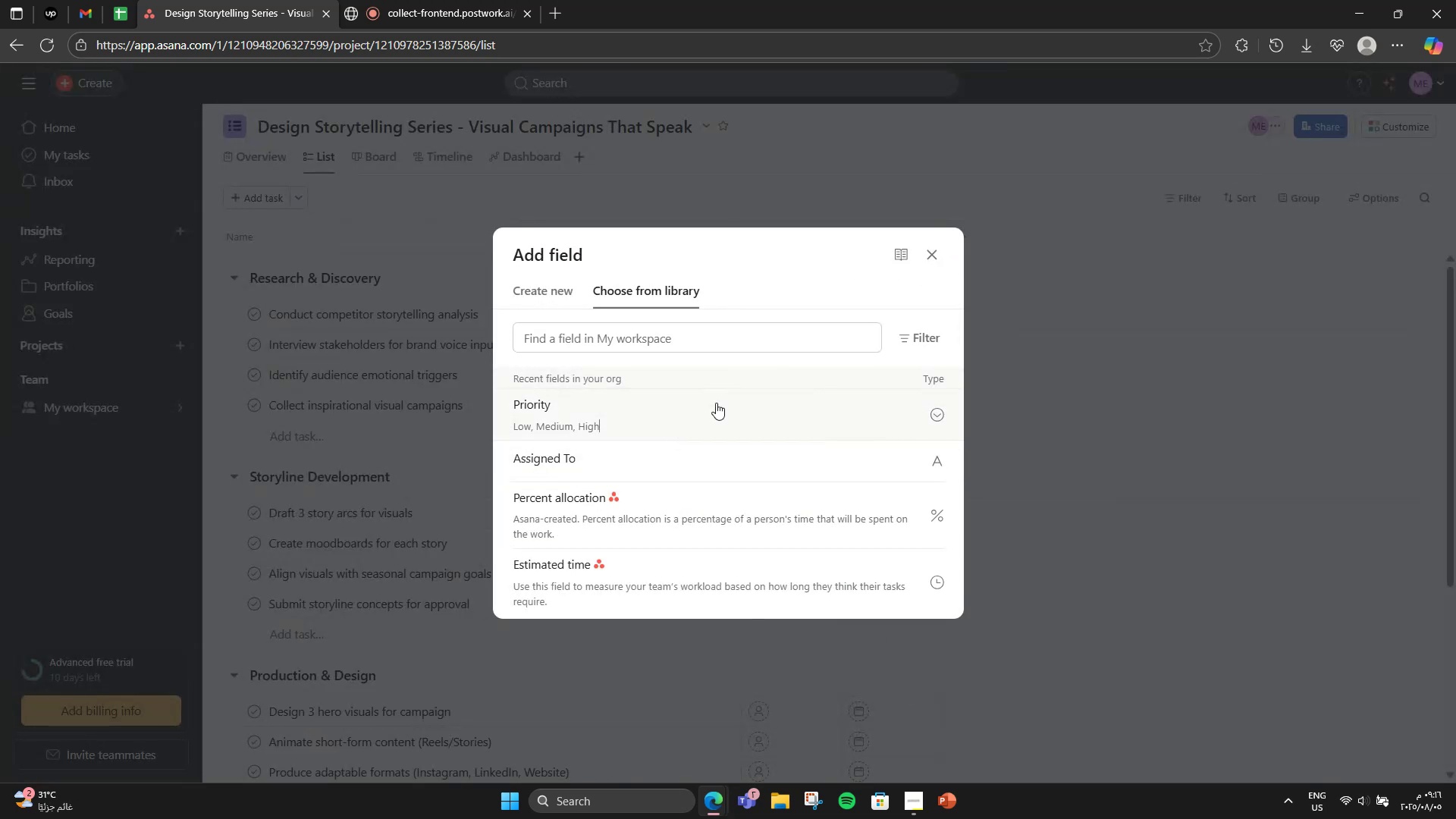 
left_click([1063, 229])
 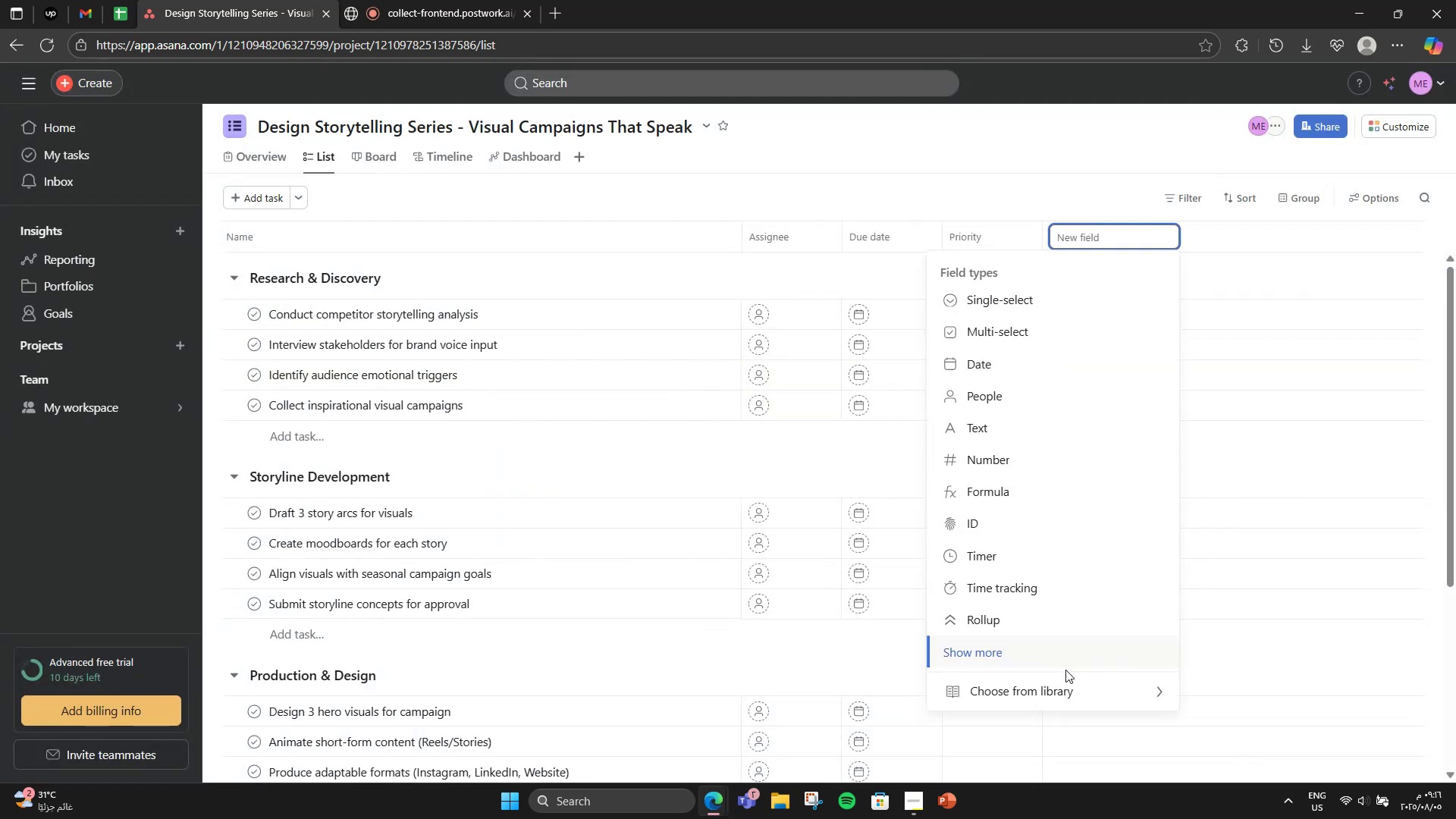 
left_click([1063, 690])
 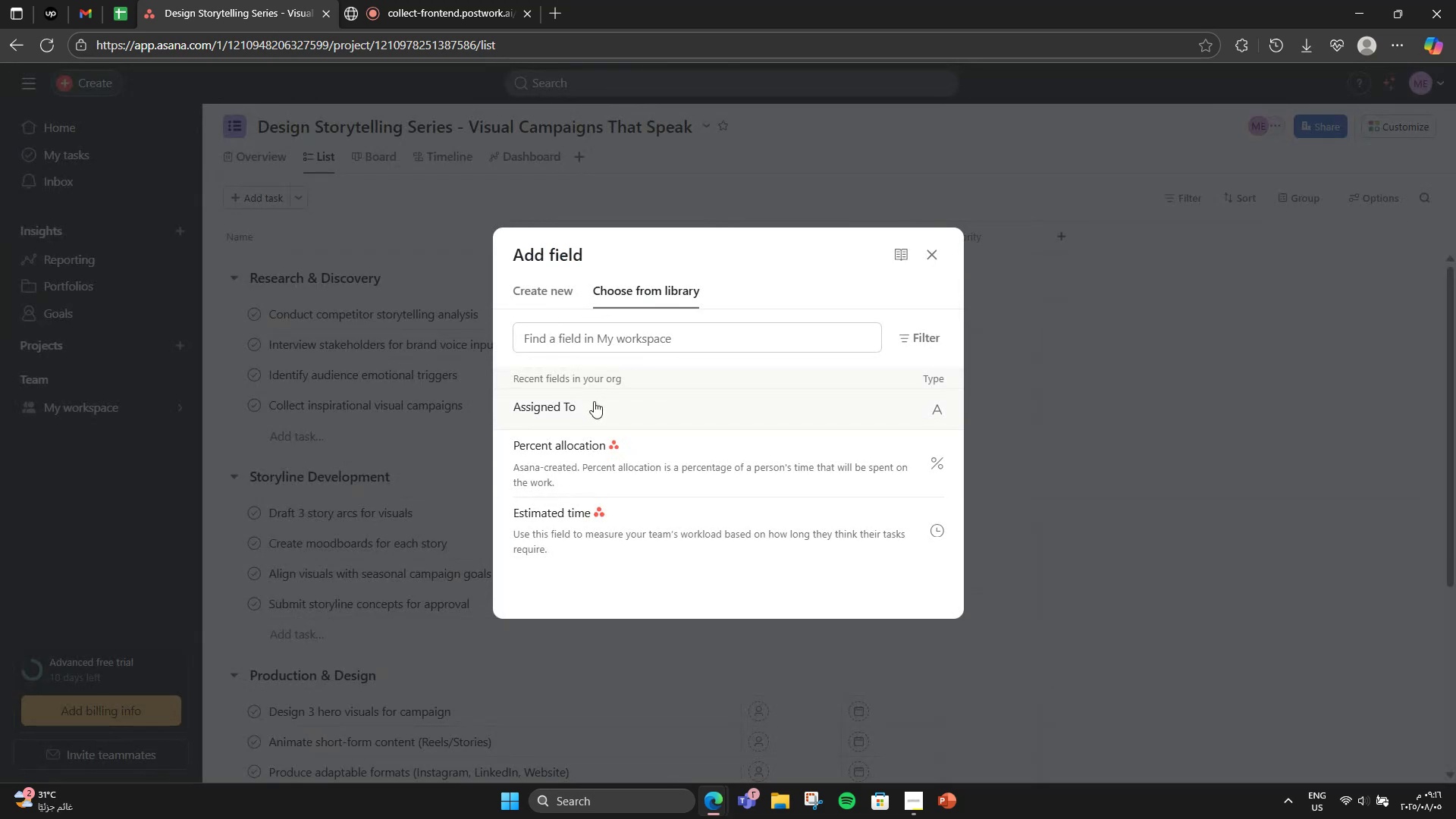 
left_click([594, 401])
 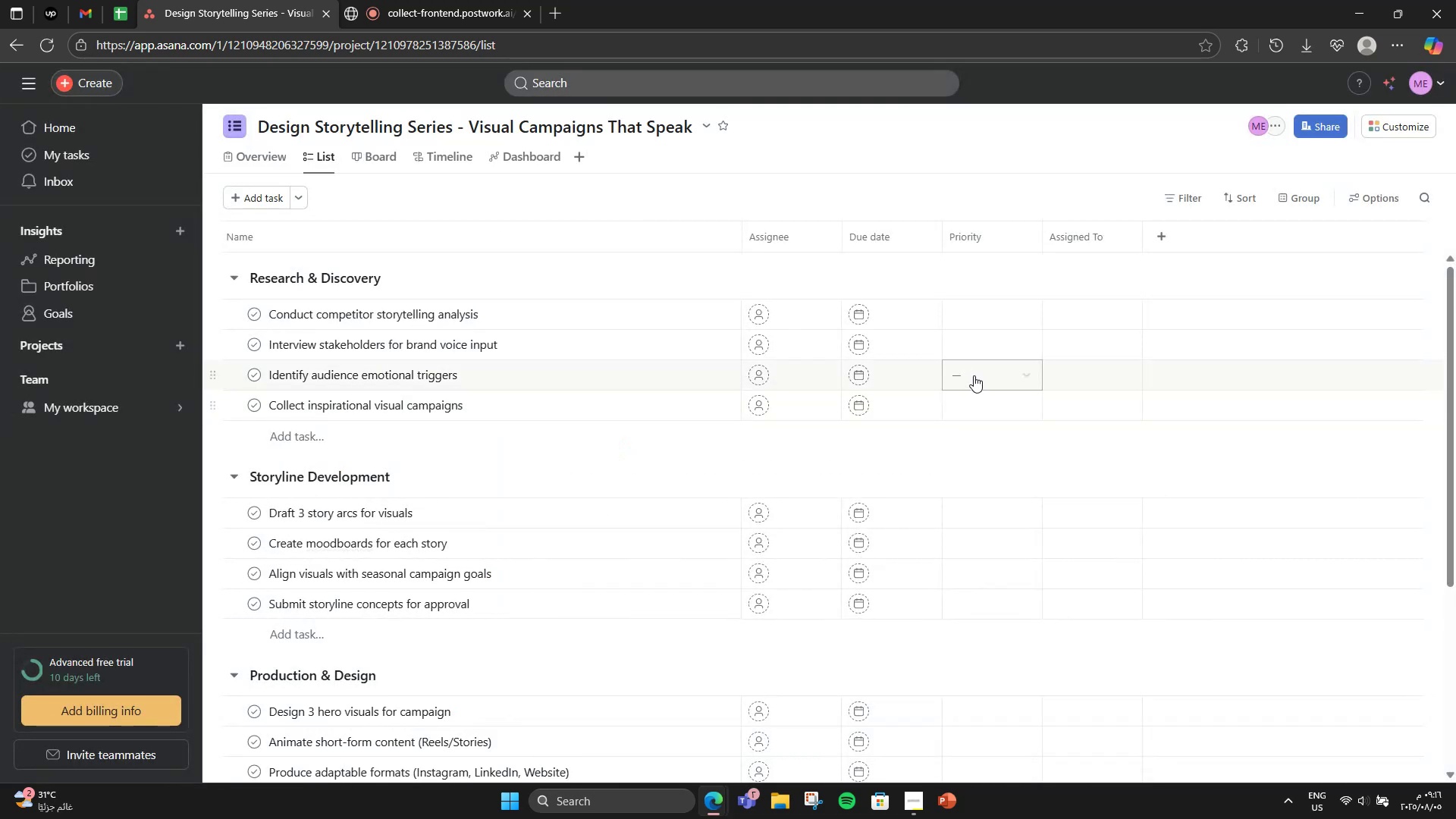 
left_click([1150, 234])
 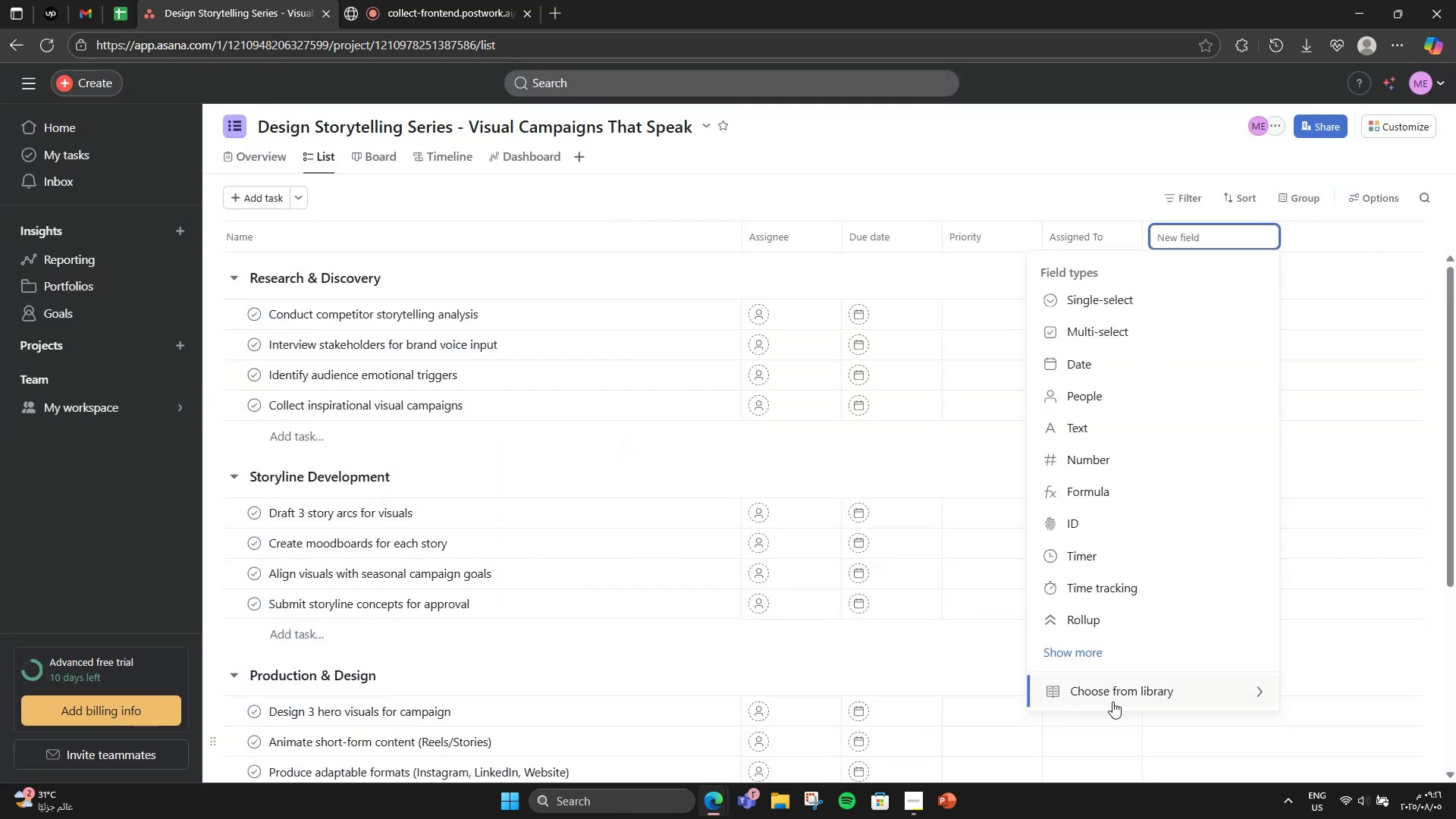 
left_click([1110, 692])
 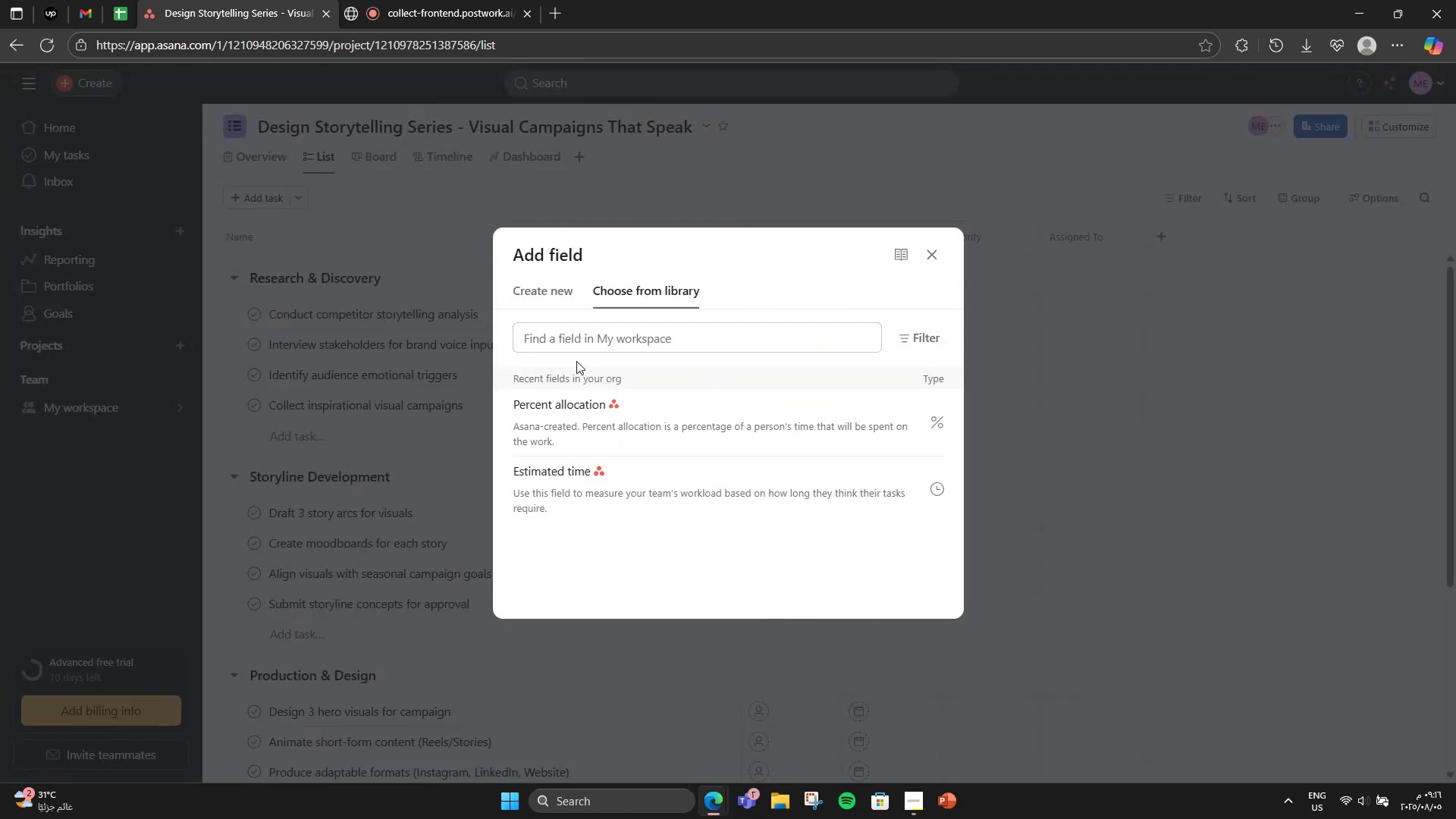 
left_click([548, 293])
 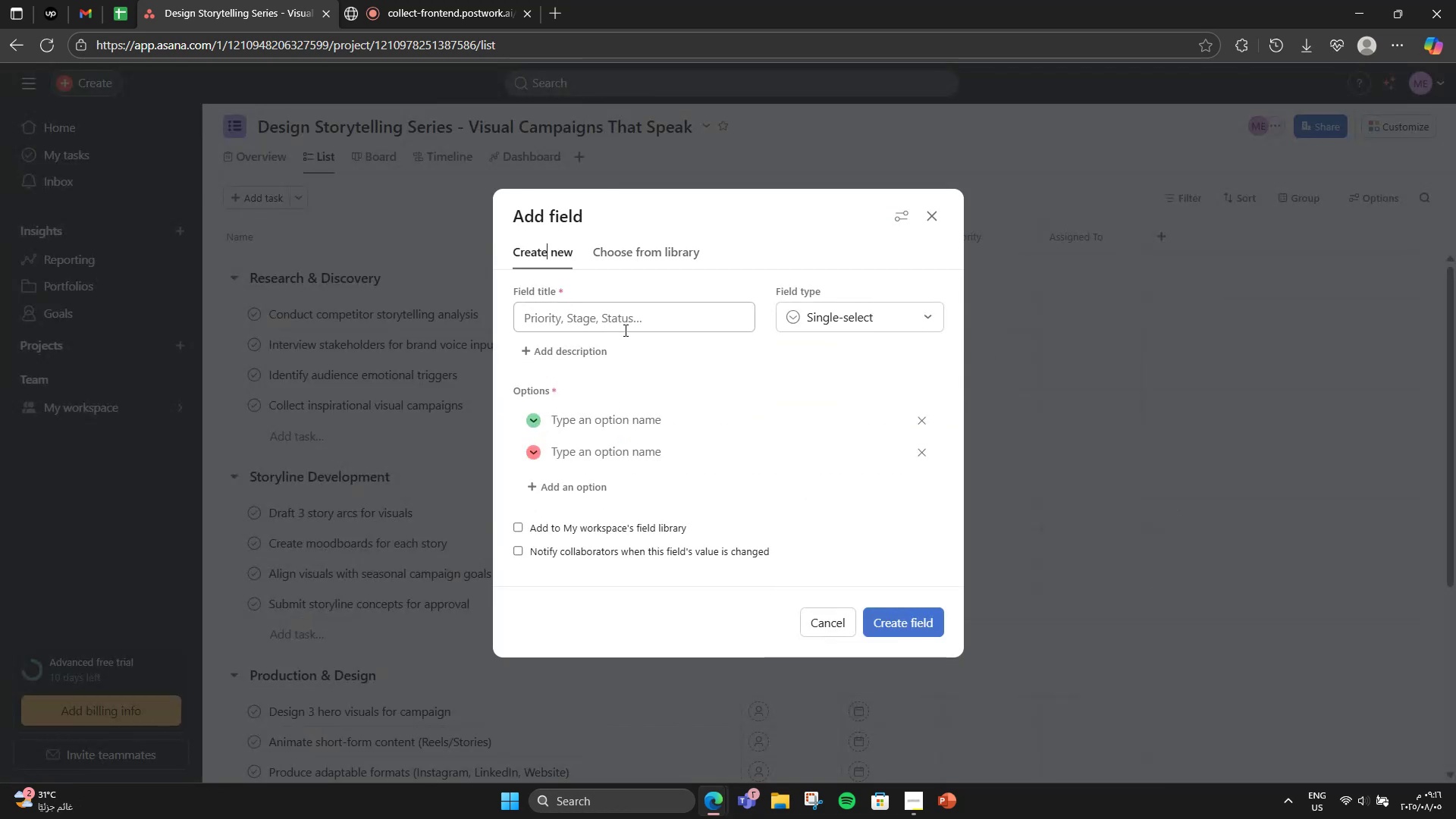 
left_click([628, 328])
 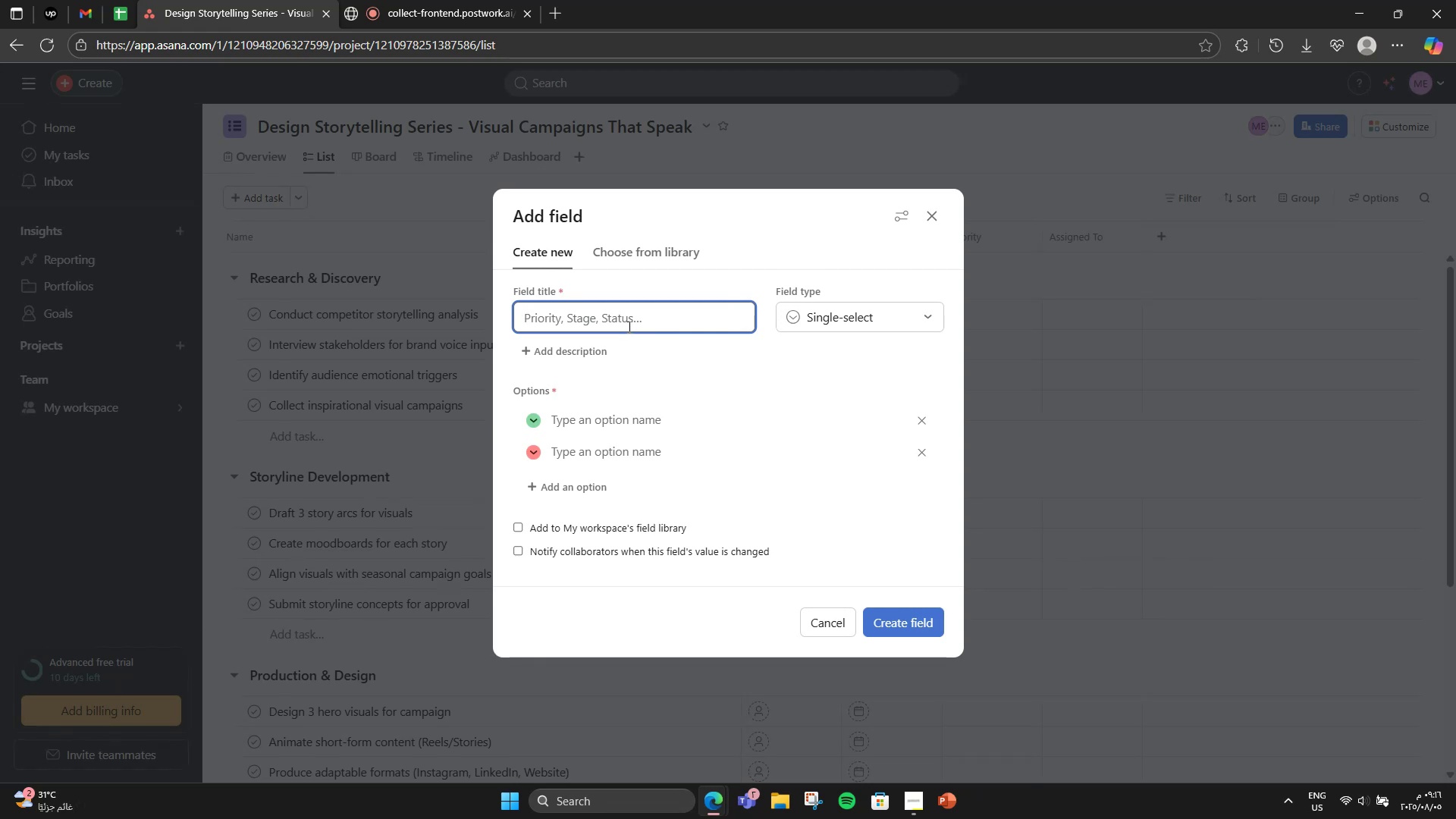 
wait(12.15)
 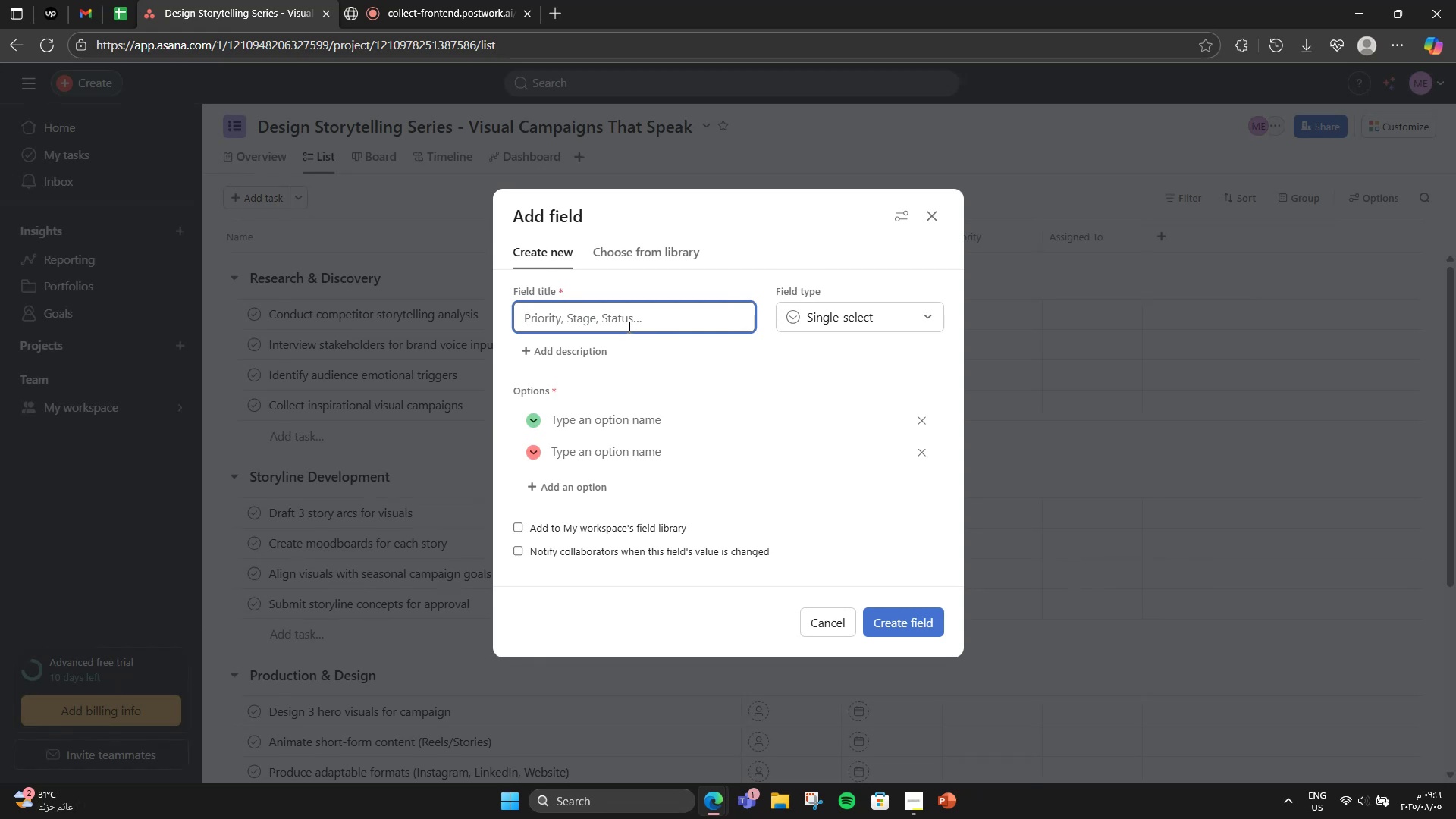 
type(Department)
 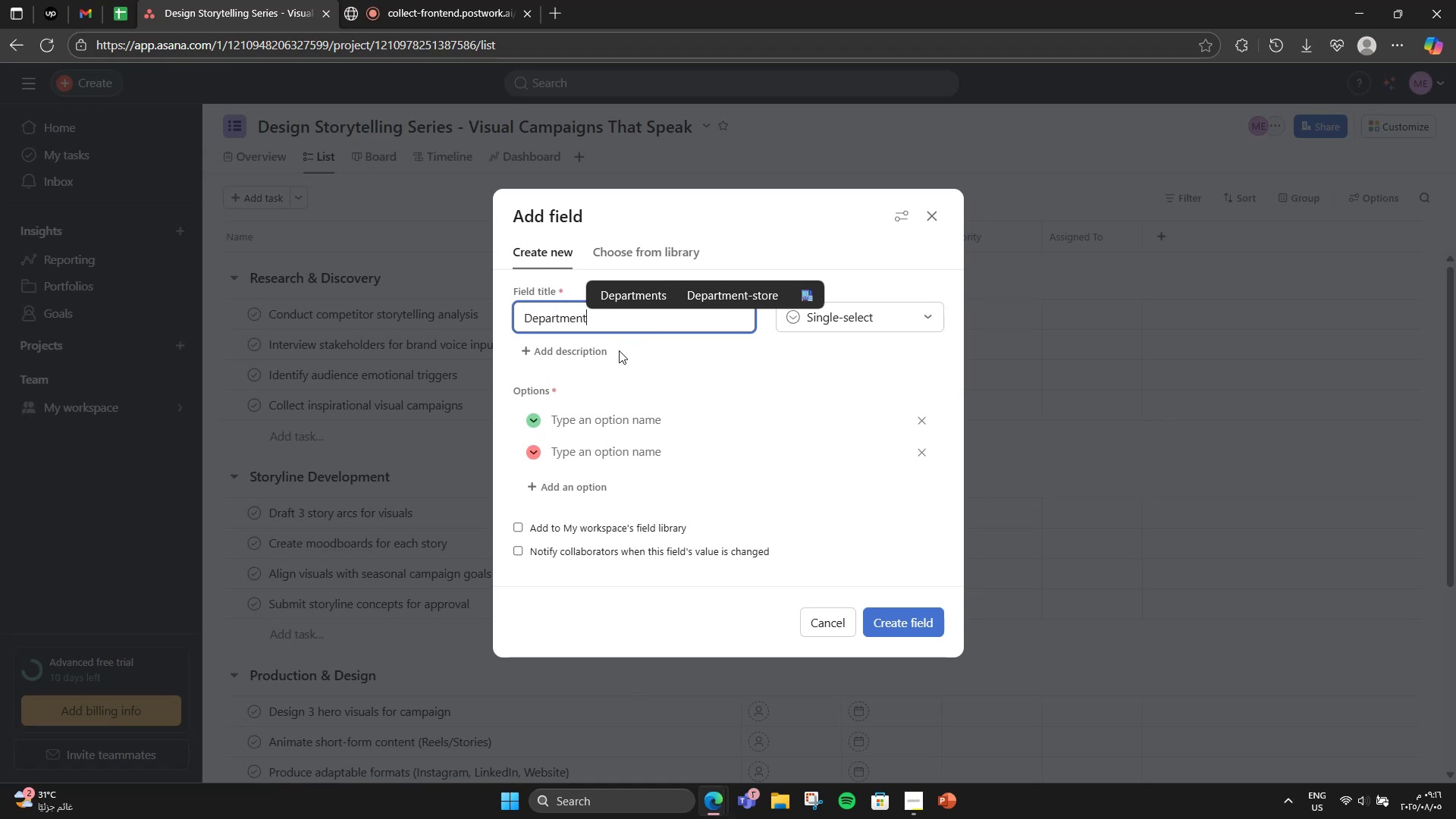 
left_click([565, 426])
 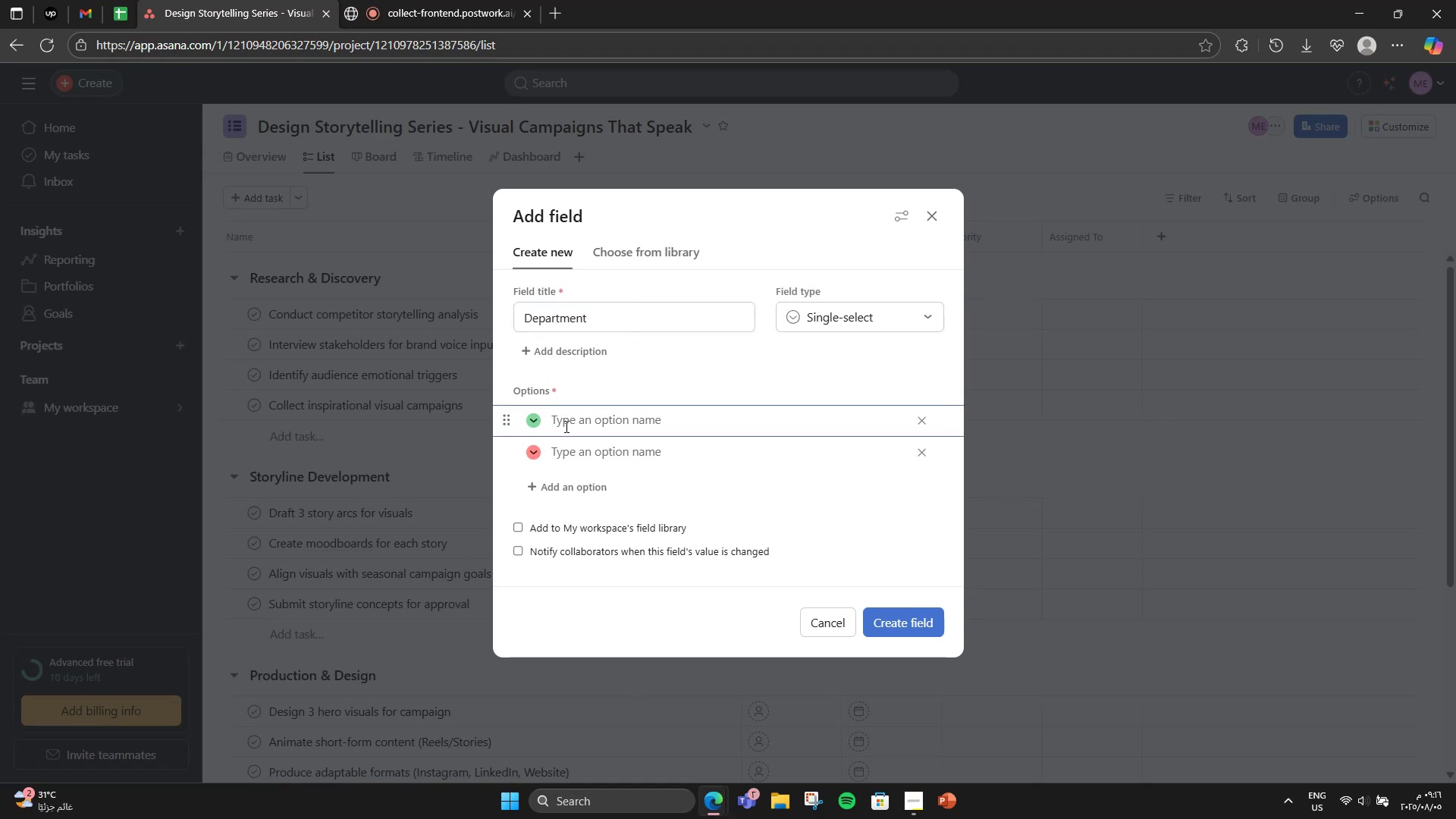 
type(Marketing)
 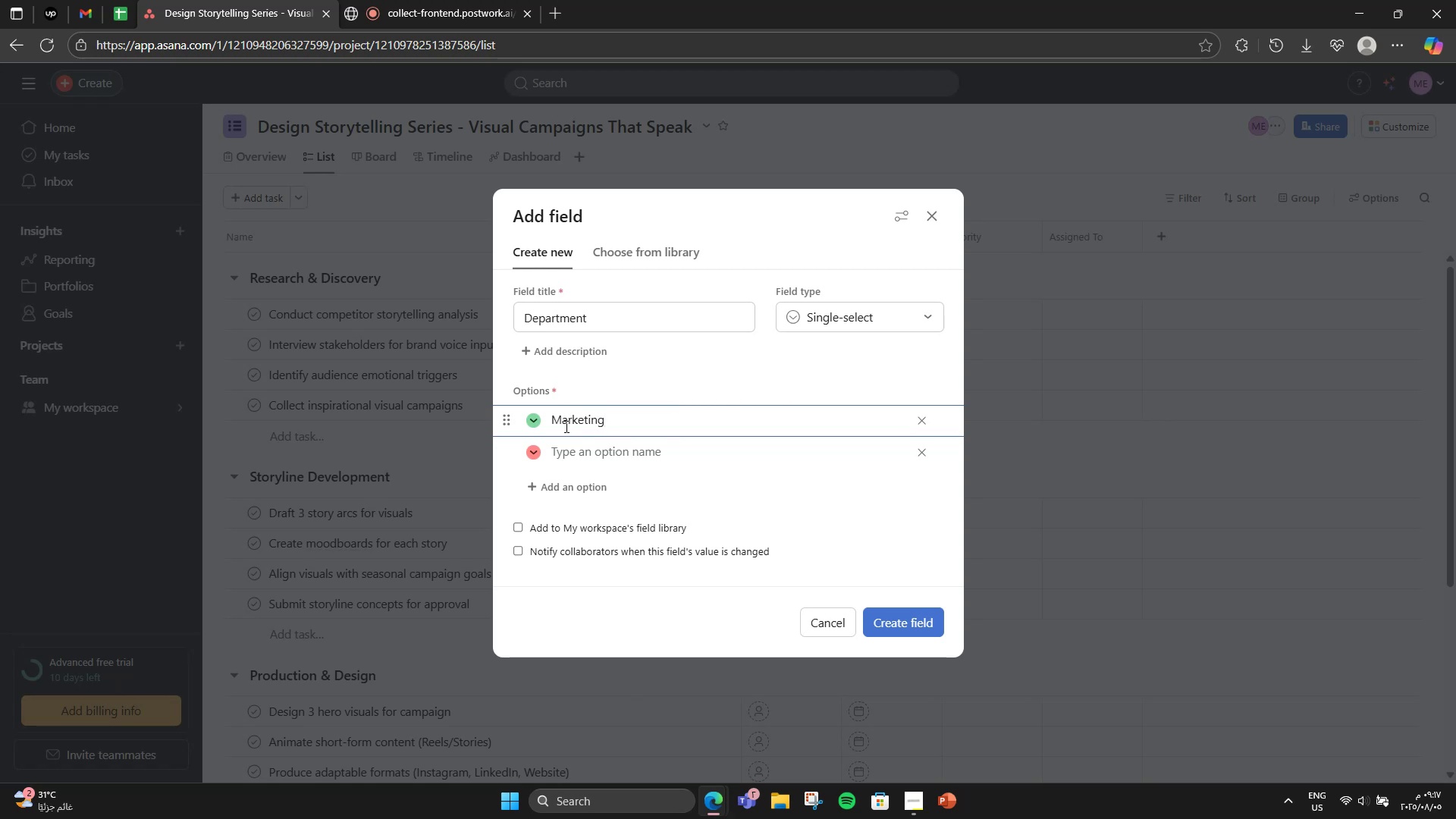 
key(Enter)
 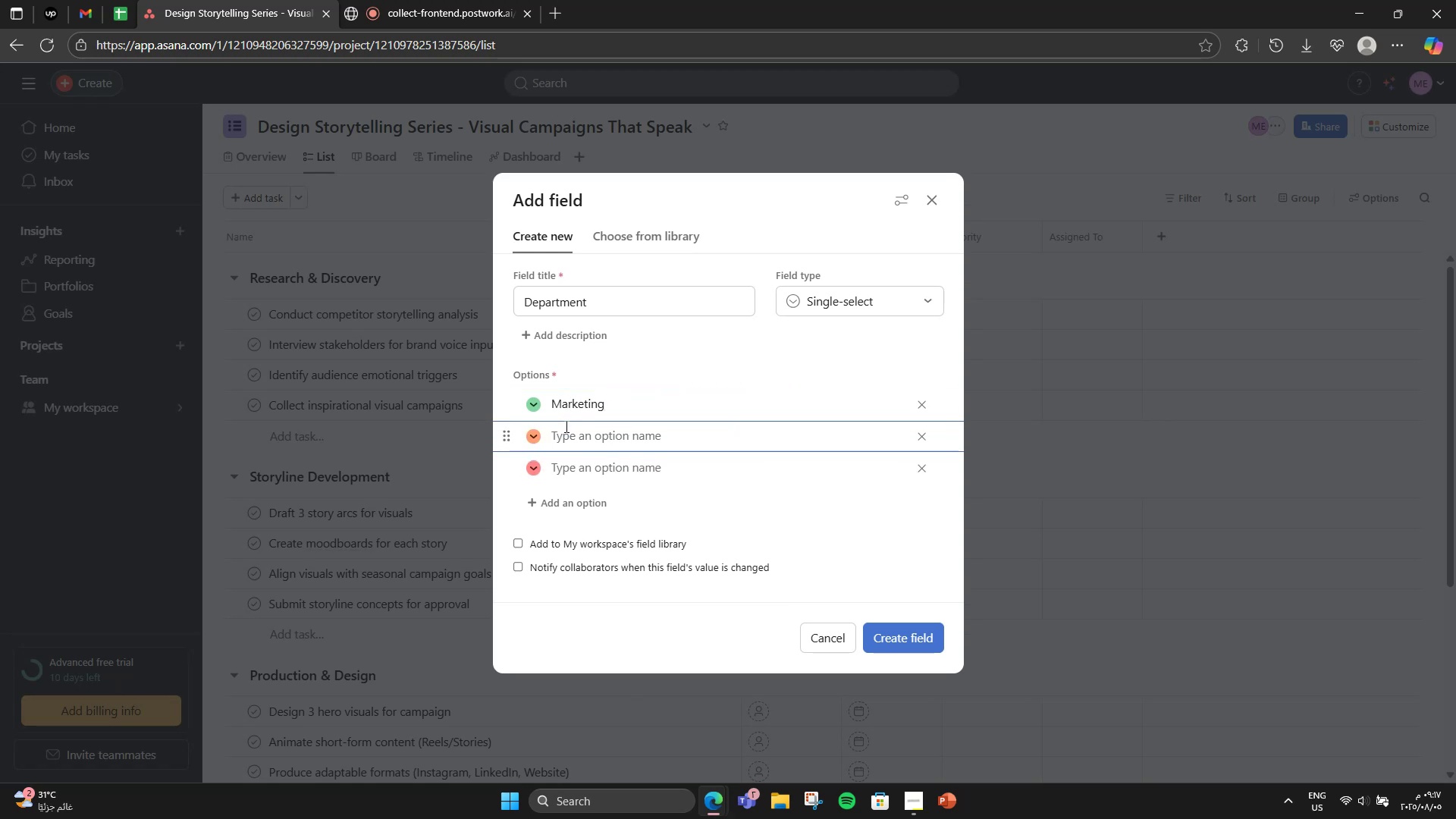 
type(Strategy)
 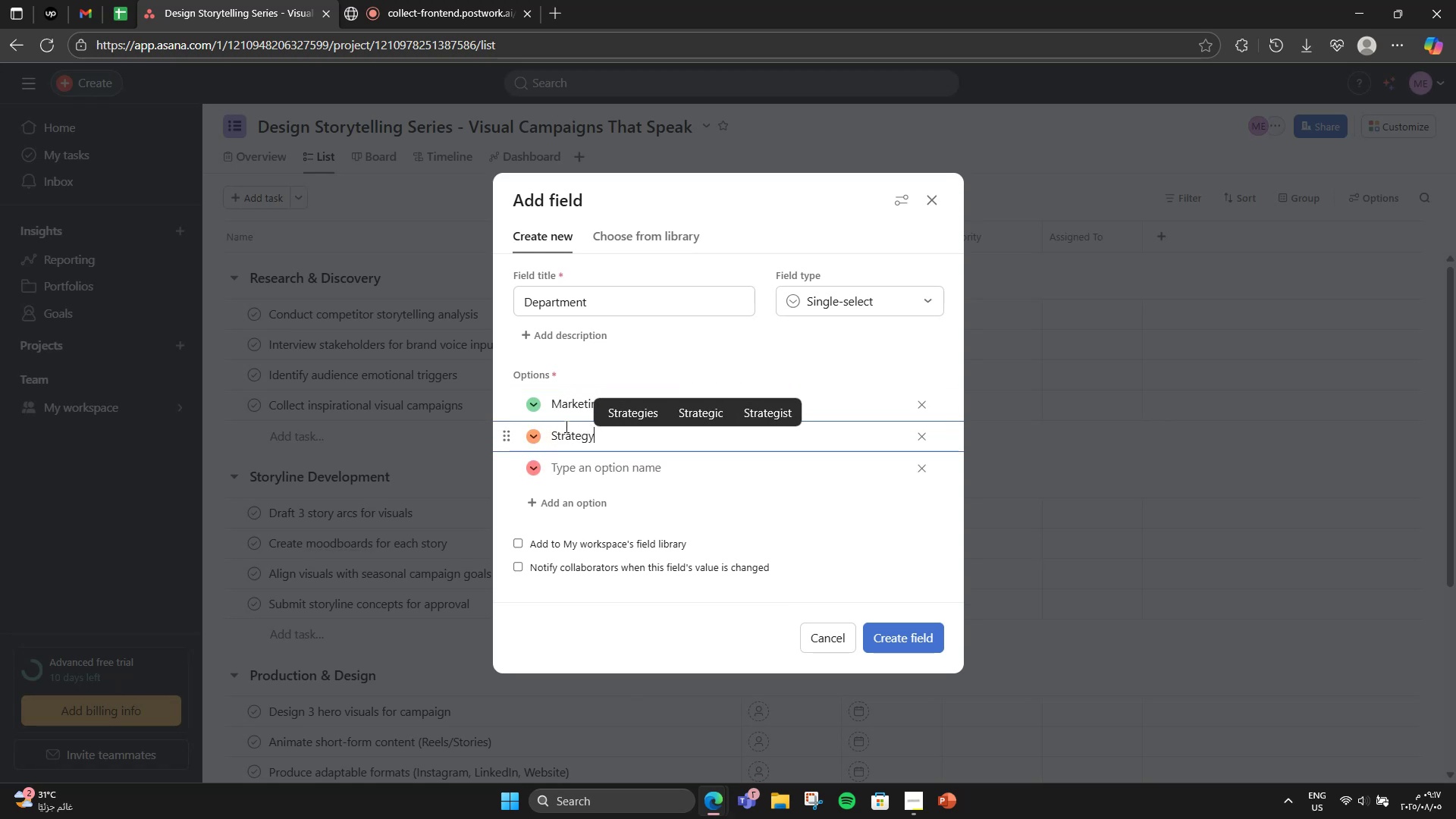 
key(Enter)
 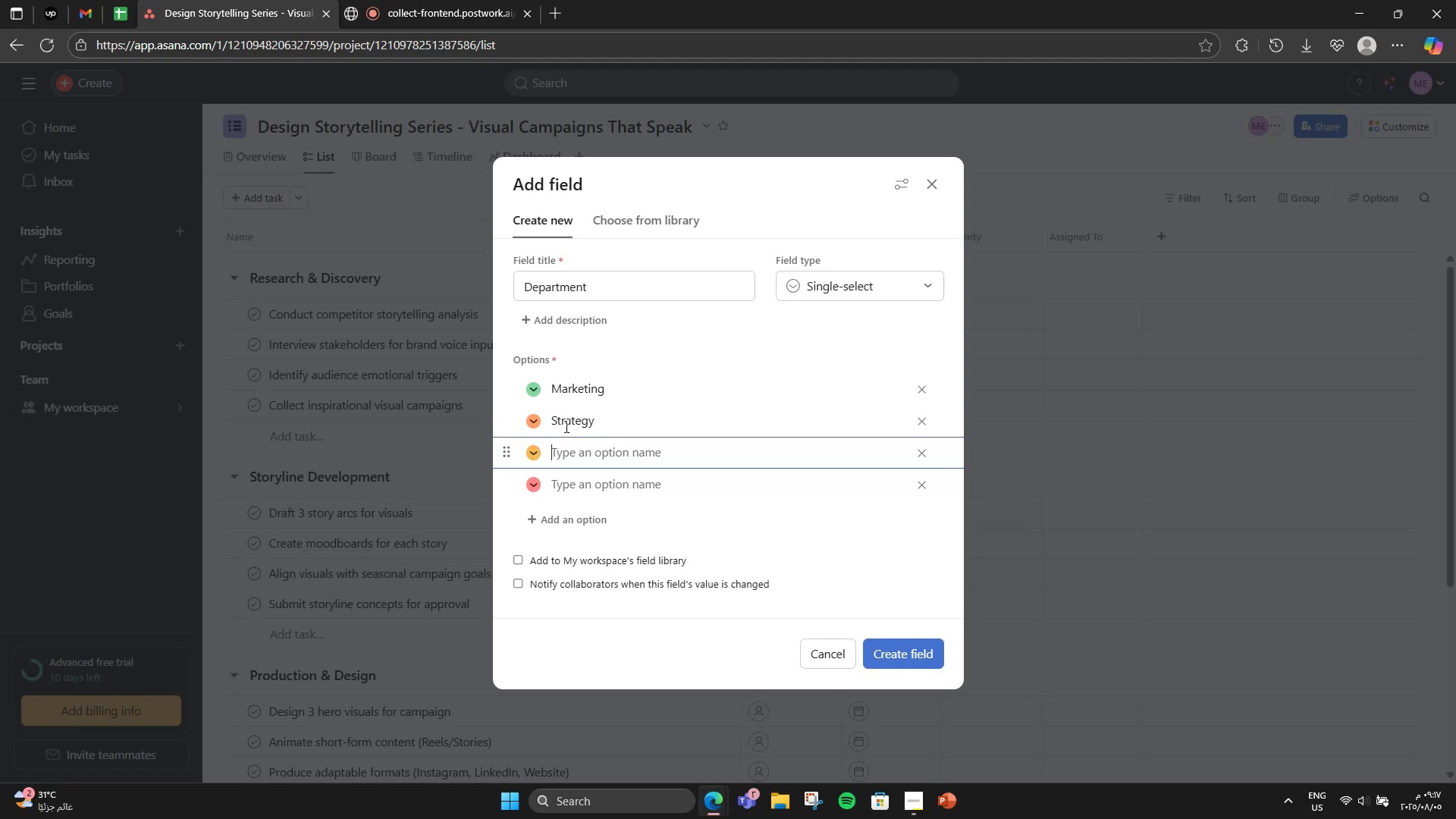 
type(Design)
 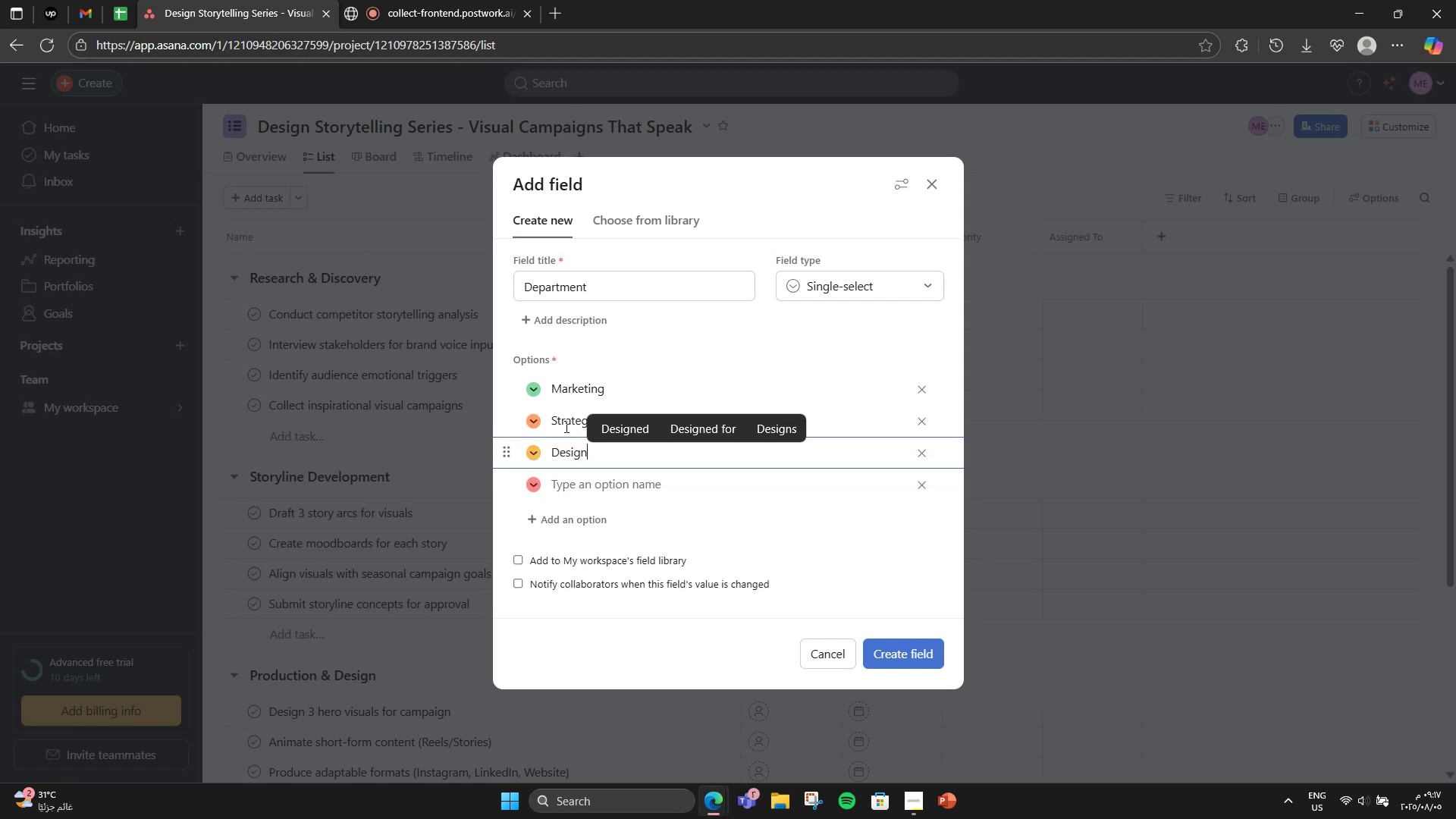 
wait(9.61)
 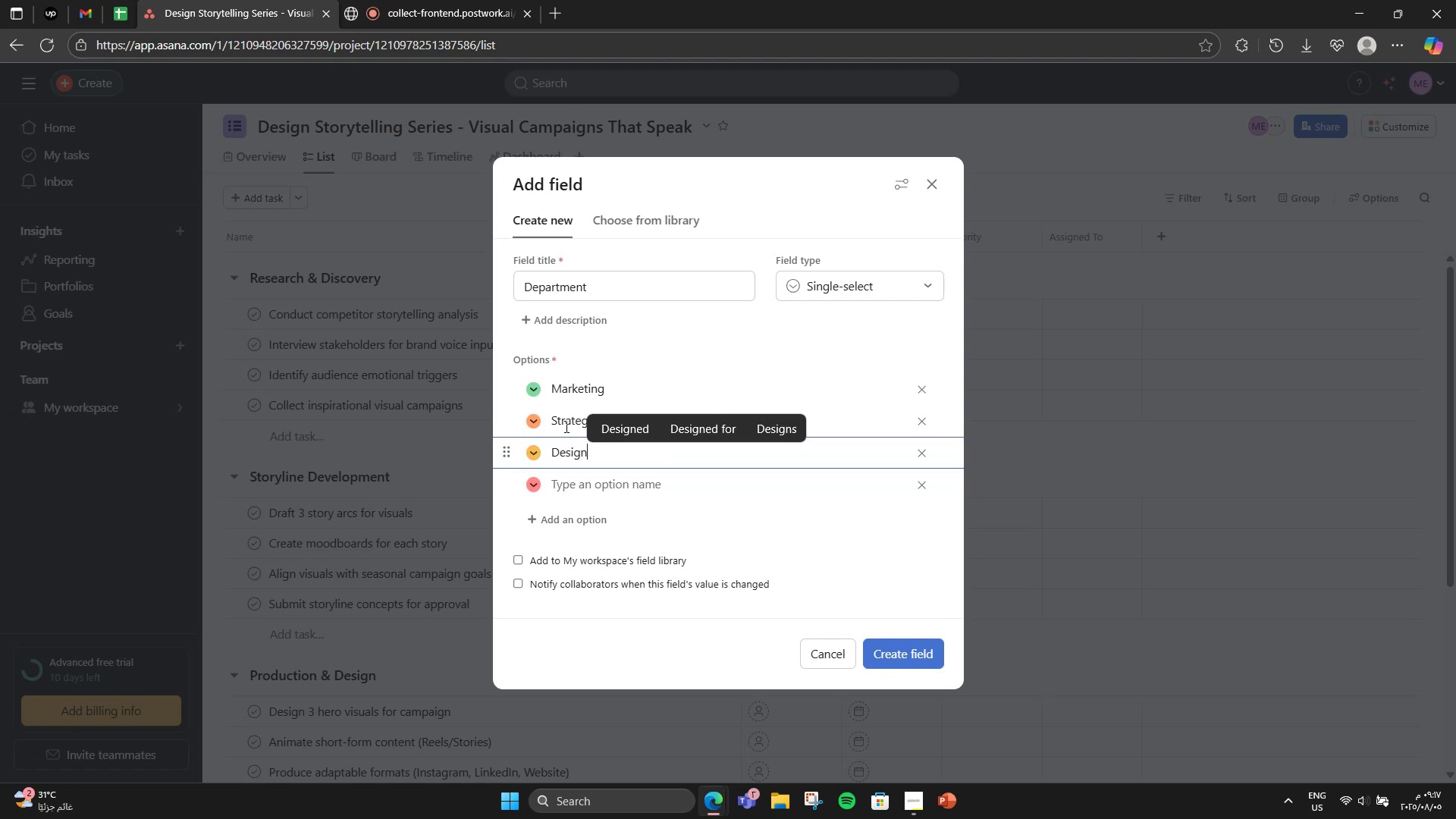 
left_click([667, 480])
 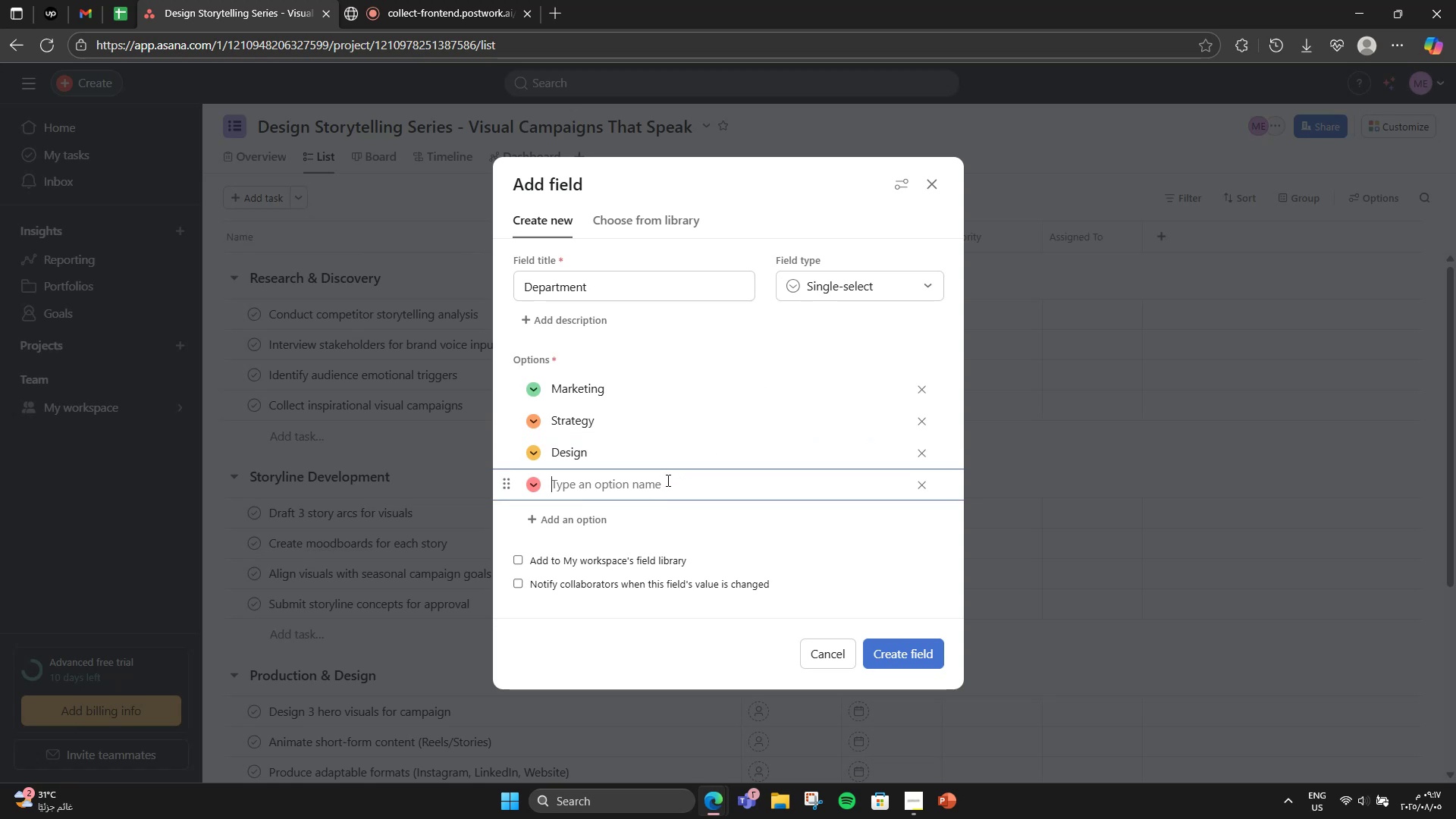 
wait(8.46)
 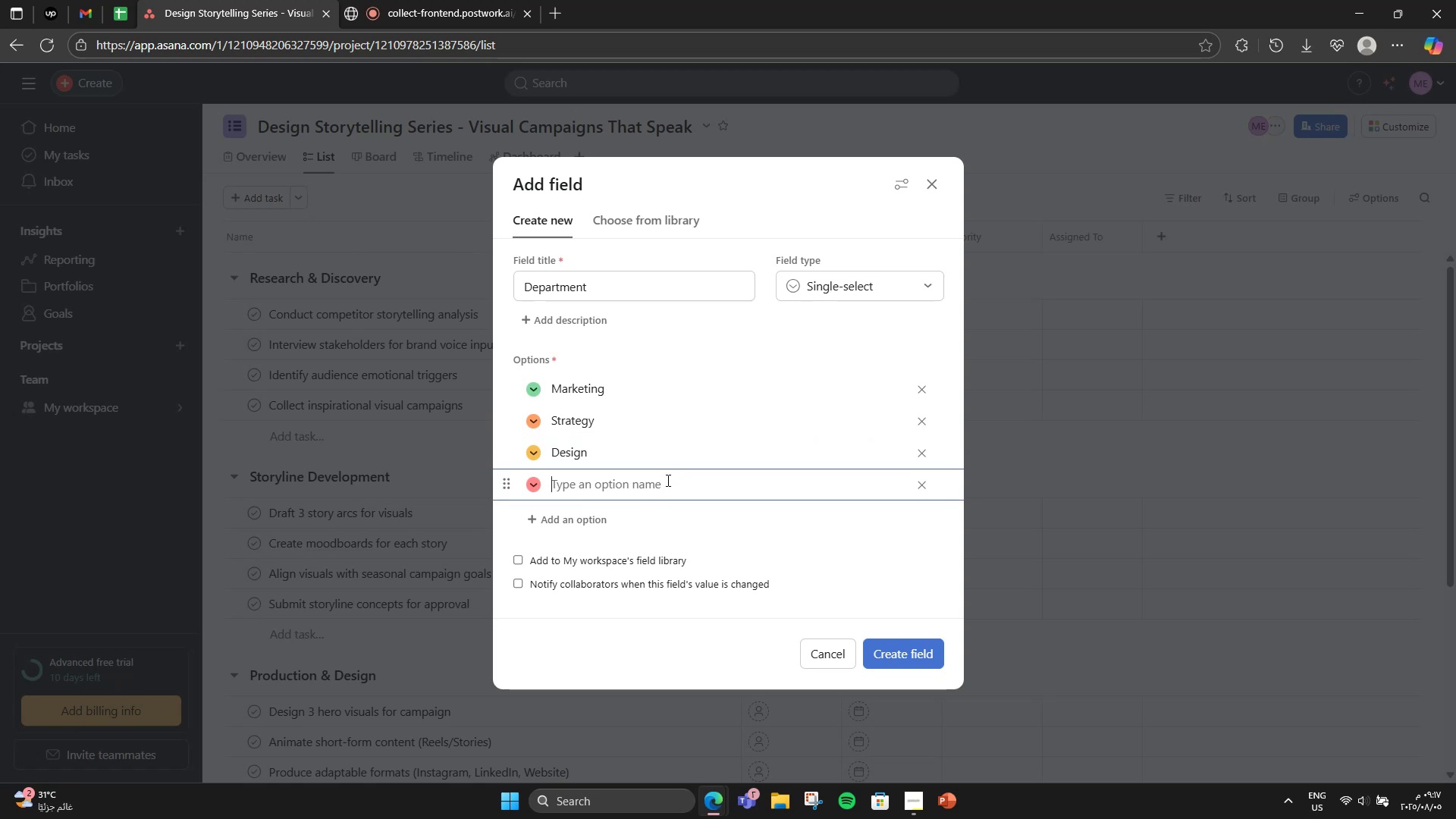 
left_click([922, 487])
 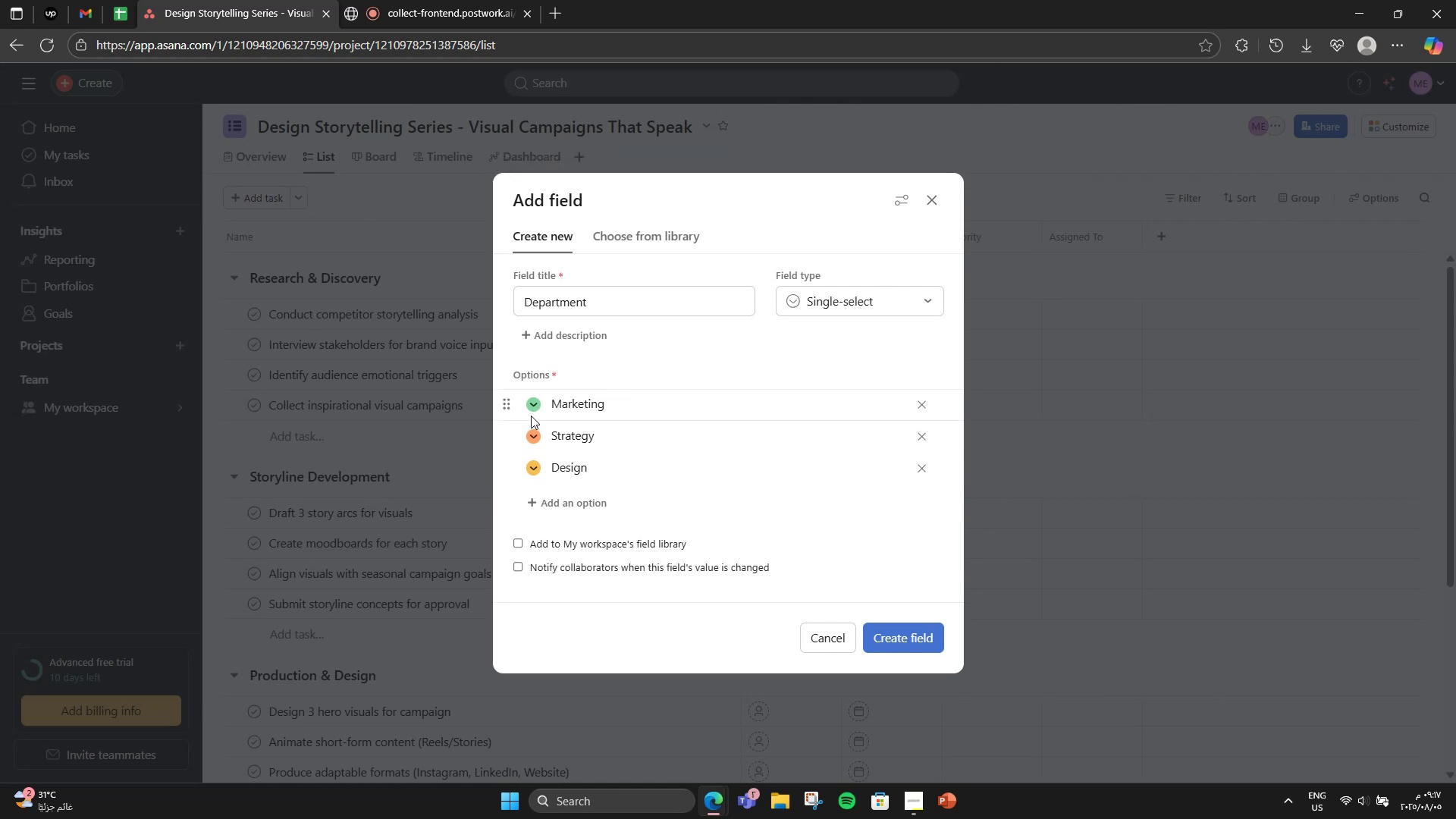 
left_click([535, 410])
 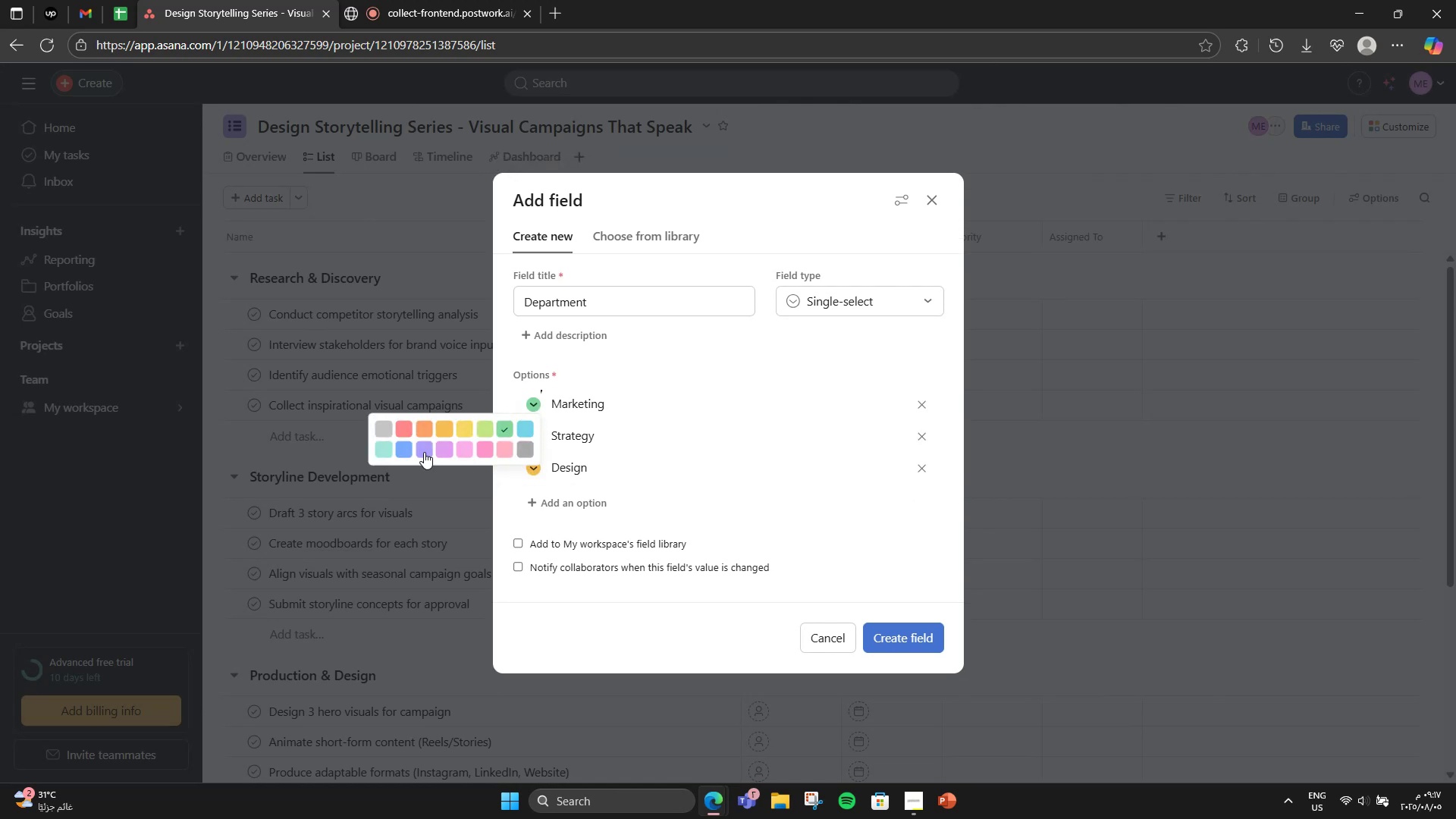 
left_click([399, 451])
 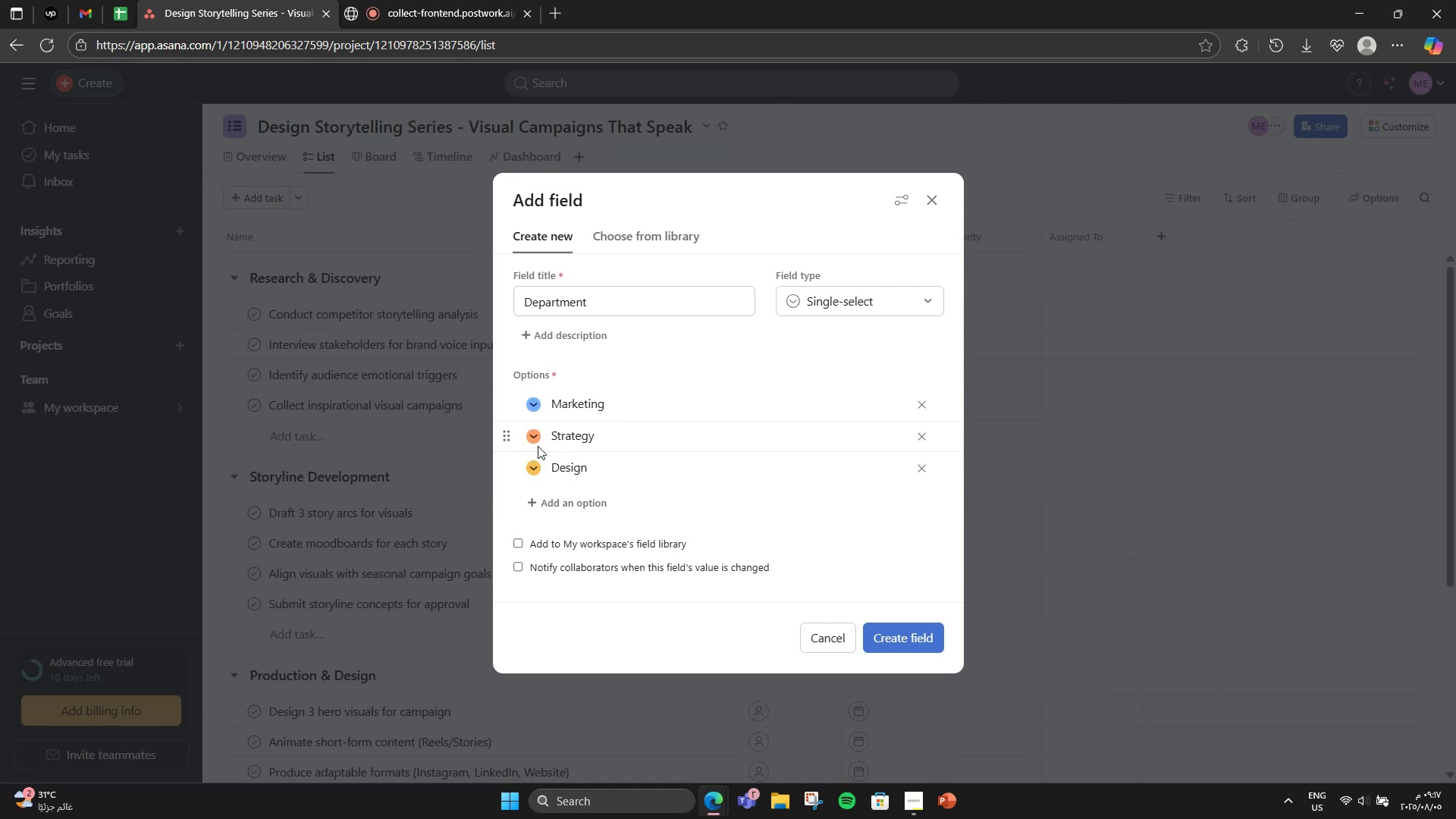 
left_click([529, 441])
 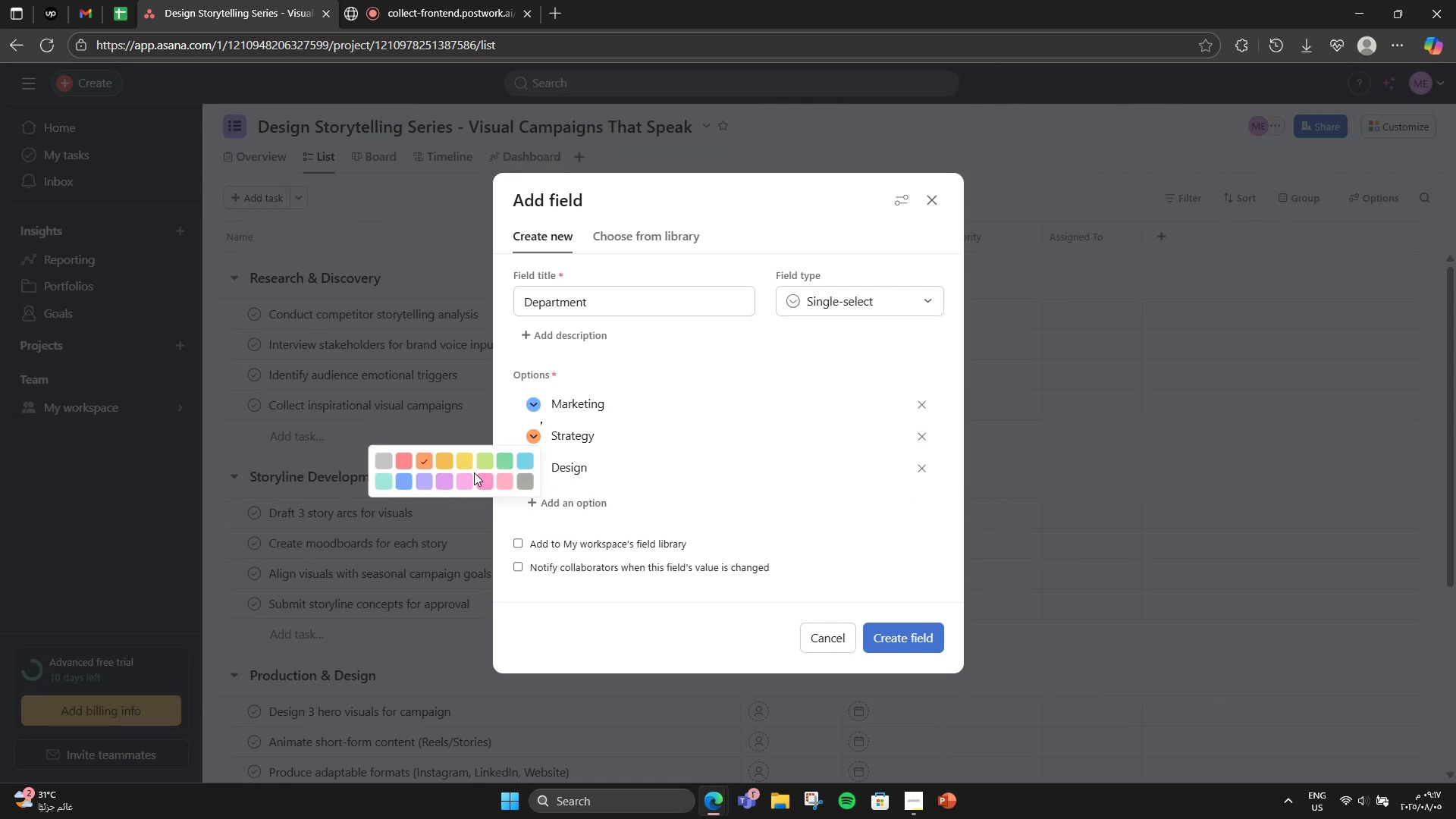 
double_click([471, 475])
 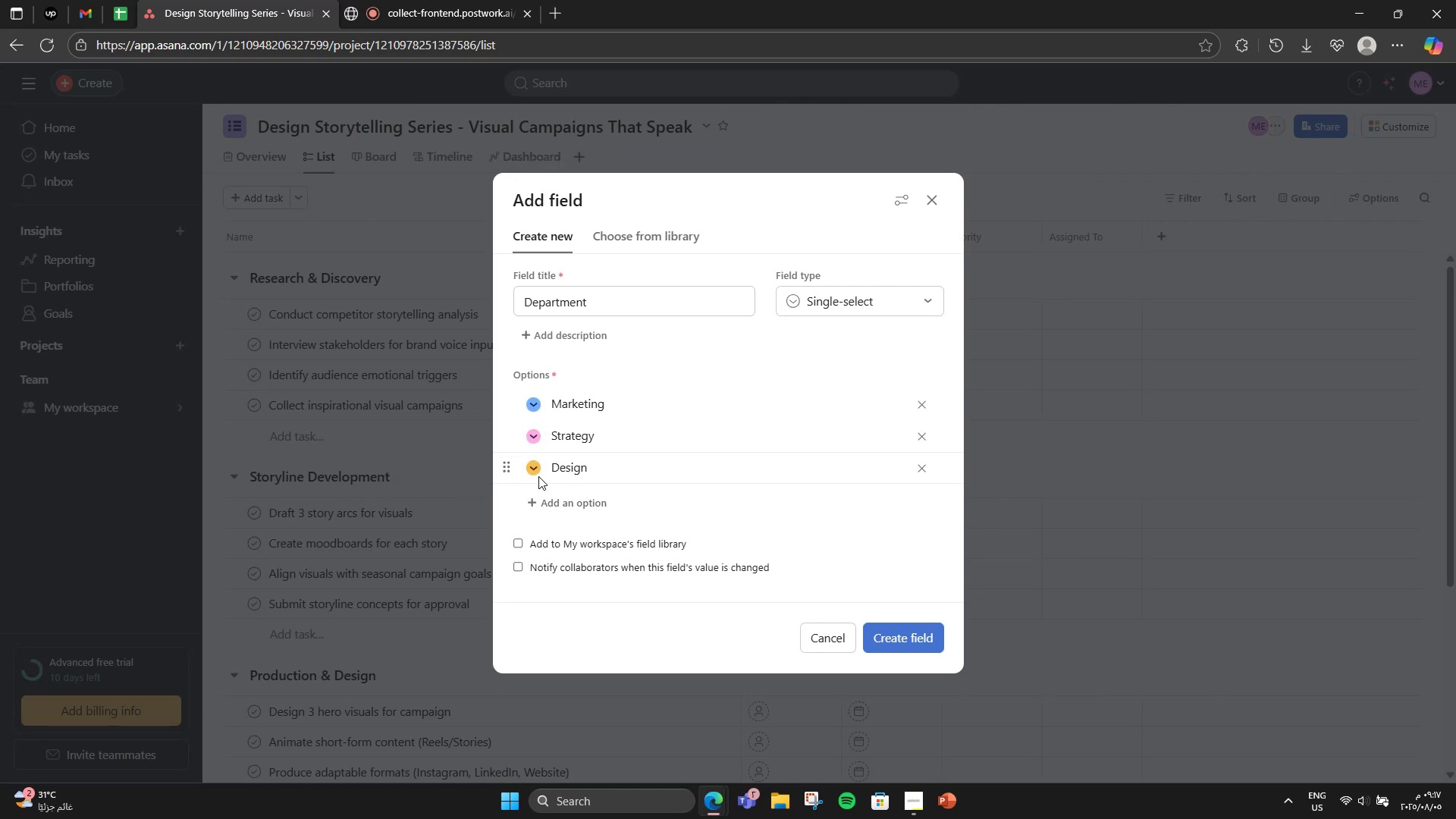 
left_click([536, 462])
 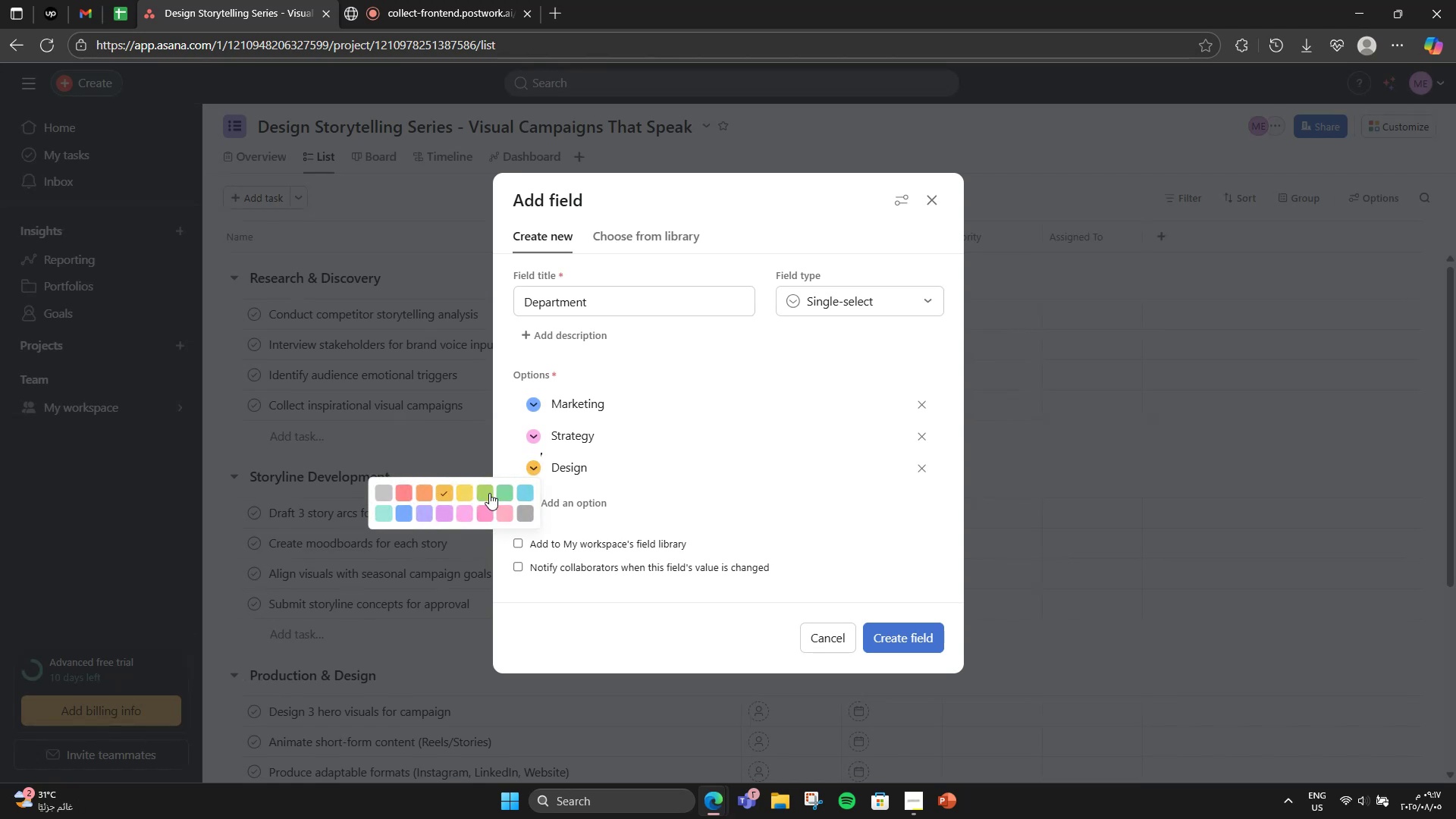 
left_click([485, 492])
 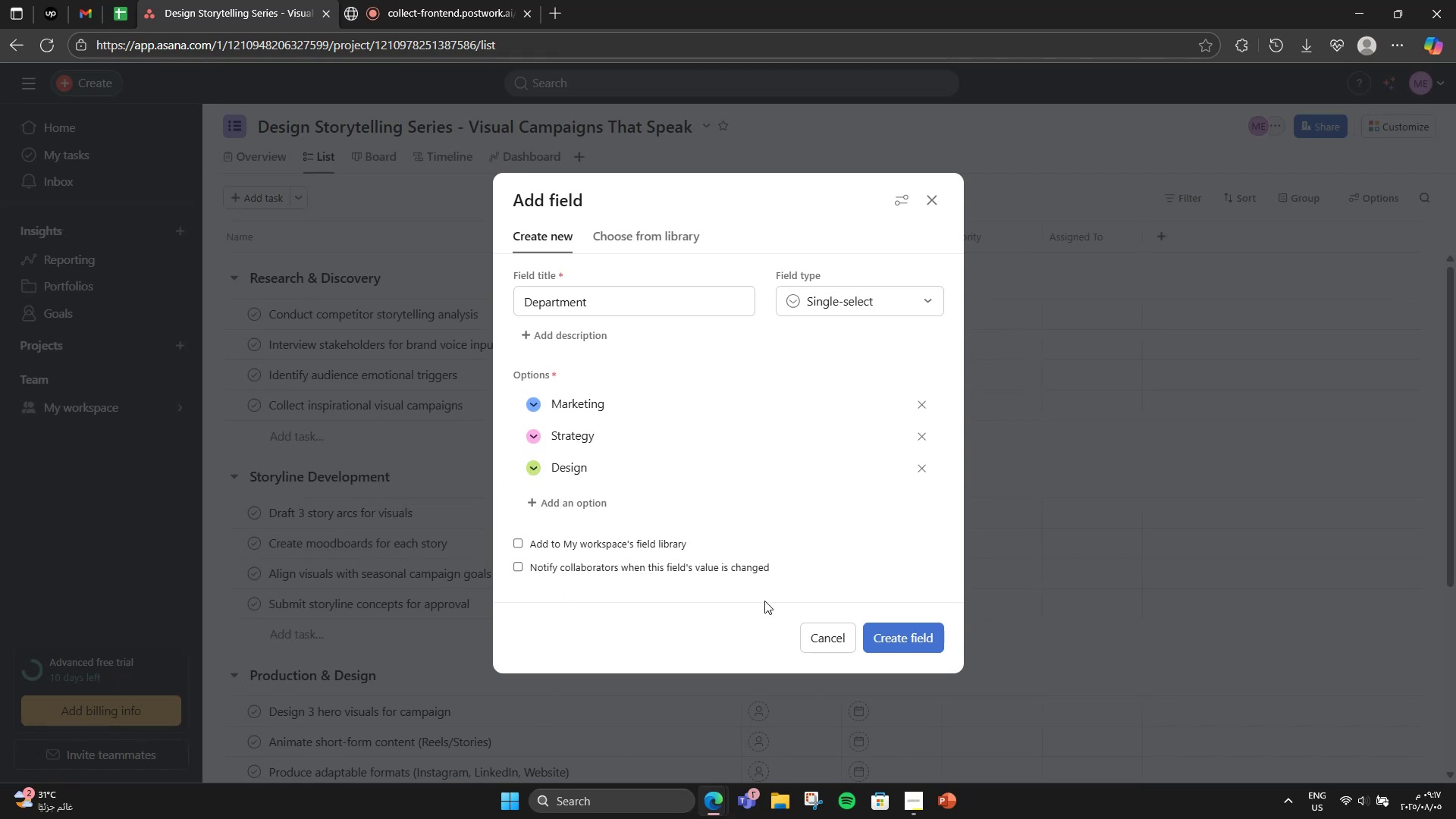 
wait(10.56)
 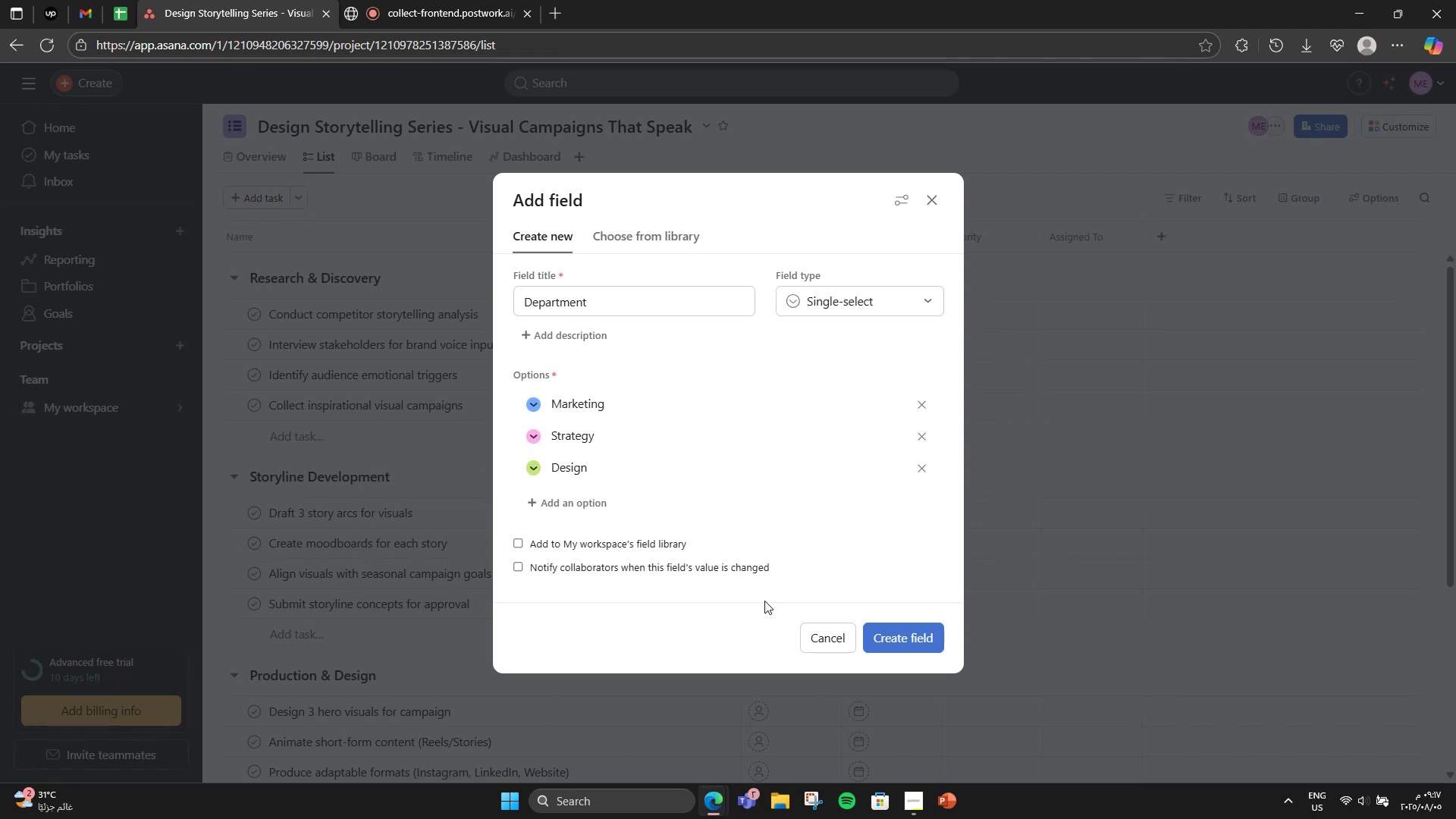 
left_click([899, 637])
 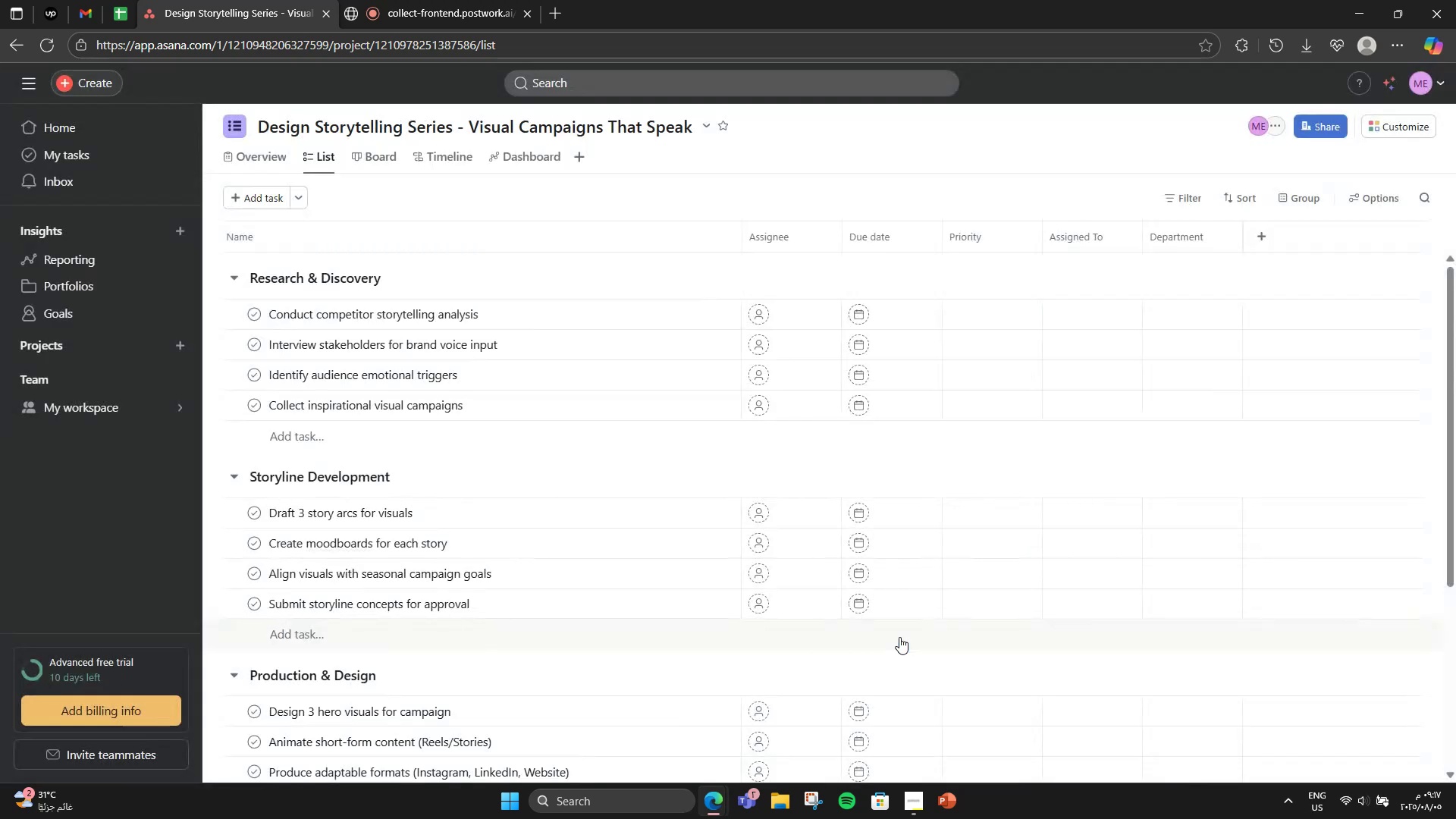 
scroll: coordinate [899, 637], scroll_direction: down, amount: 3.0
 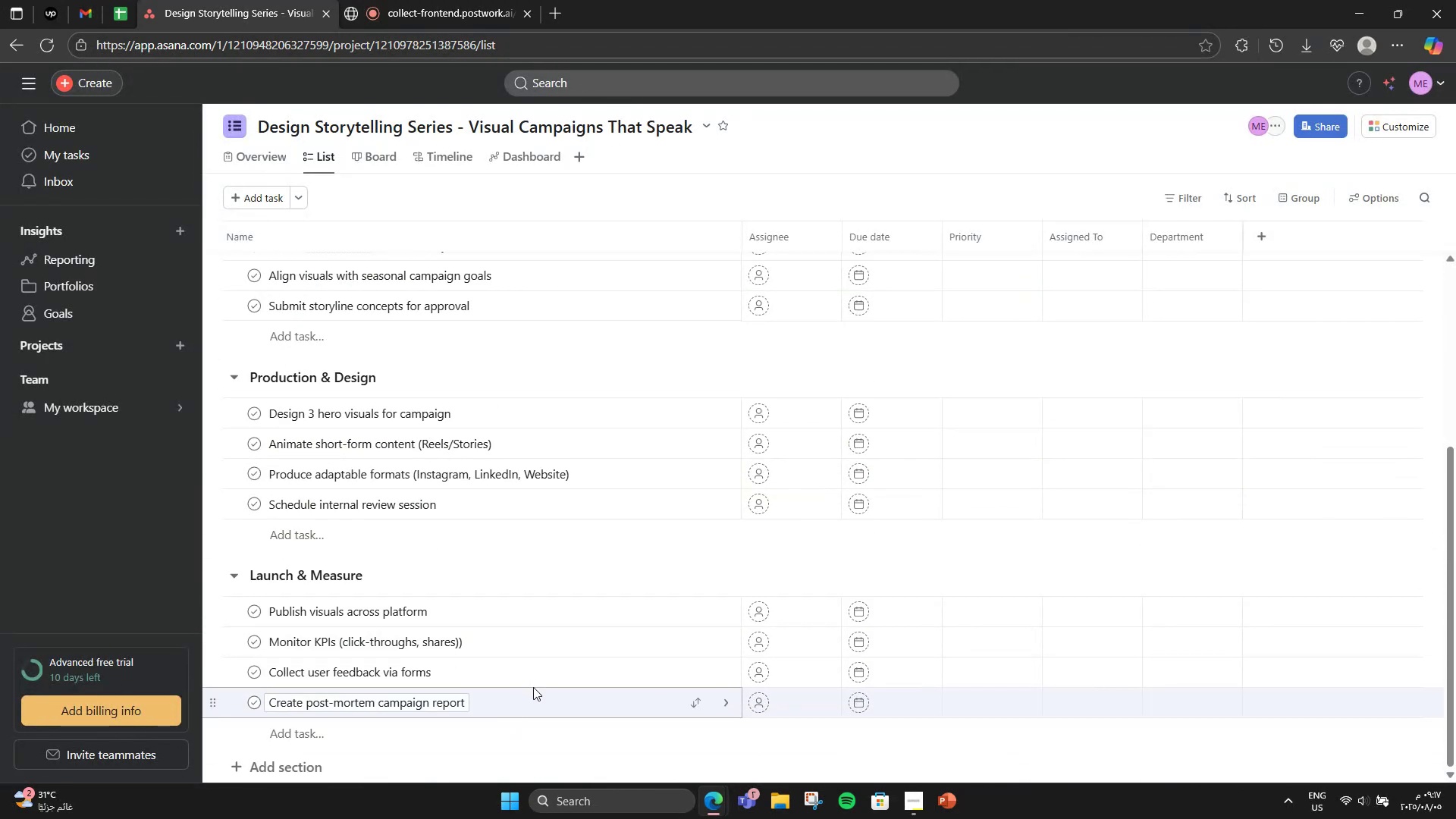 
wait(5.86)
 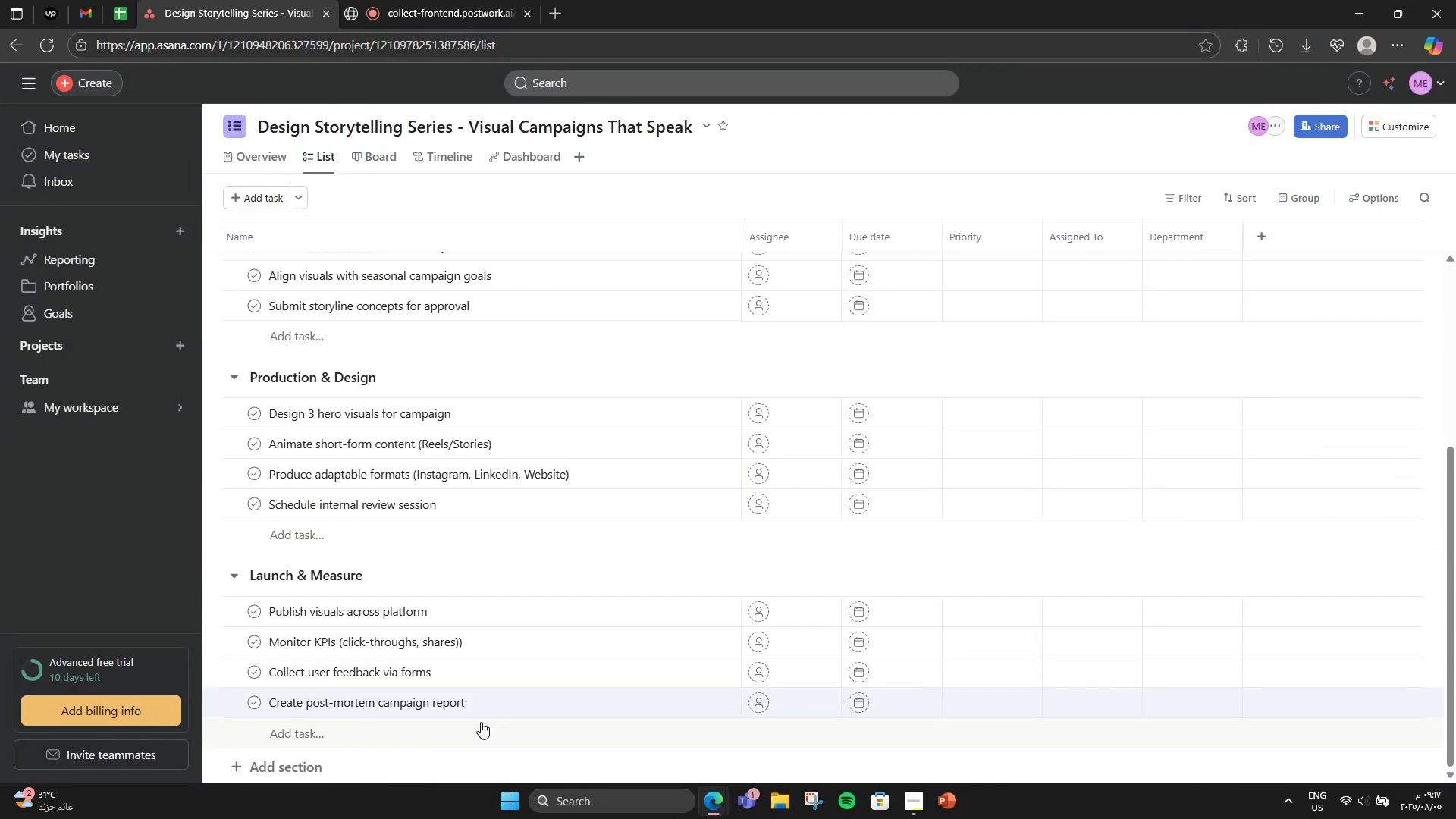 
scroll: coordinate [1256, 323], scroll_direction: up, amount: 7.0
 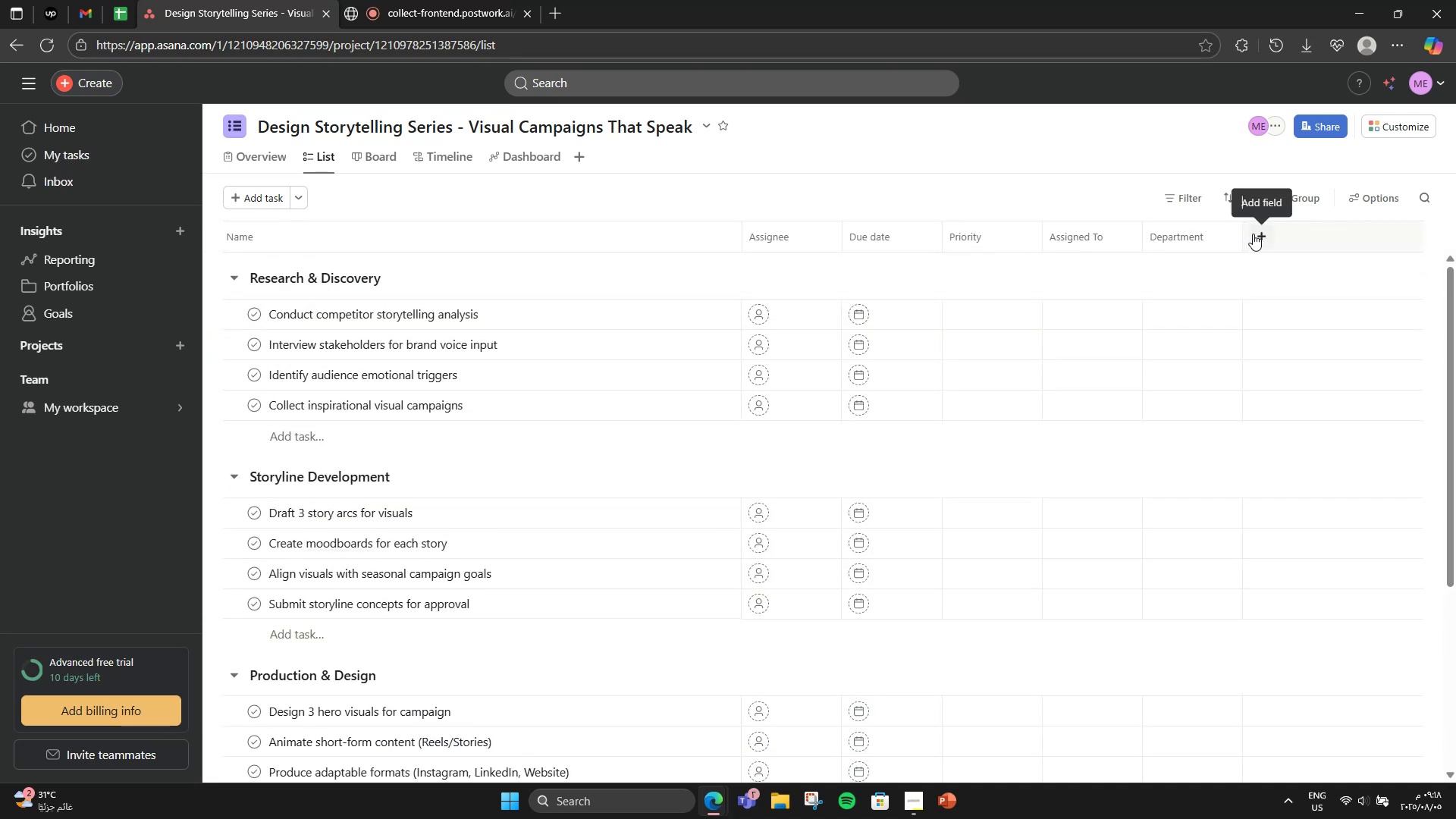 
left_click([1253, 234])
 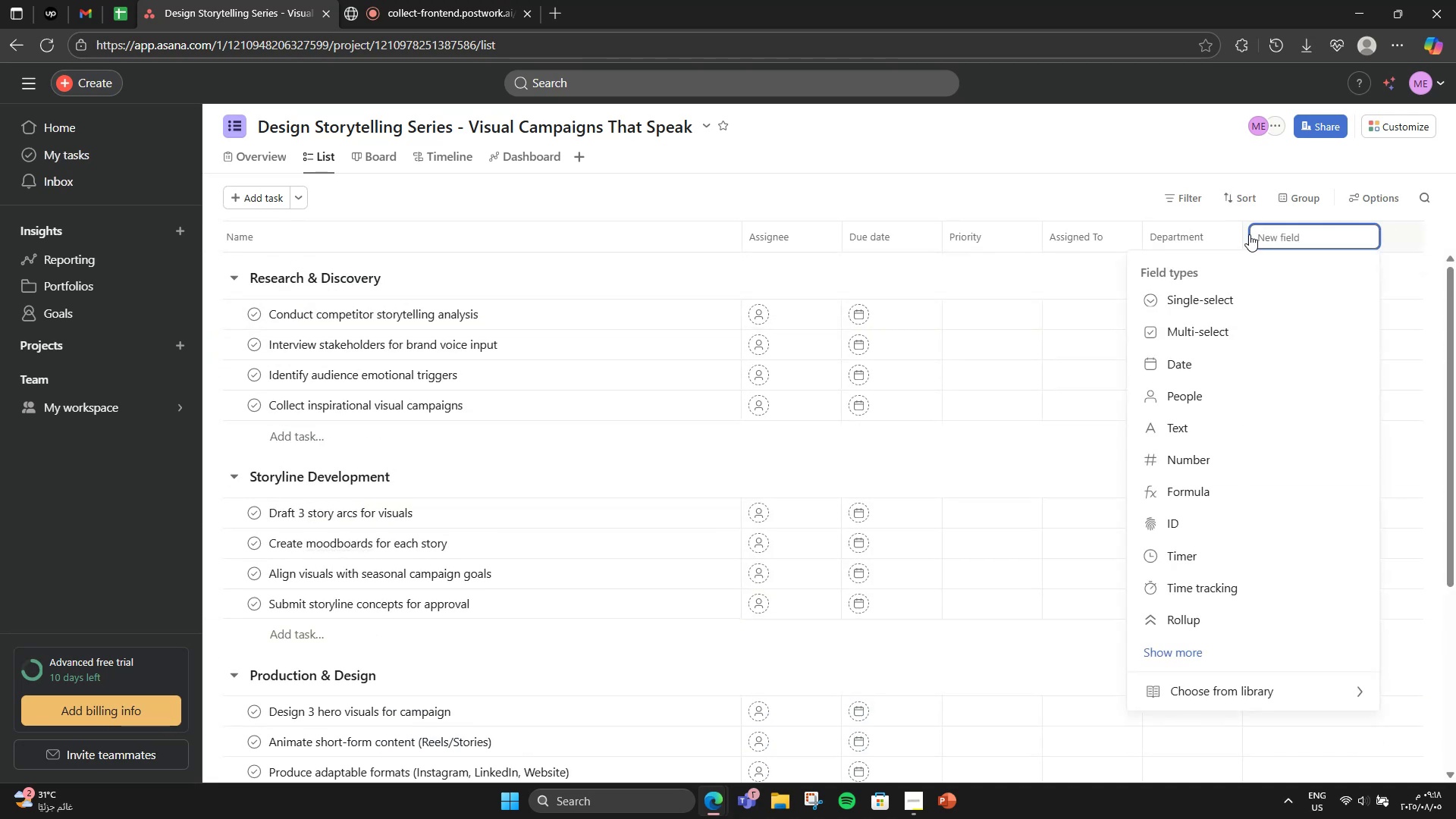 
wait(5.04)
 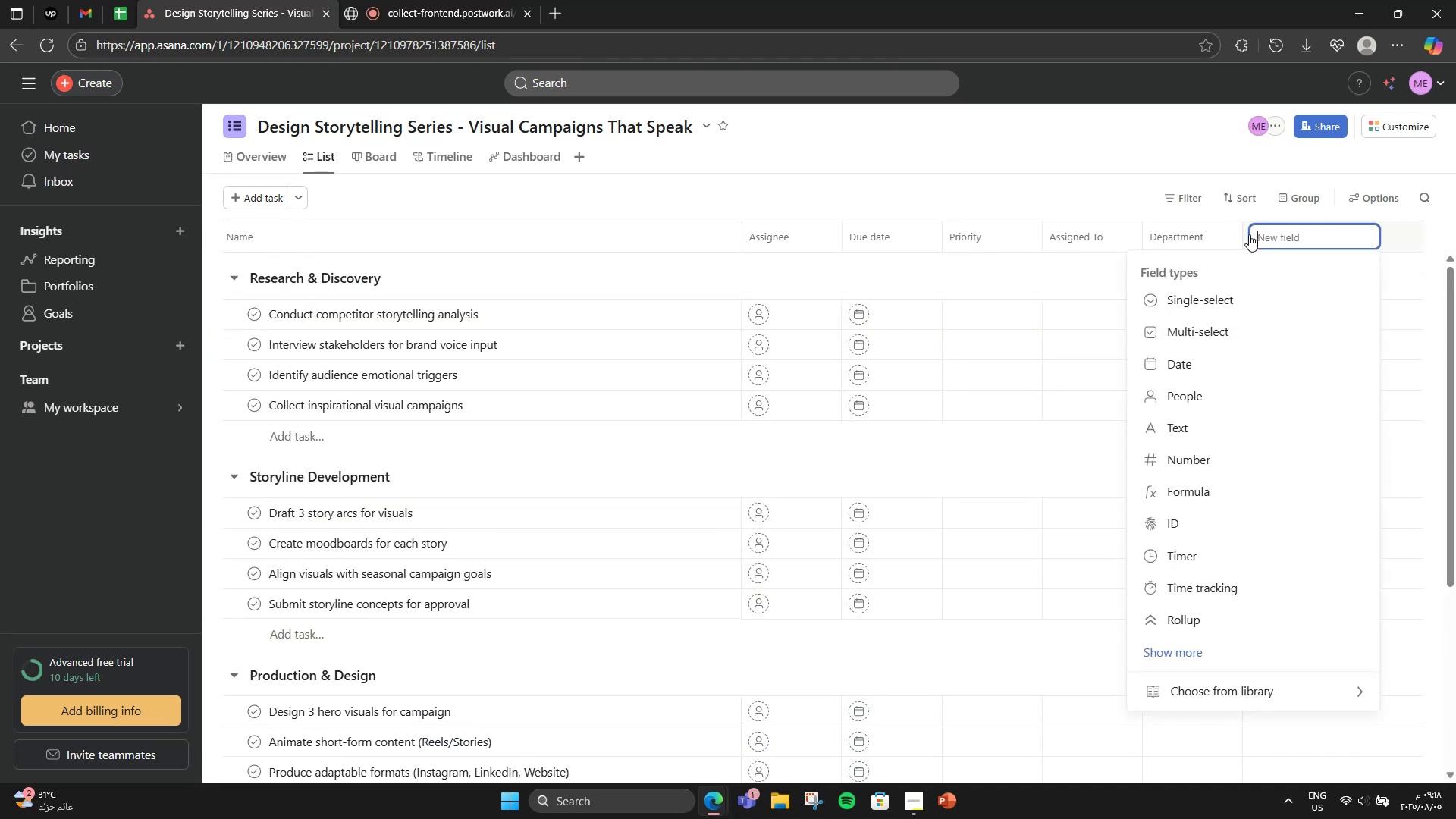 
type(Task )
 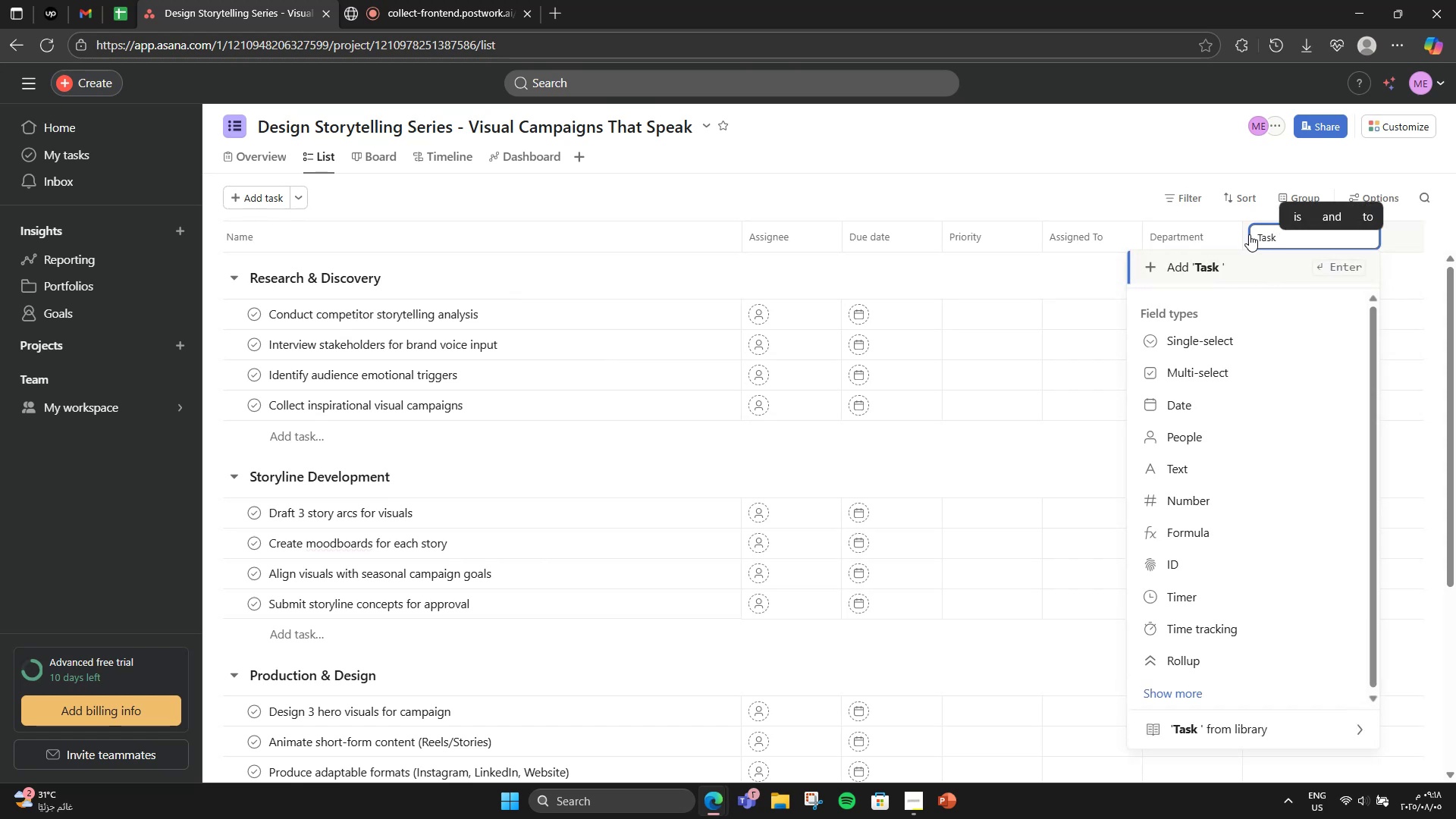 
hold_key(key=Backspace, duration=0.86)
 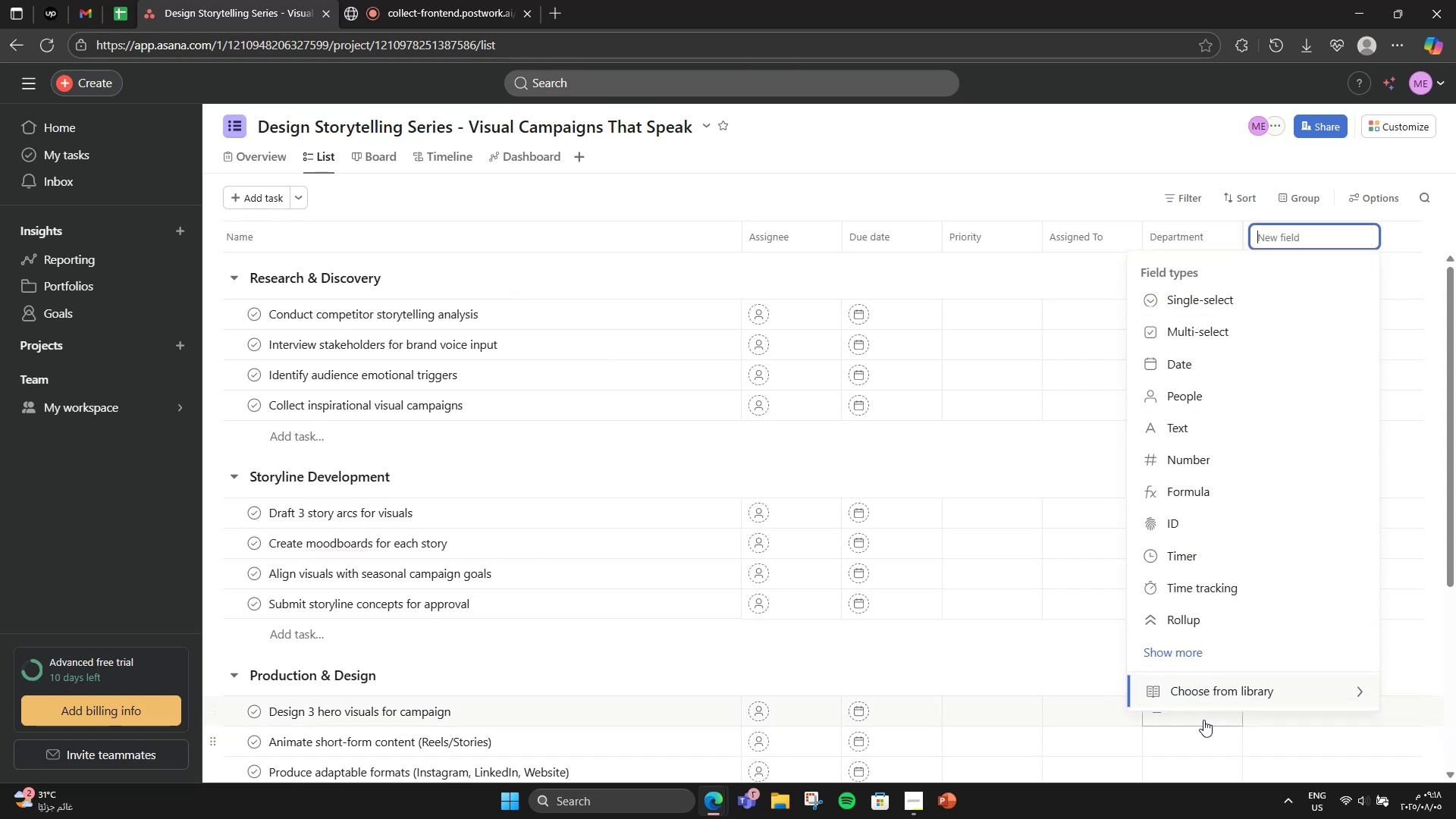 
left_click([1195, 703])
 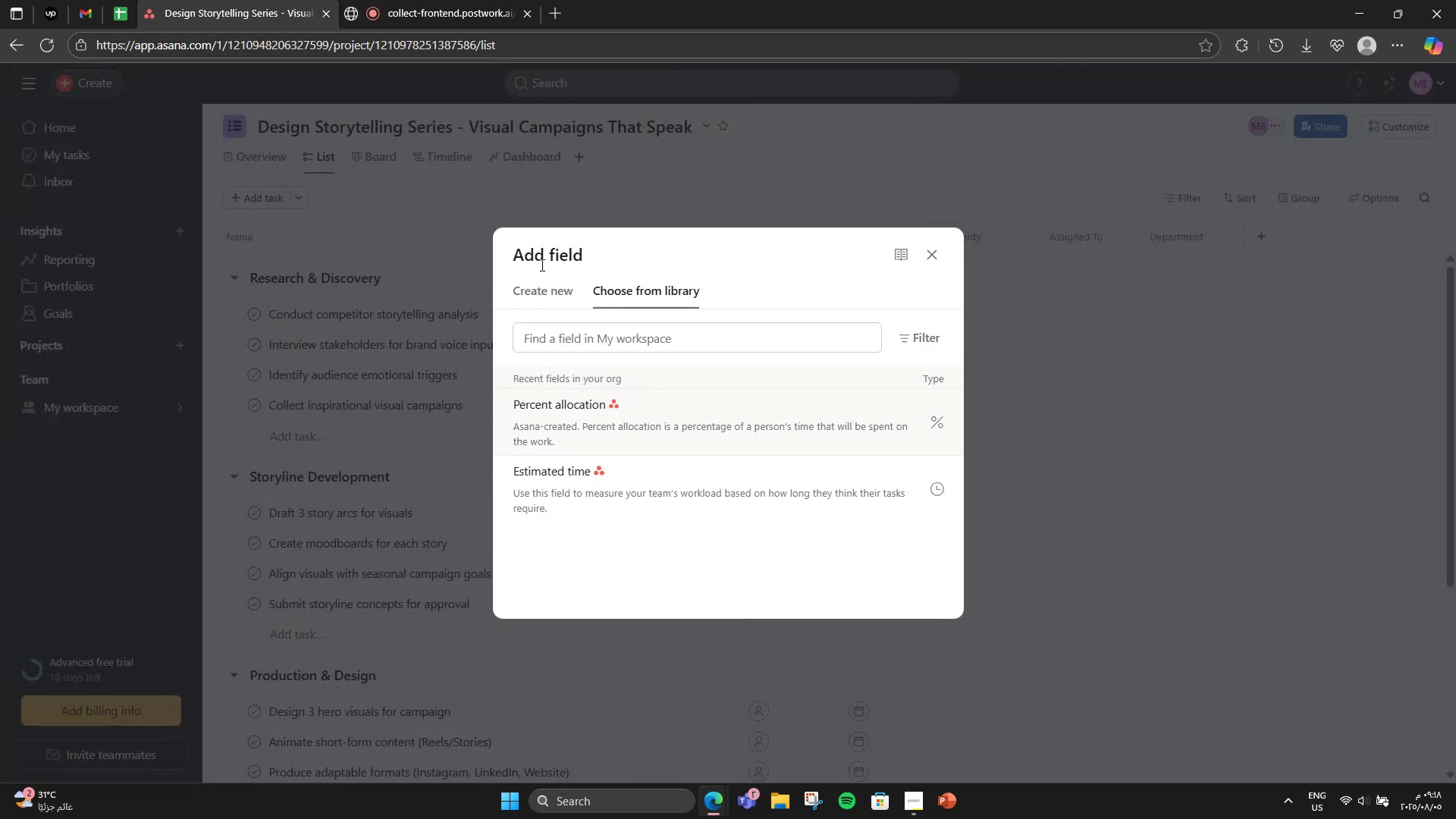 
left_click([560, 287])
 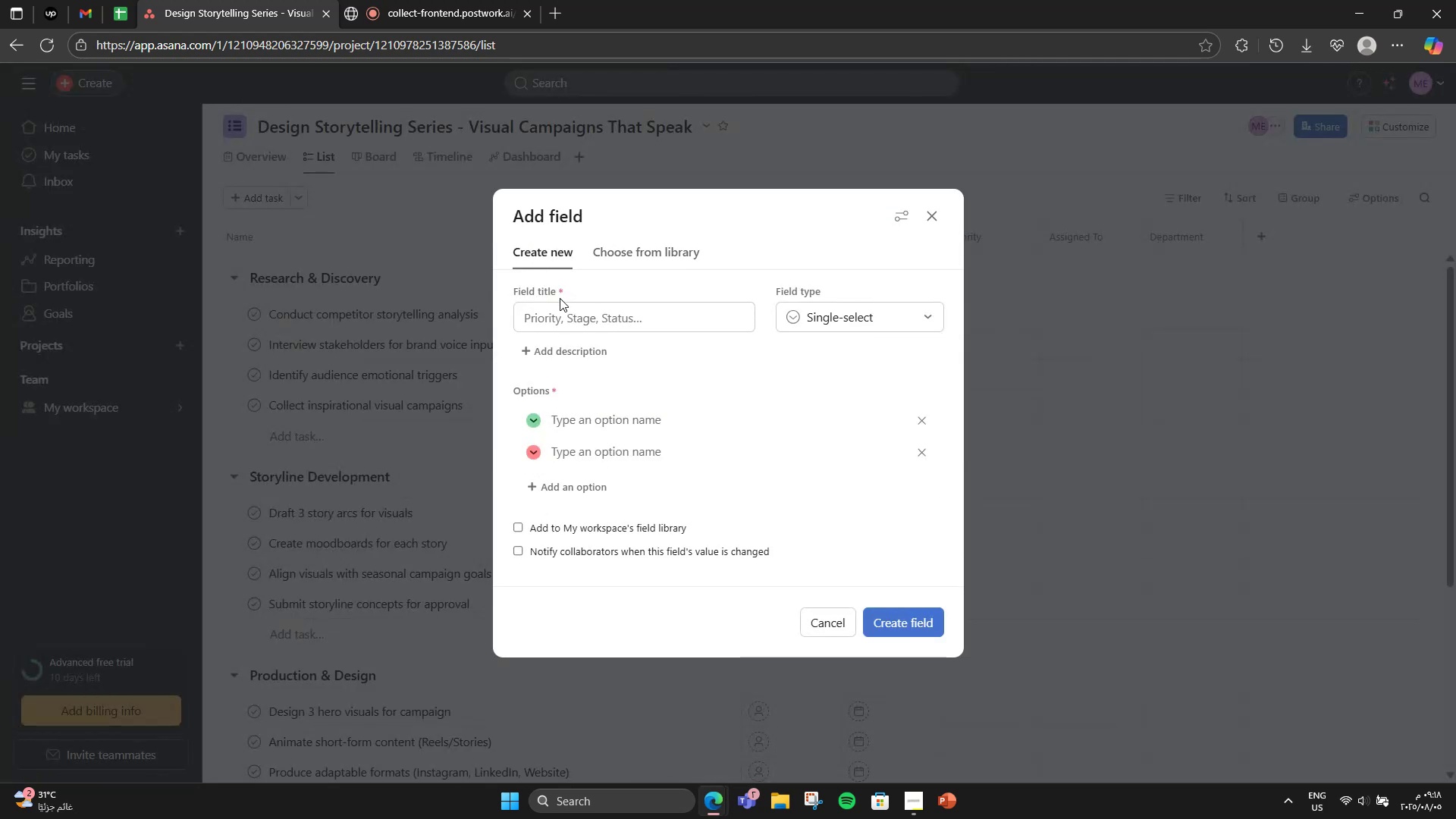 
left_click([562, 315])
 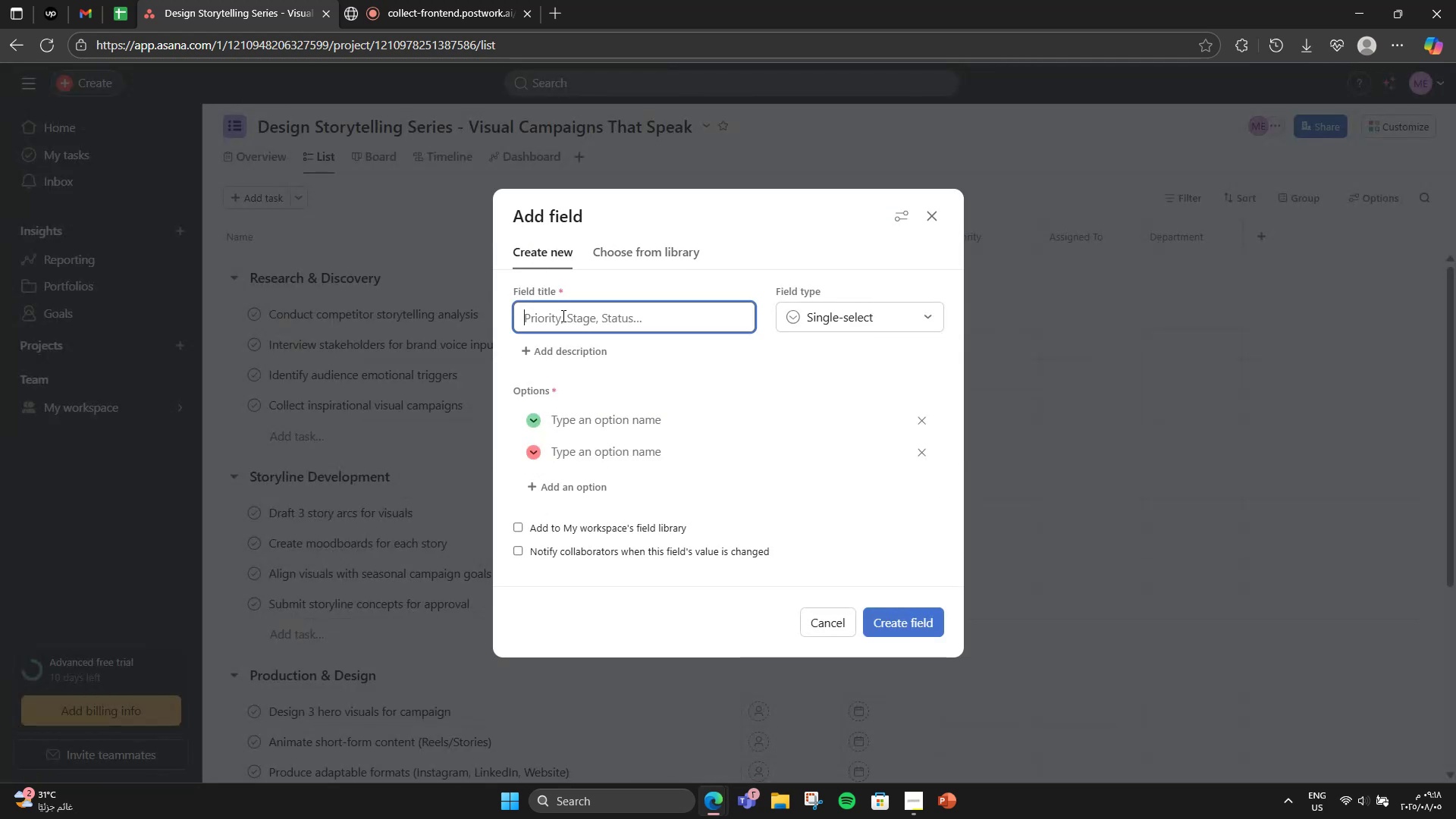 
type(Task Type )
 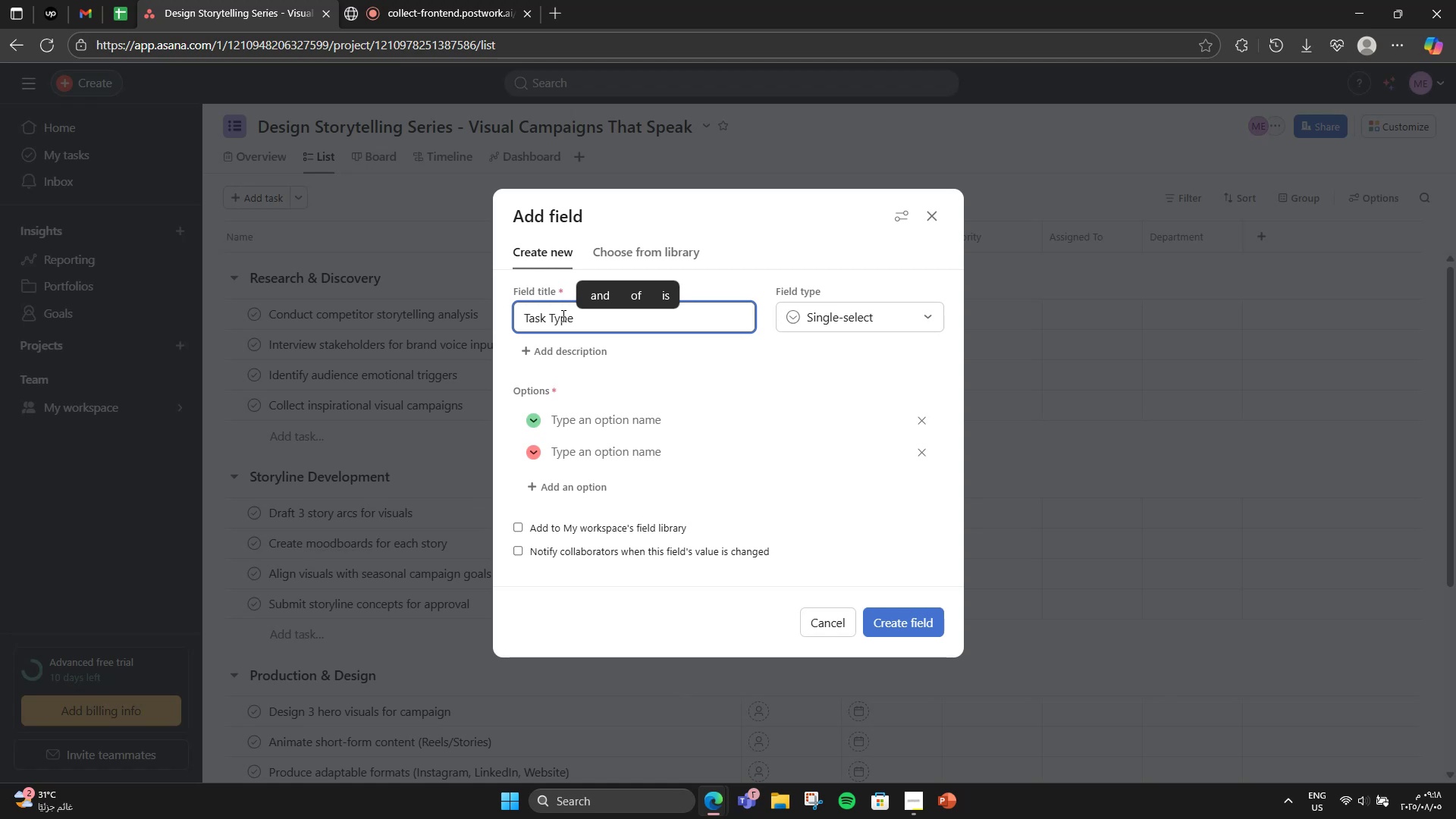 
wait(6.99)
 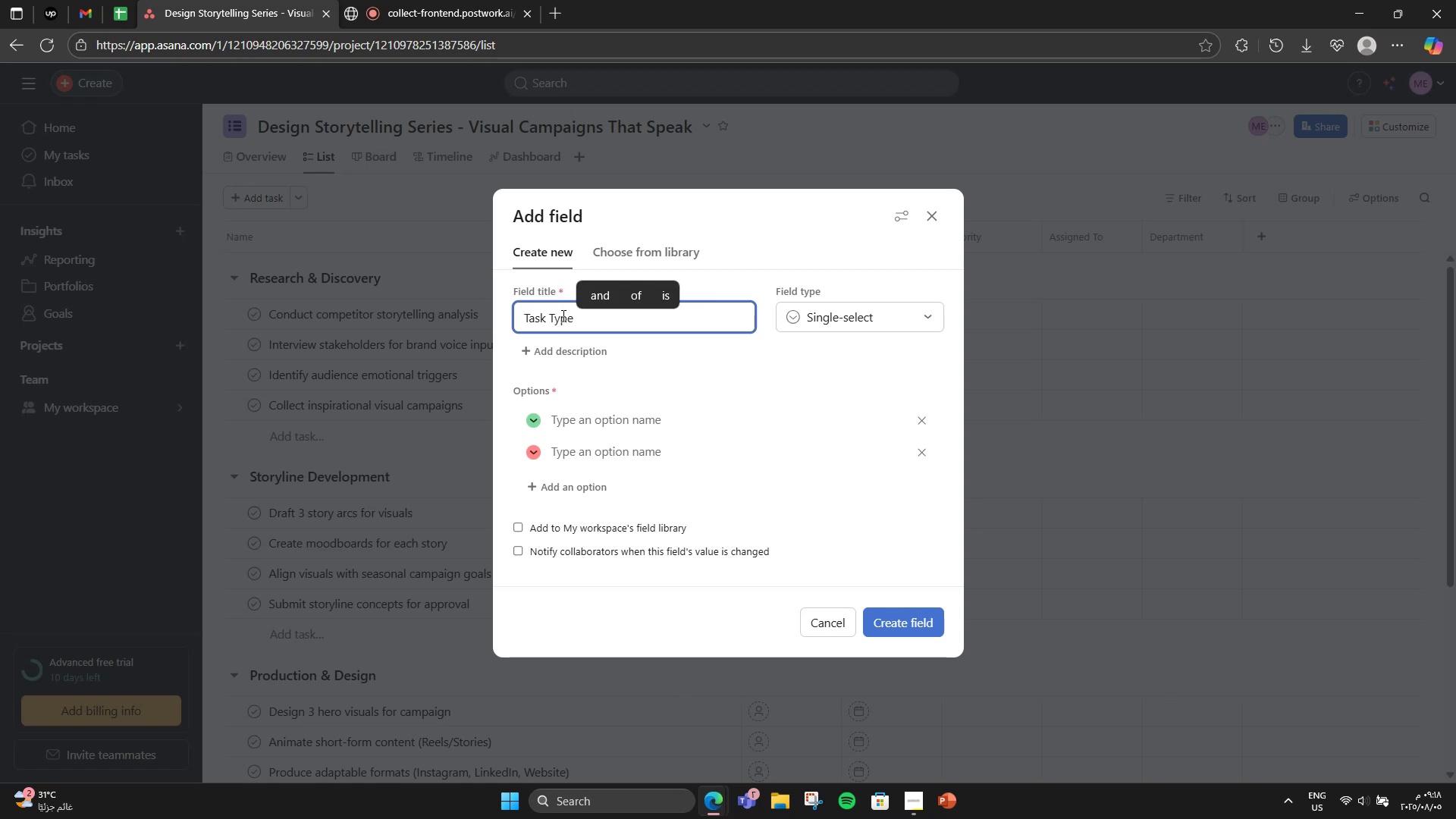 
left_click([615, 420])
 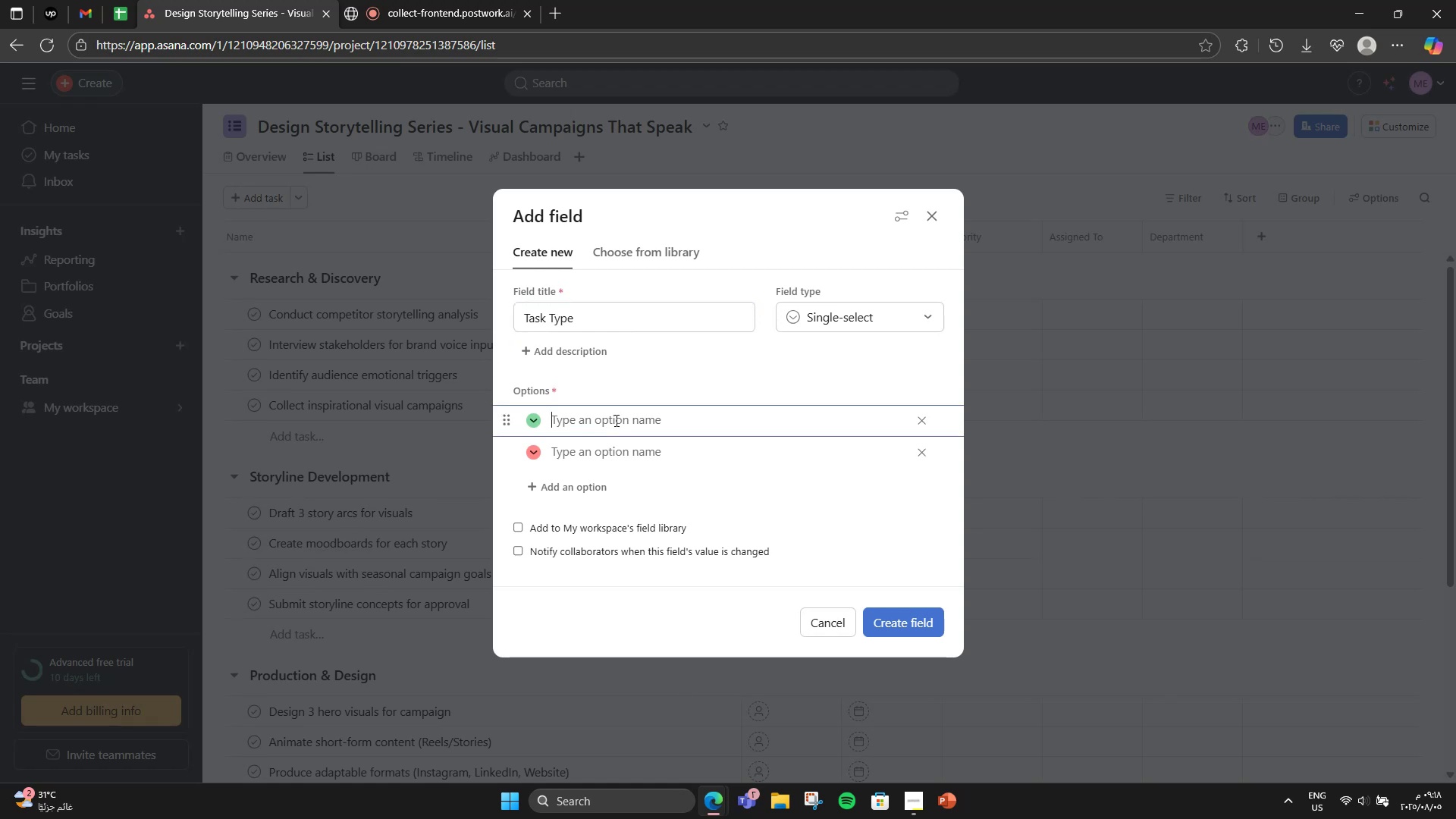 
type(Publishing)
 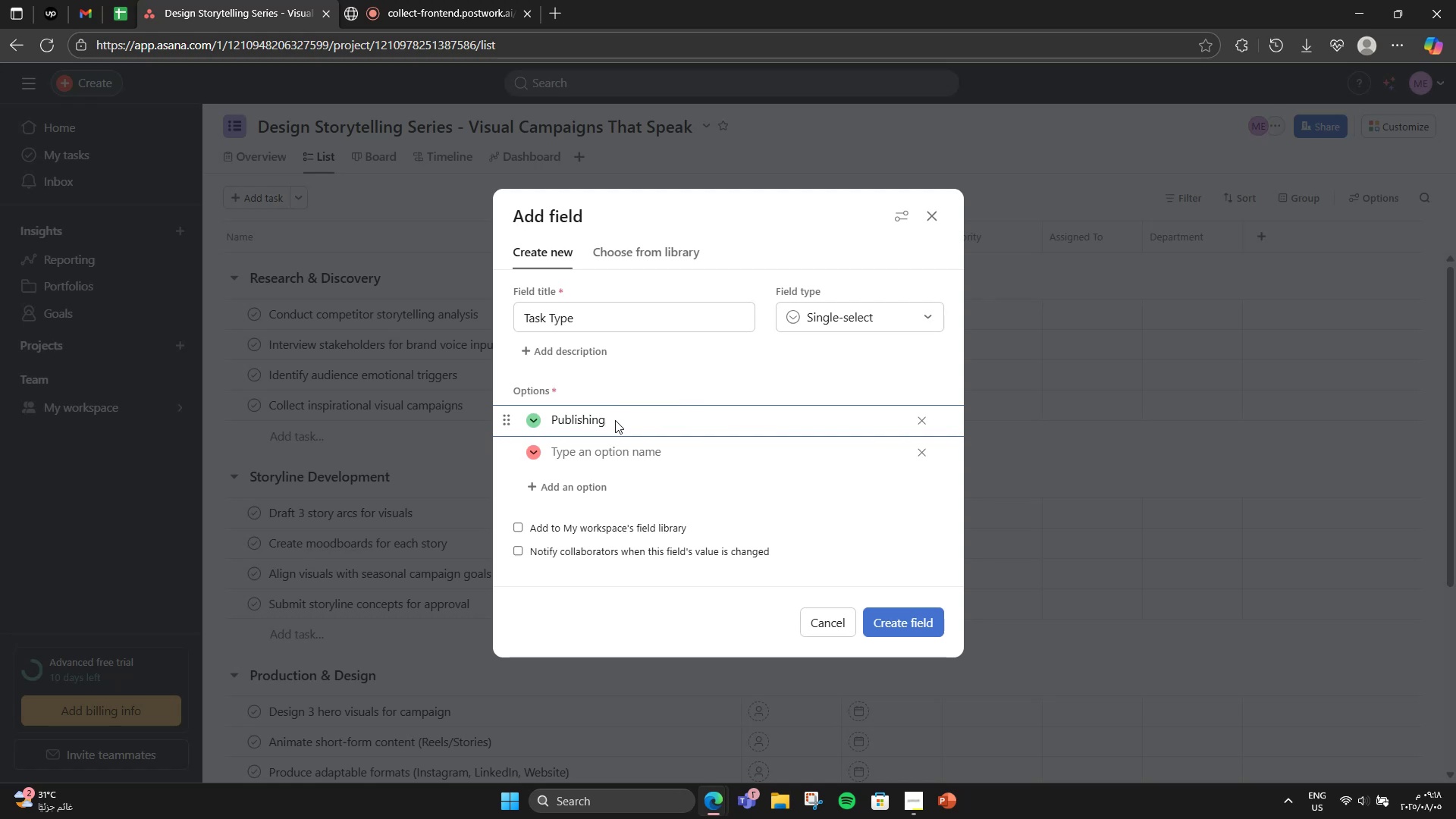 
key(Enter)
 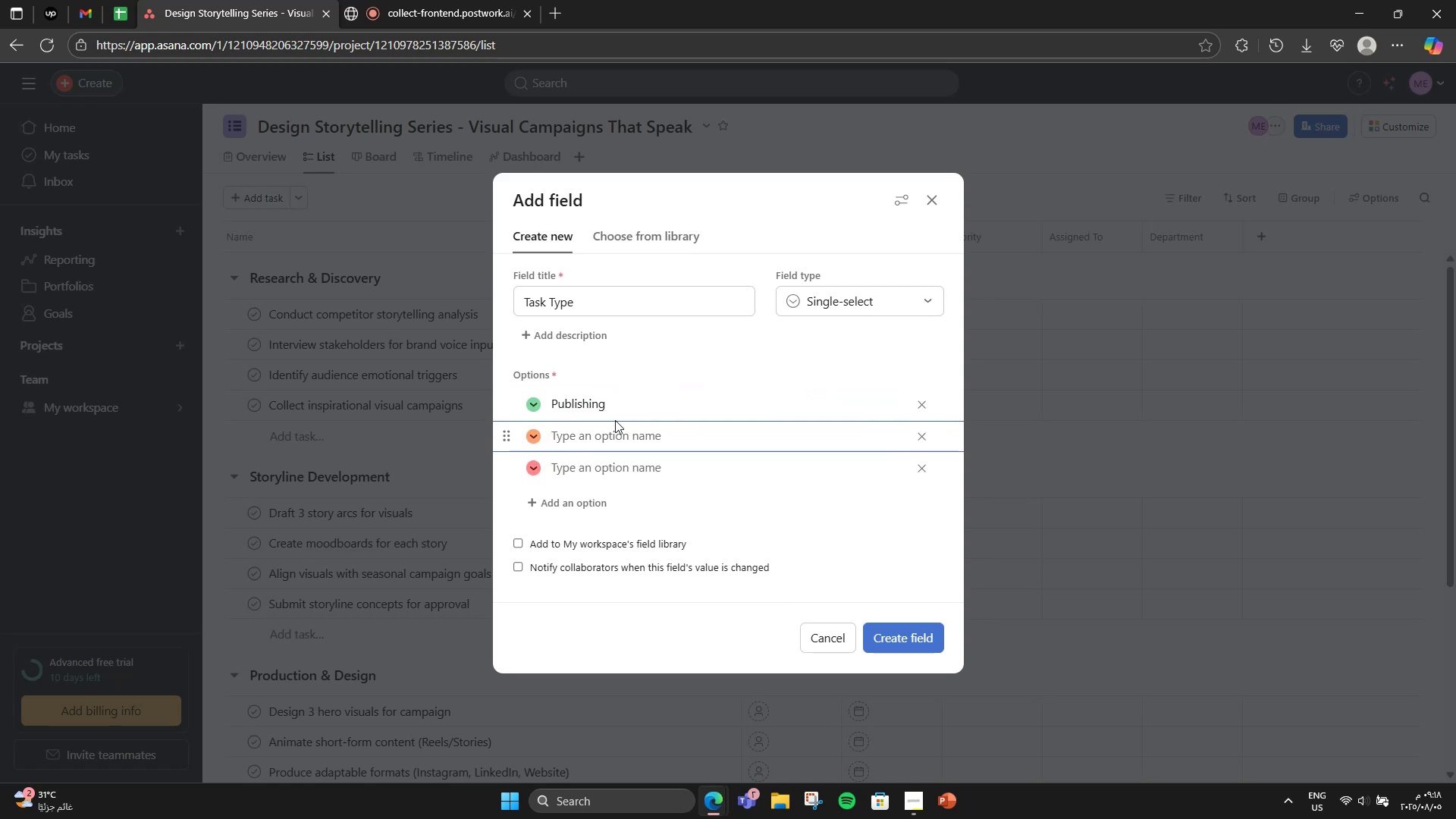 
wait(5.12)
 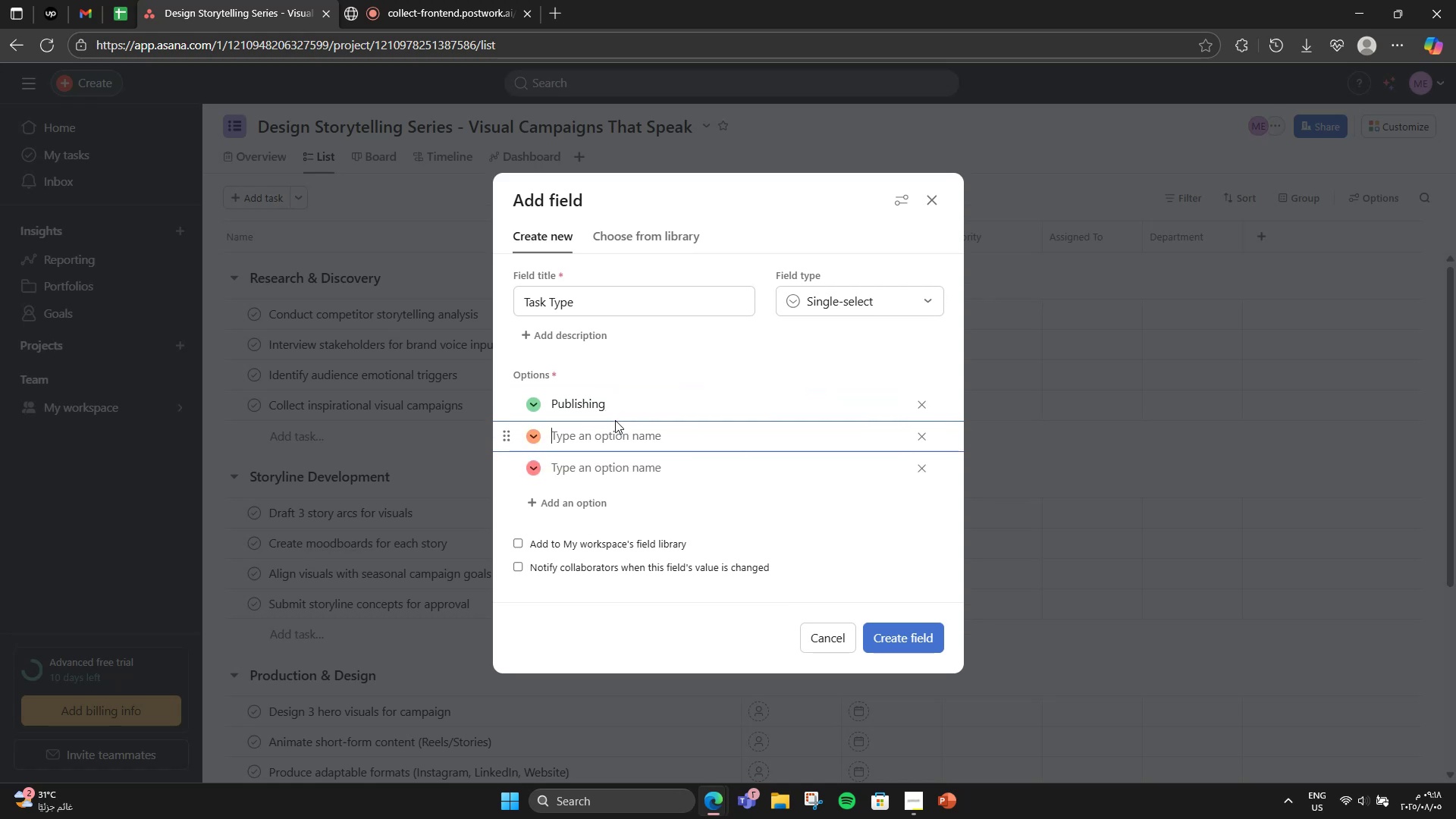 
type(Reporting)
 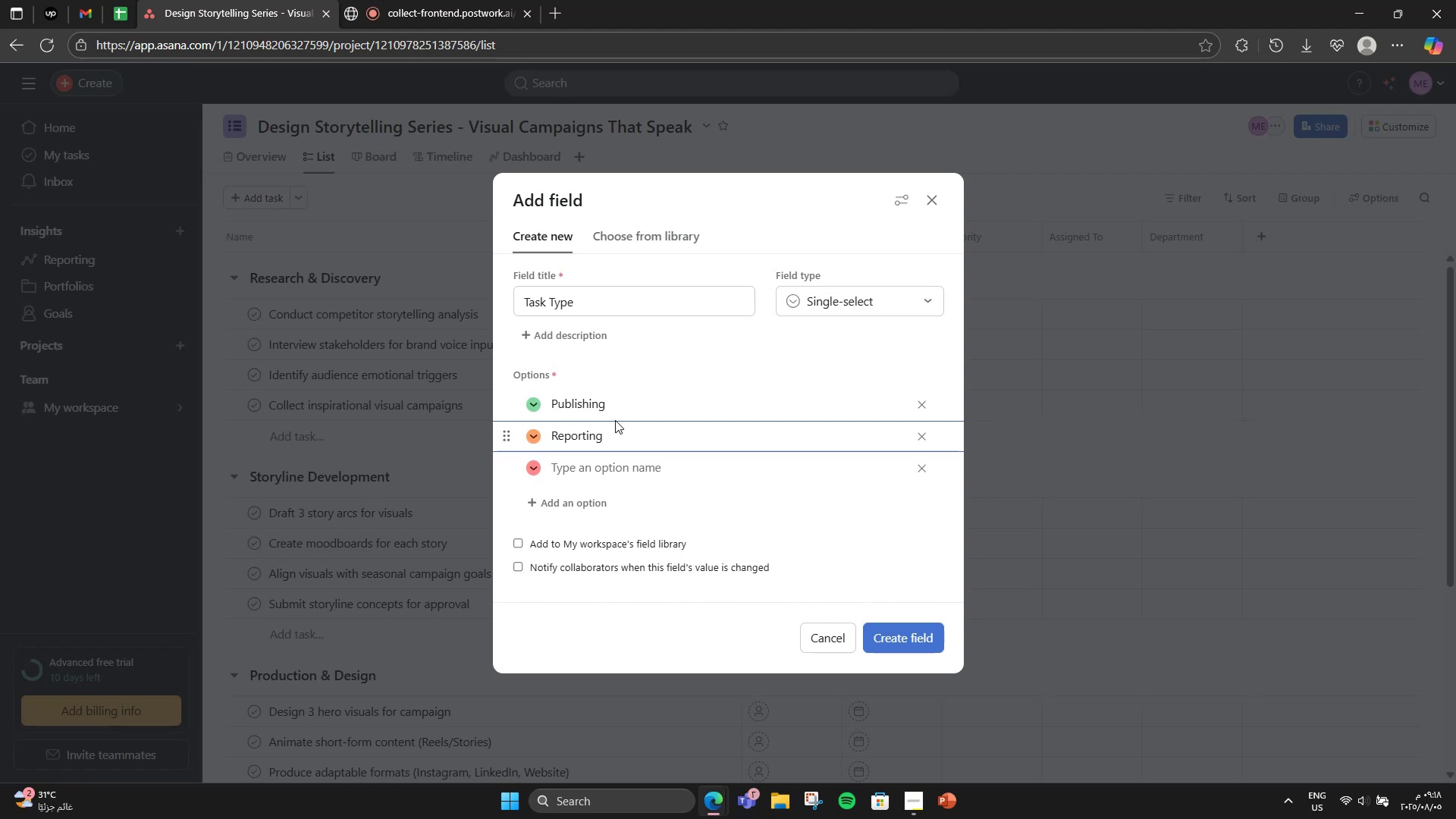 
key(Enter)
 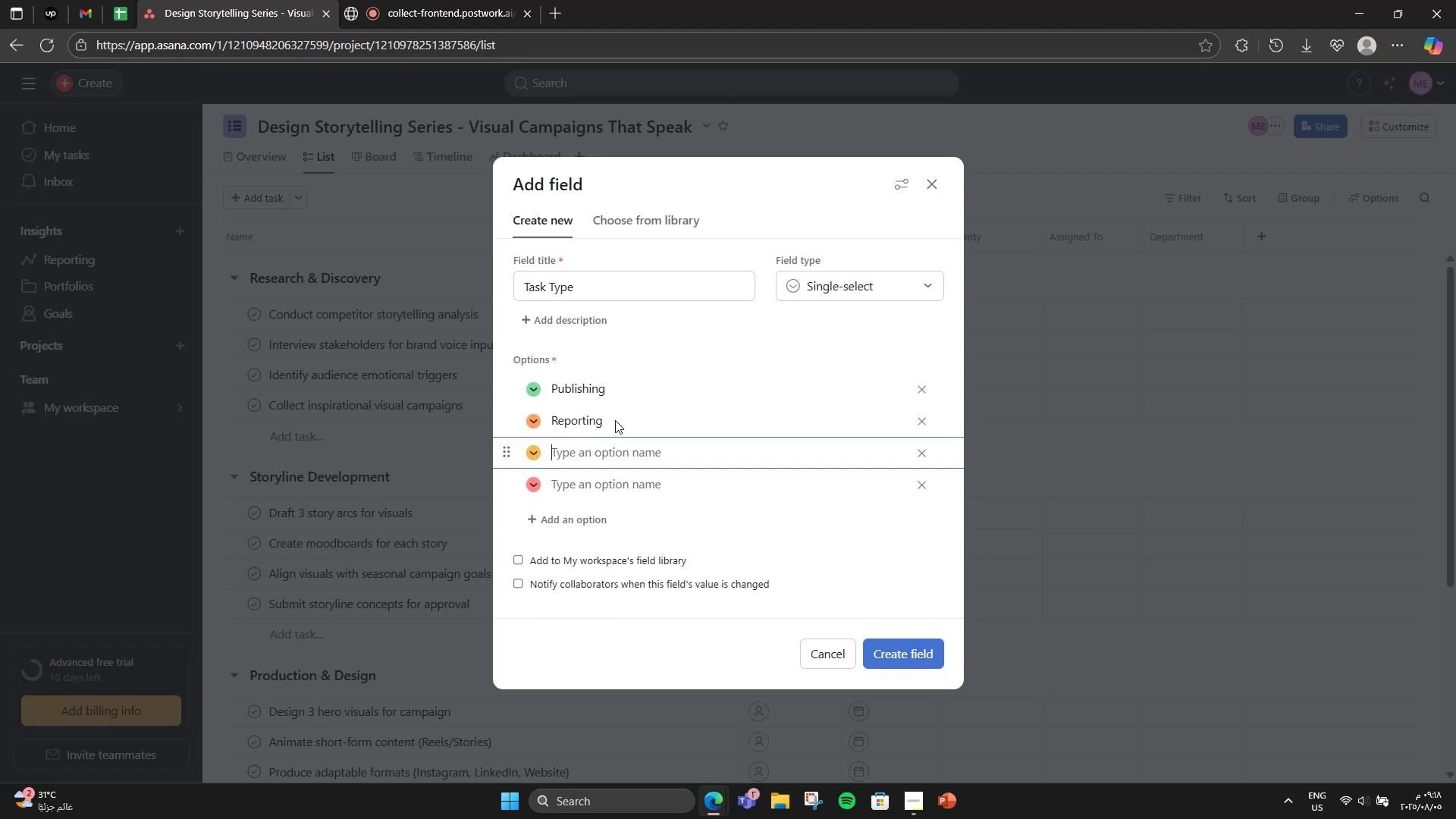 
type(UX Research)
 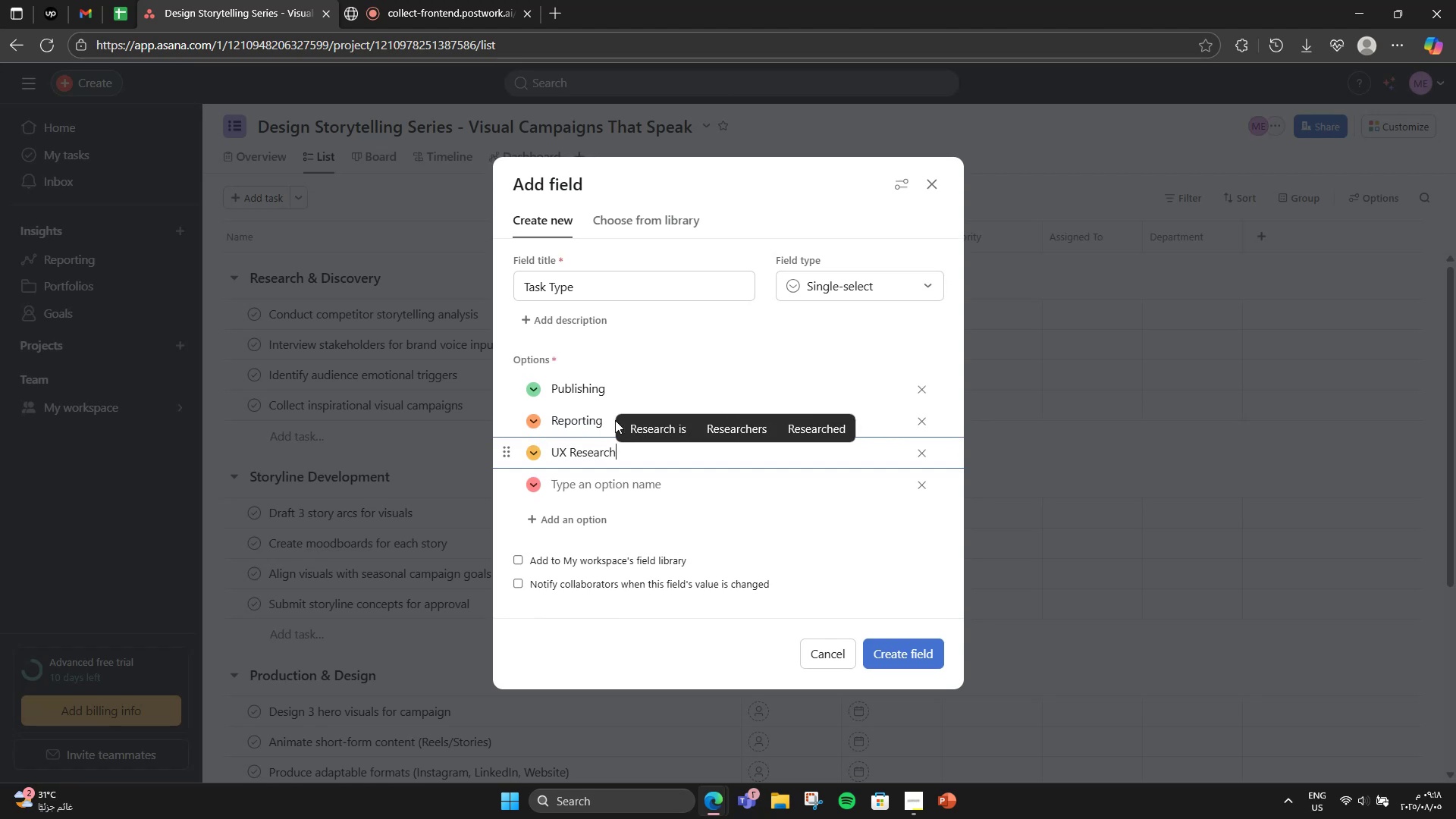 
key(Enter)
 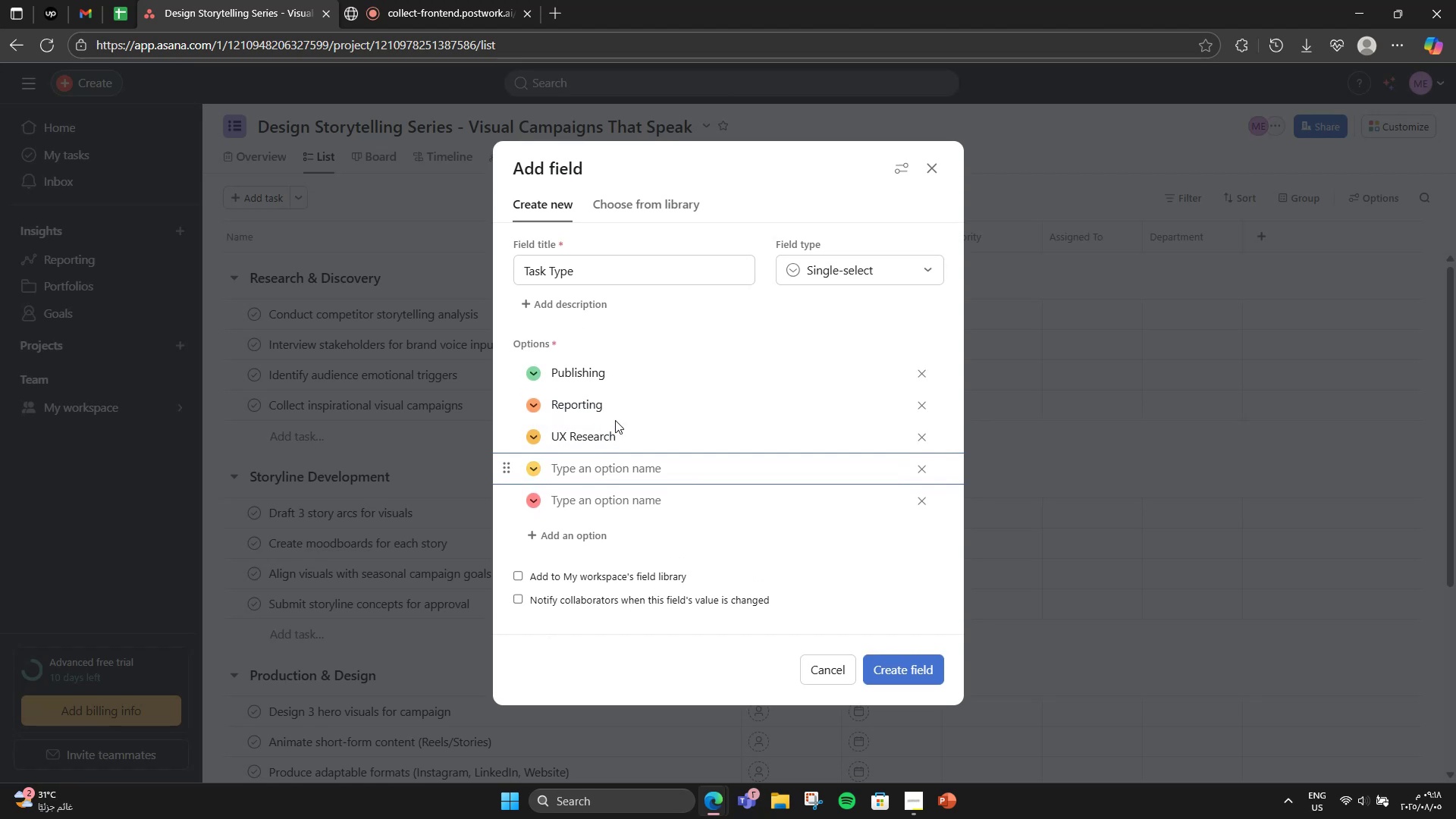 
type(Reporting)
key(Backspace)
key(Backspace)
 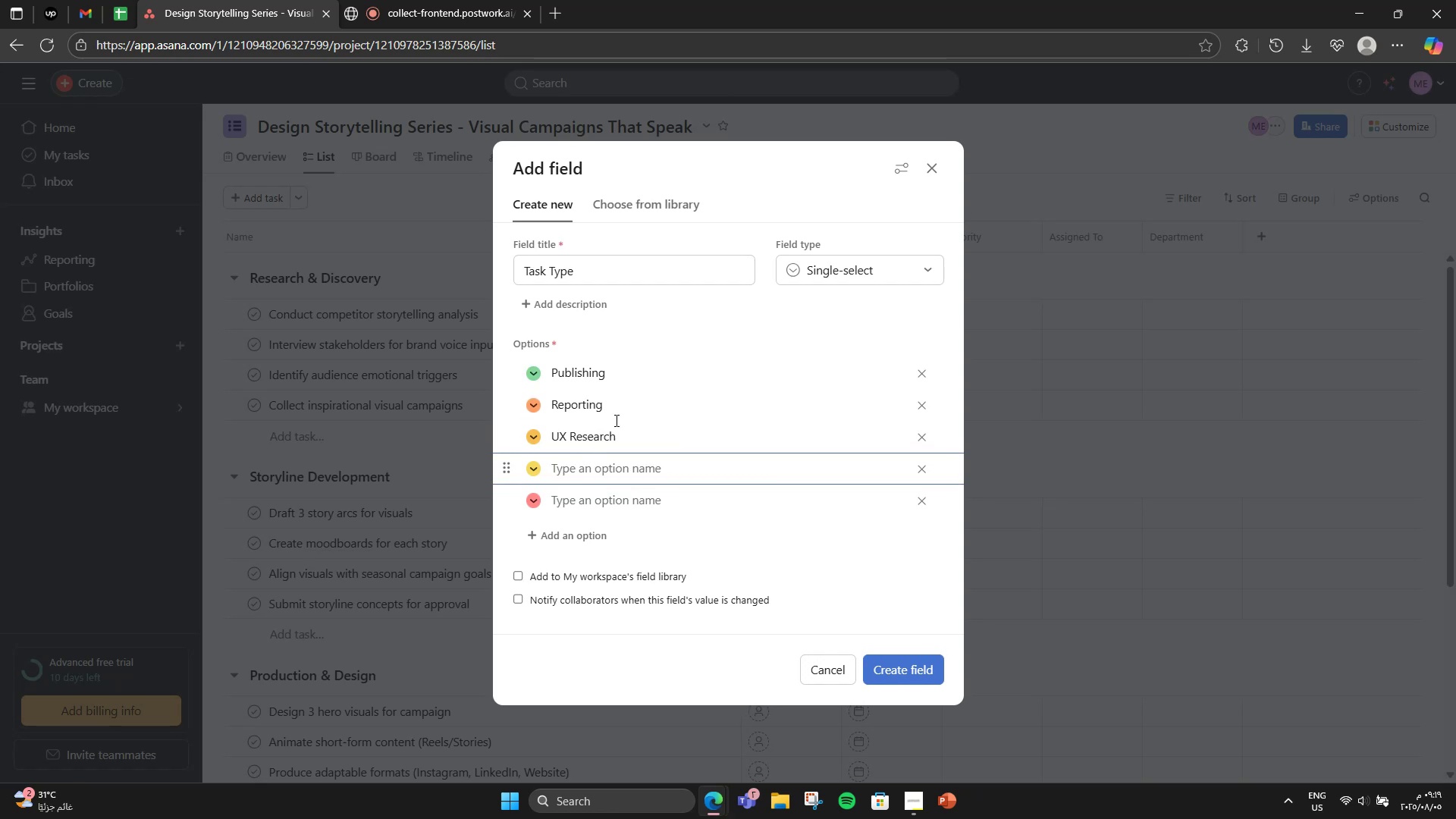 
type(Design)
 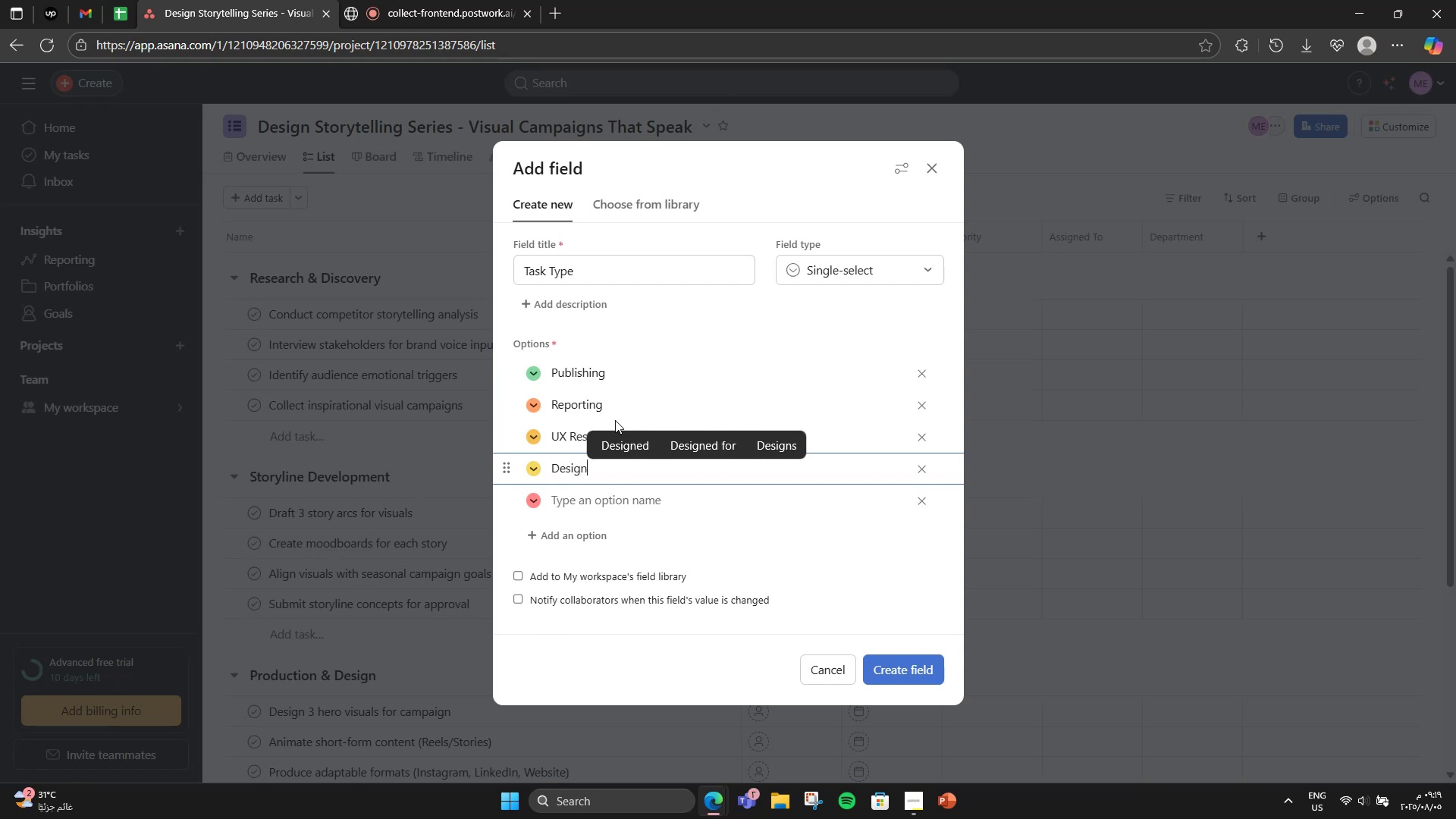 
key(Enter)
 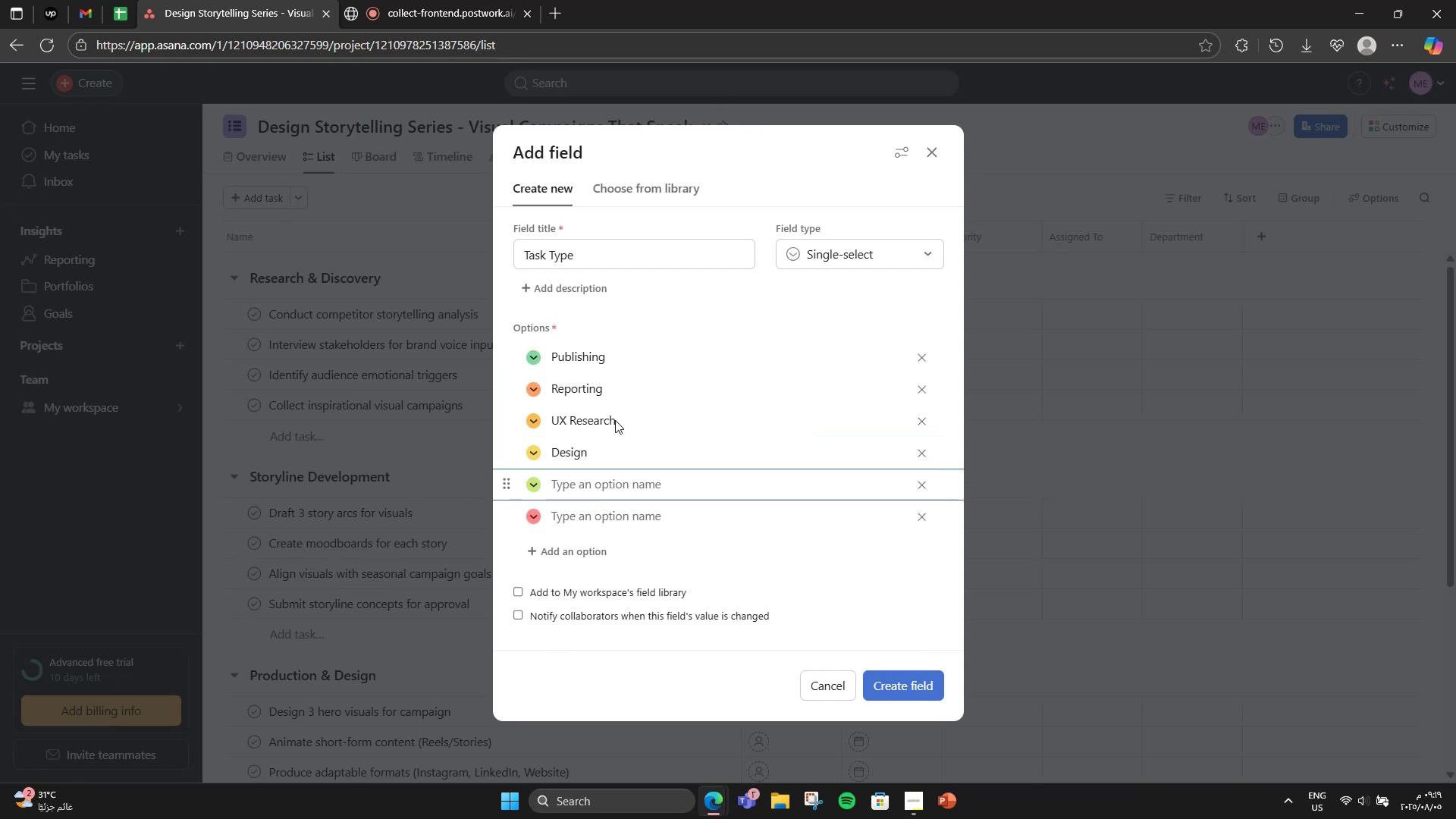 
type(Animation)
 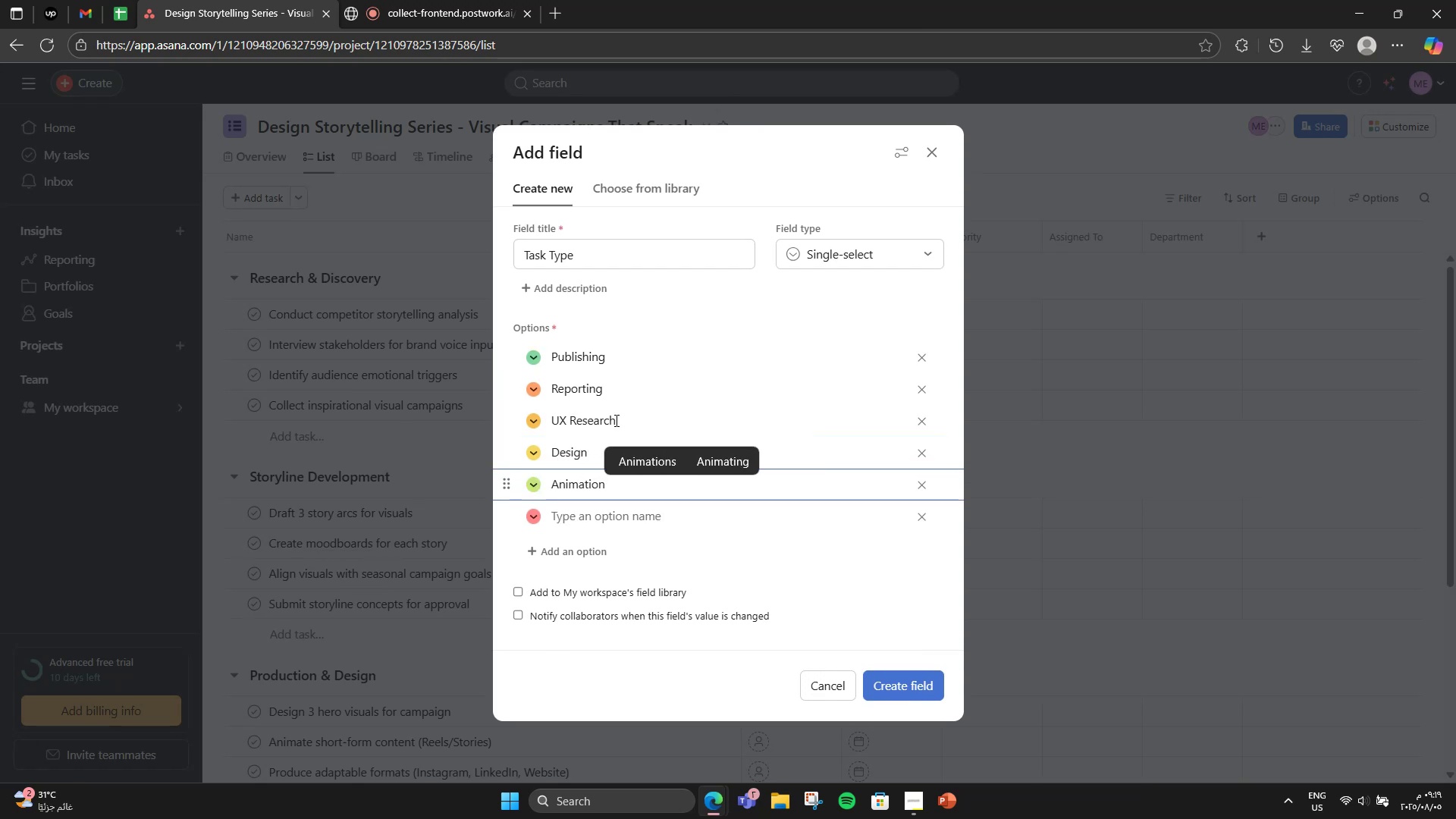 
key(Enter)
 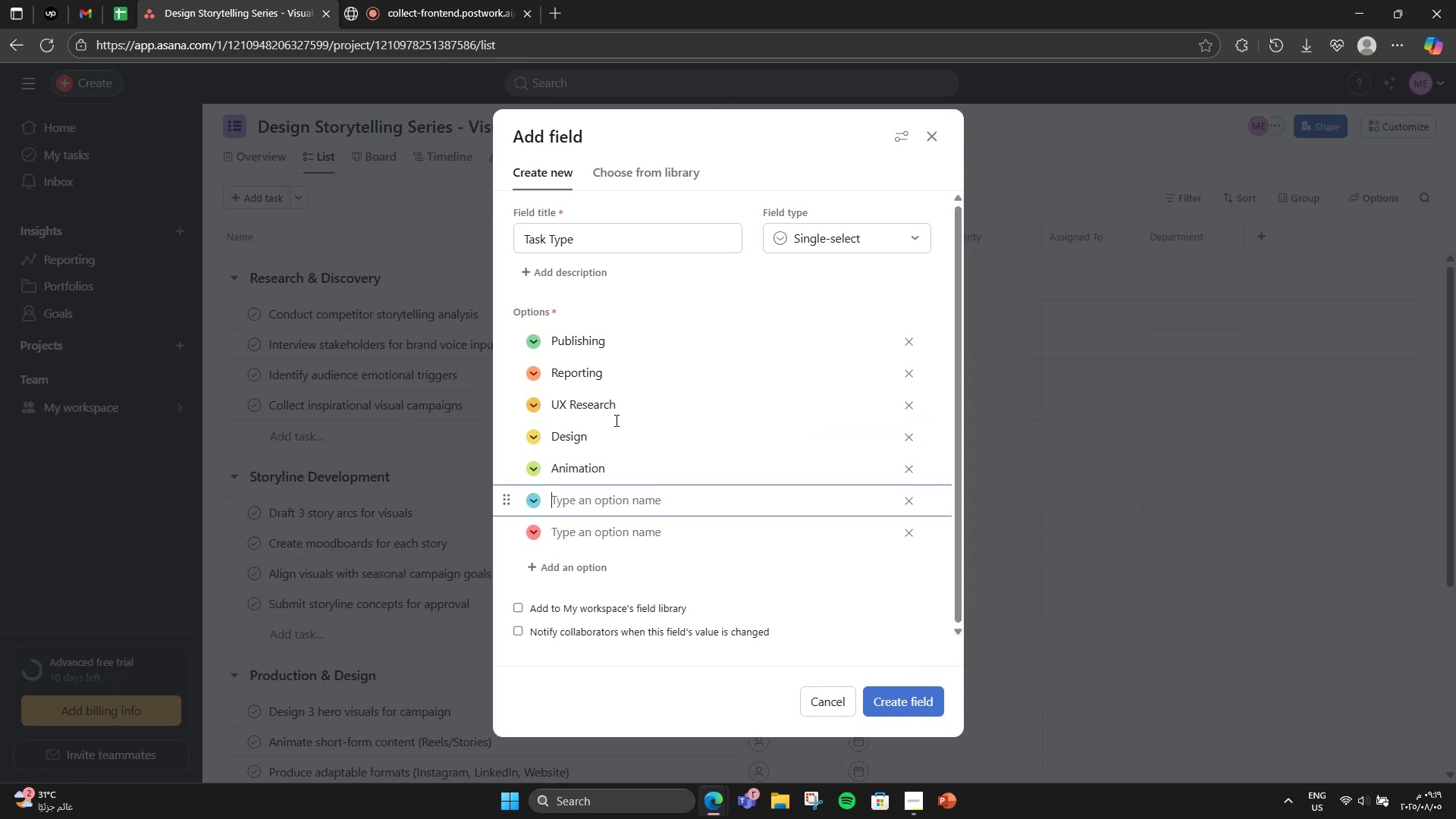 
type(Layout)
 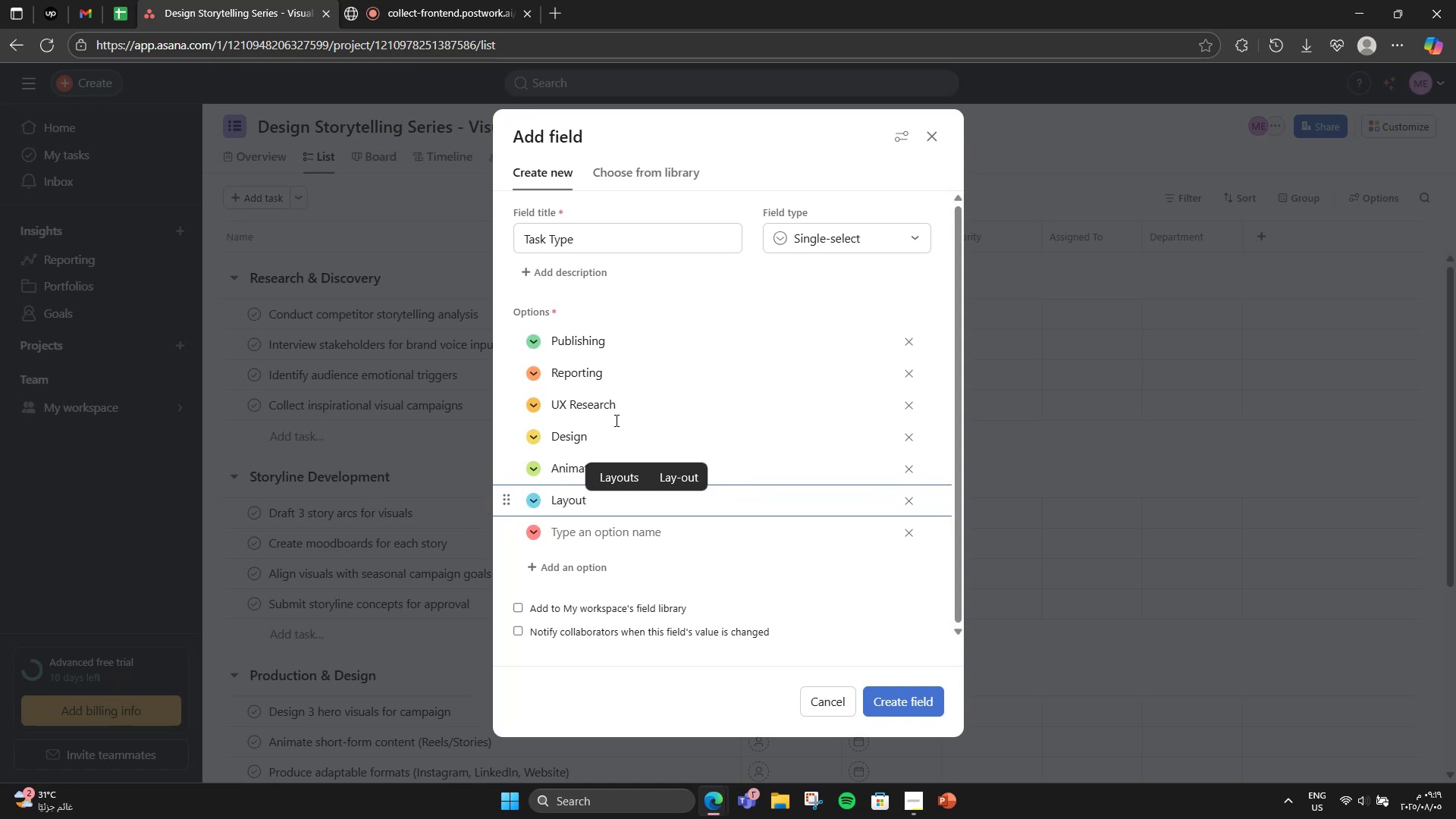 
key(Enter)
 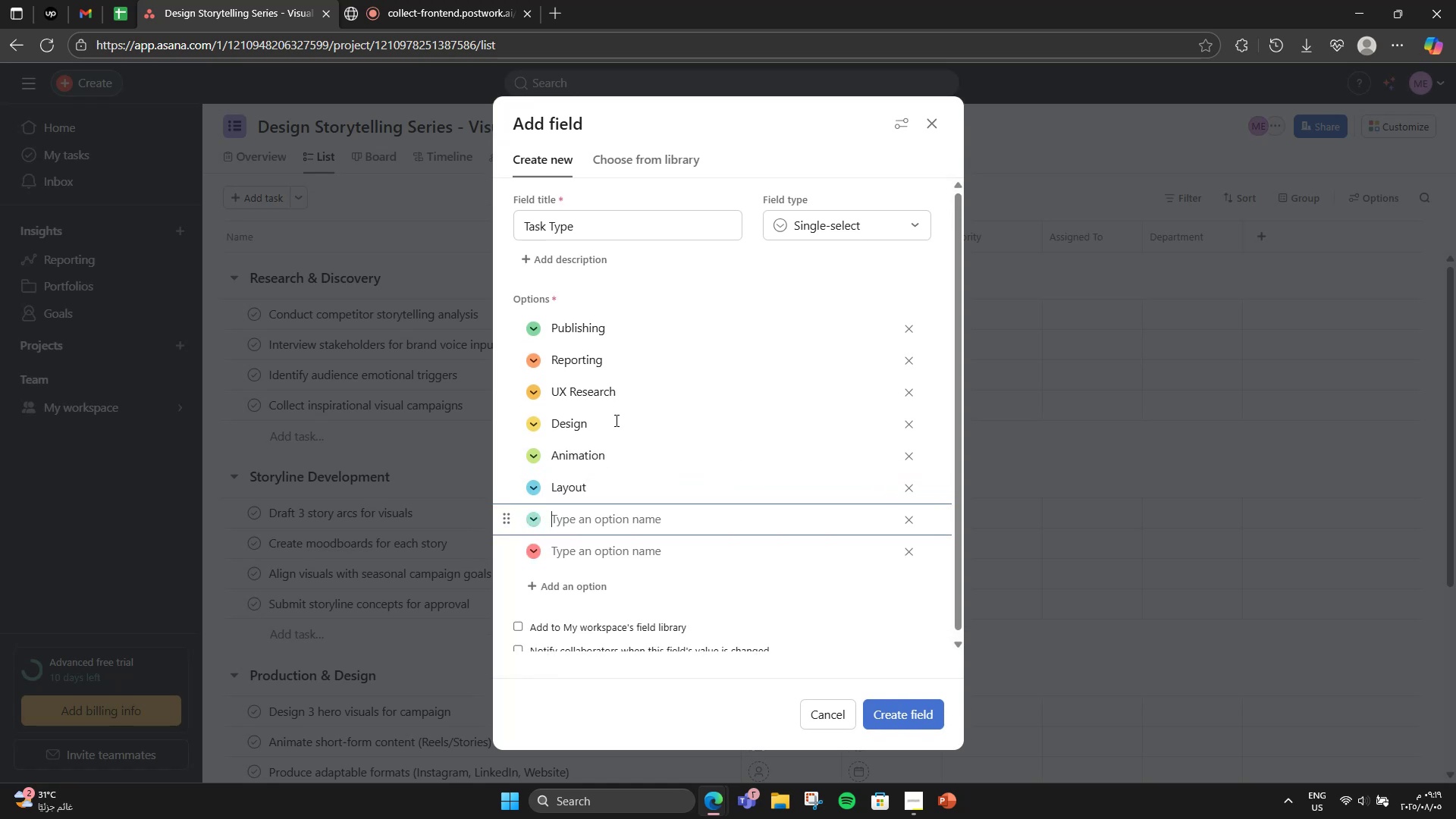 
type(Admin)
 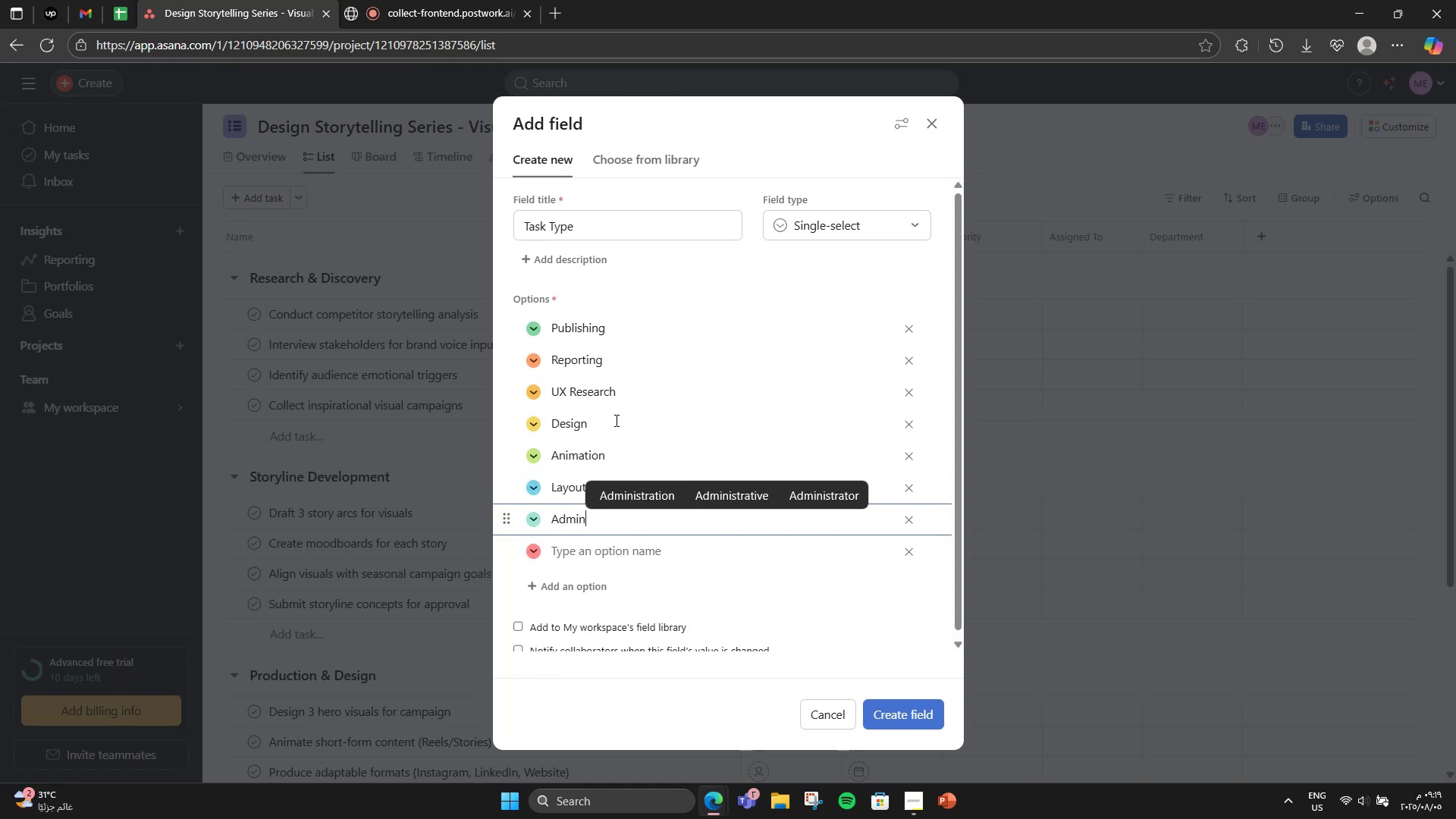 
wait(8.6)
 